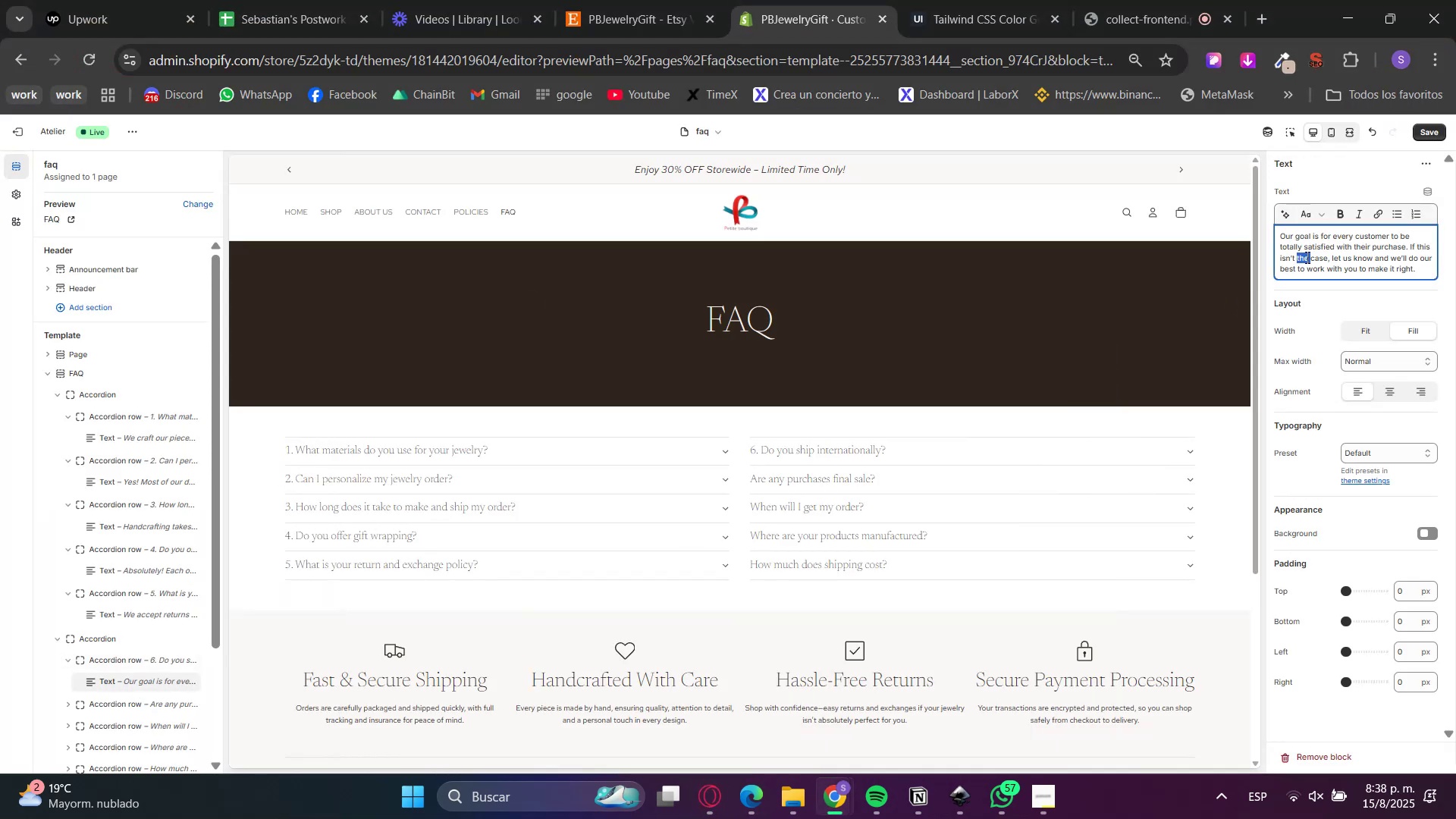 
triple_click([1306, 257])
 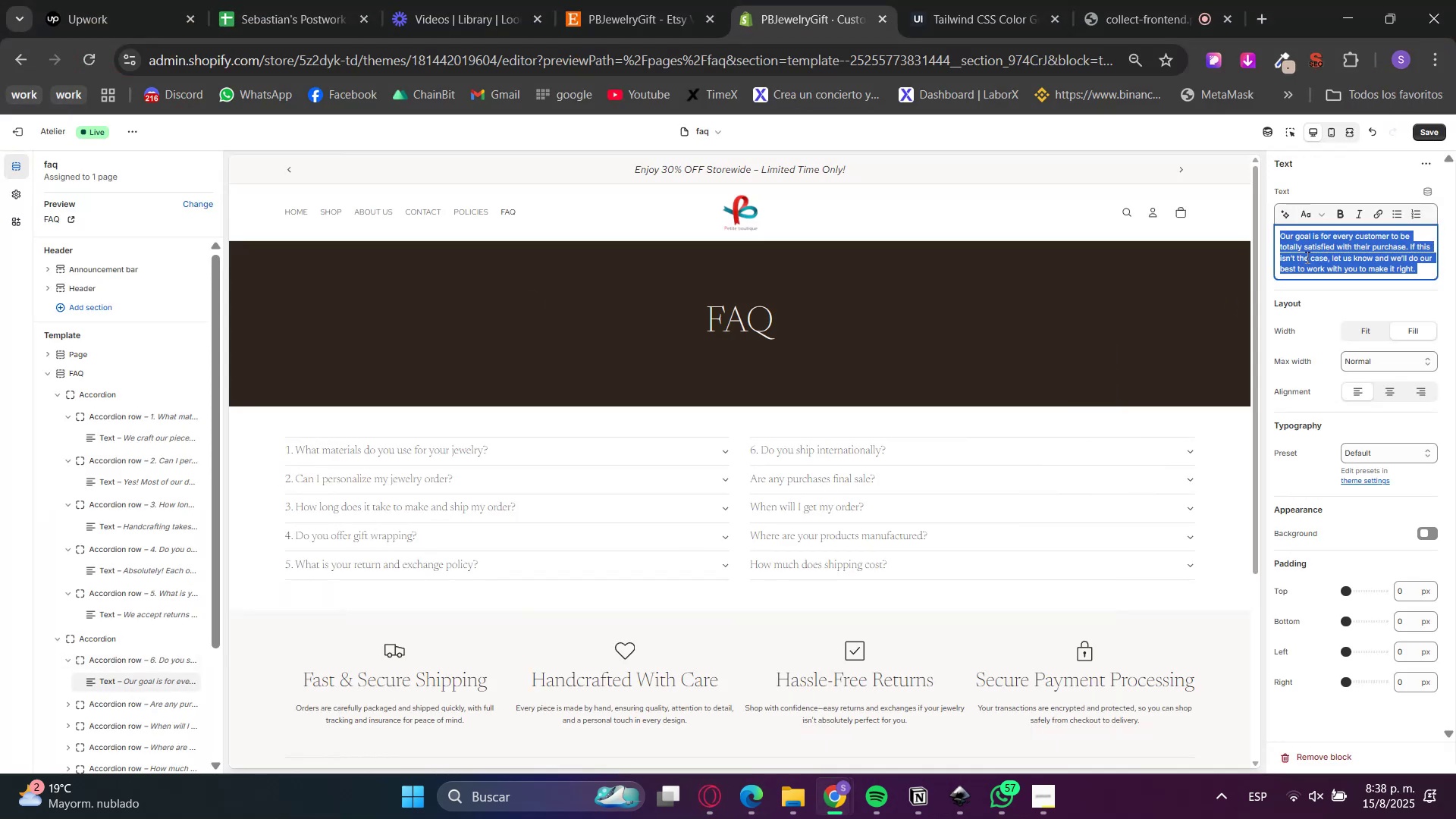 
key(Control+V)
 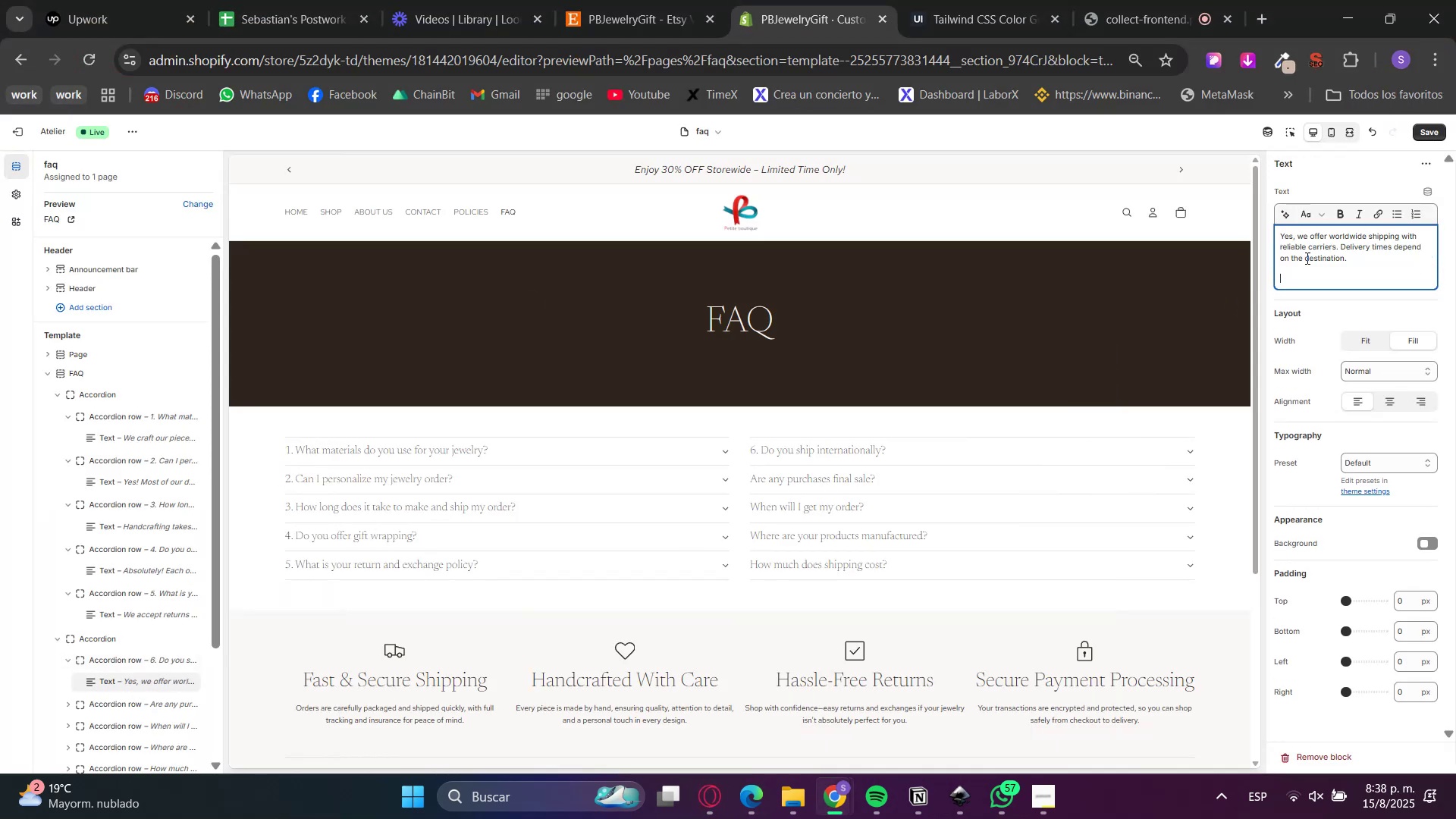 
key(Backspace)
 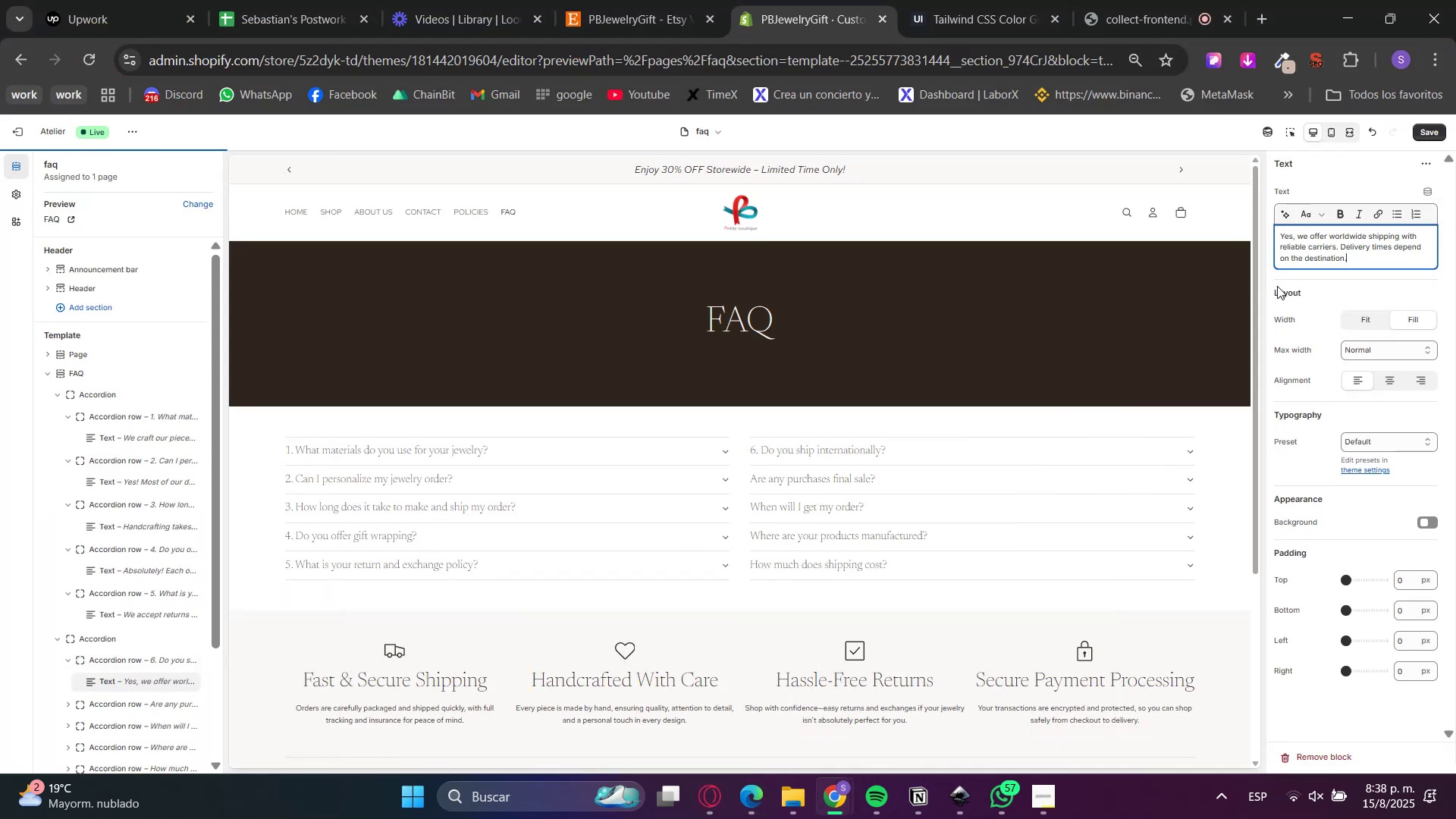 
left_click([1277, 297])
 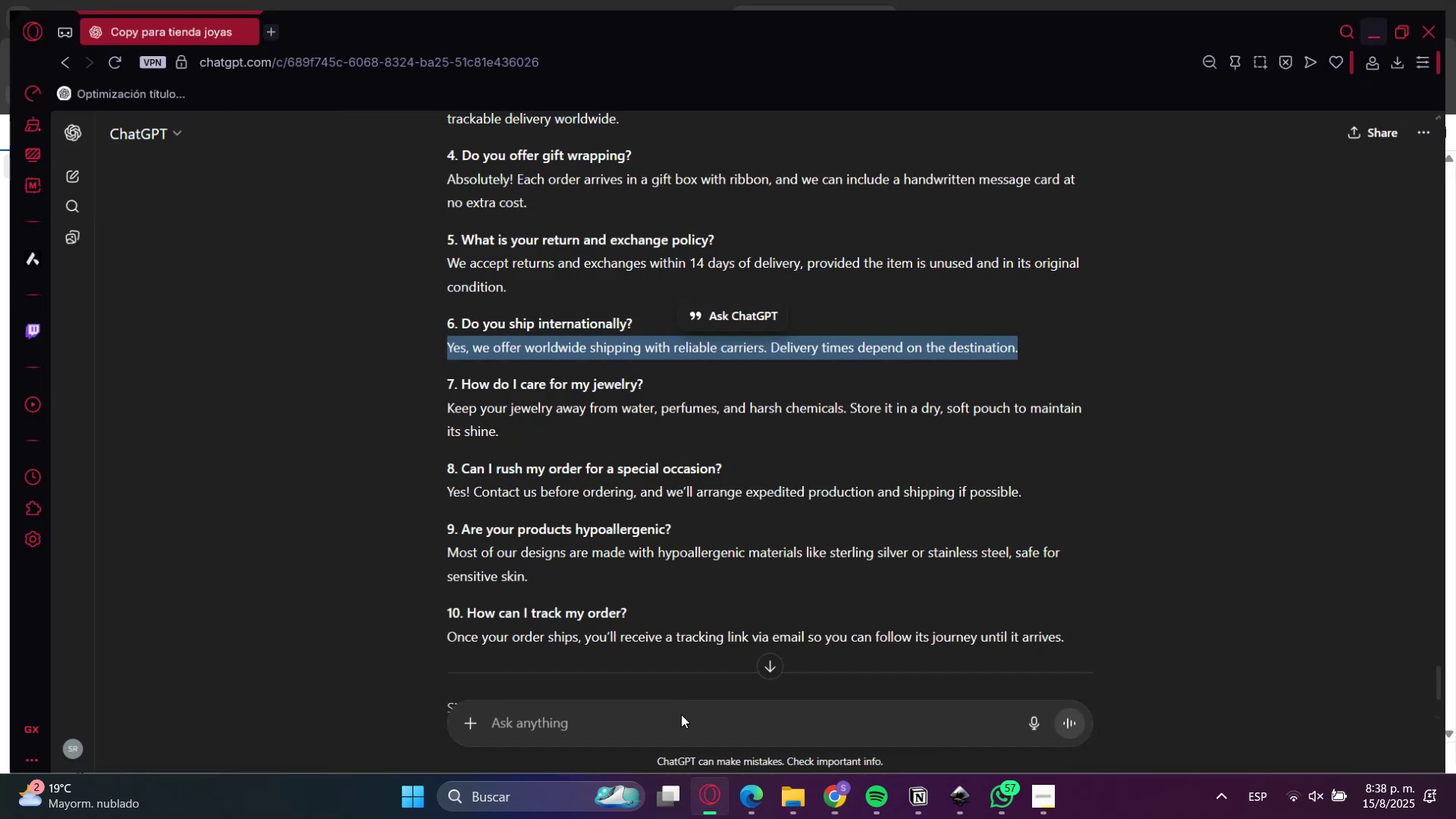 
scroll: coordinate [588, 519], scroll_direction: down, amount: 1.0
 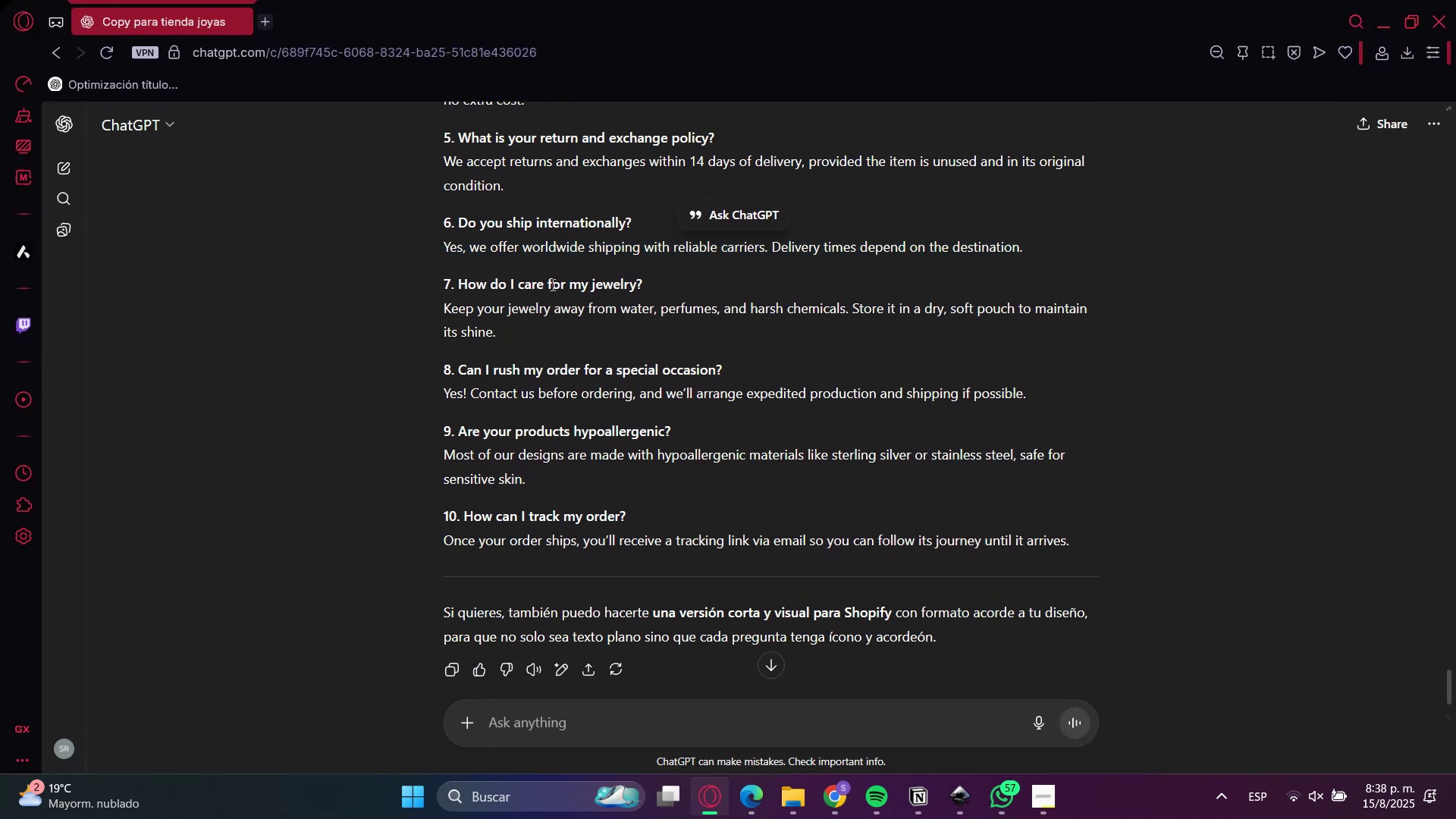 
double_click([551, 284])
 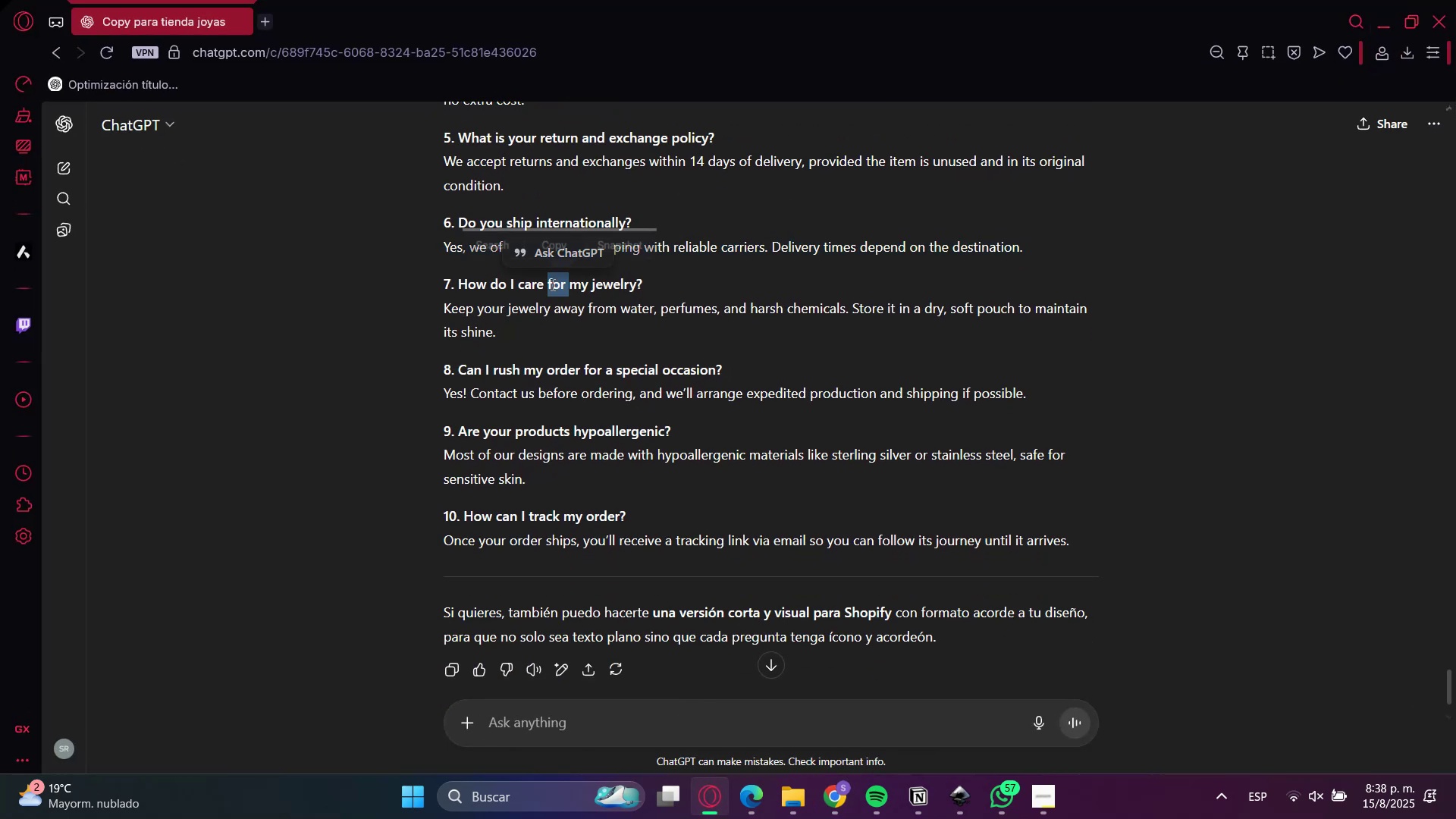 
triple_click([551, 284])
 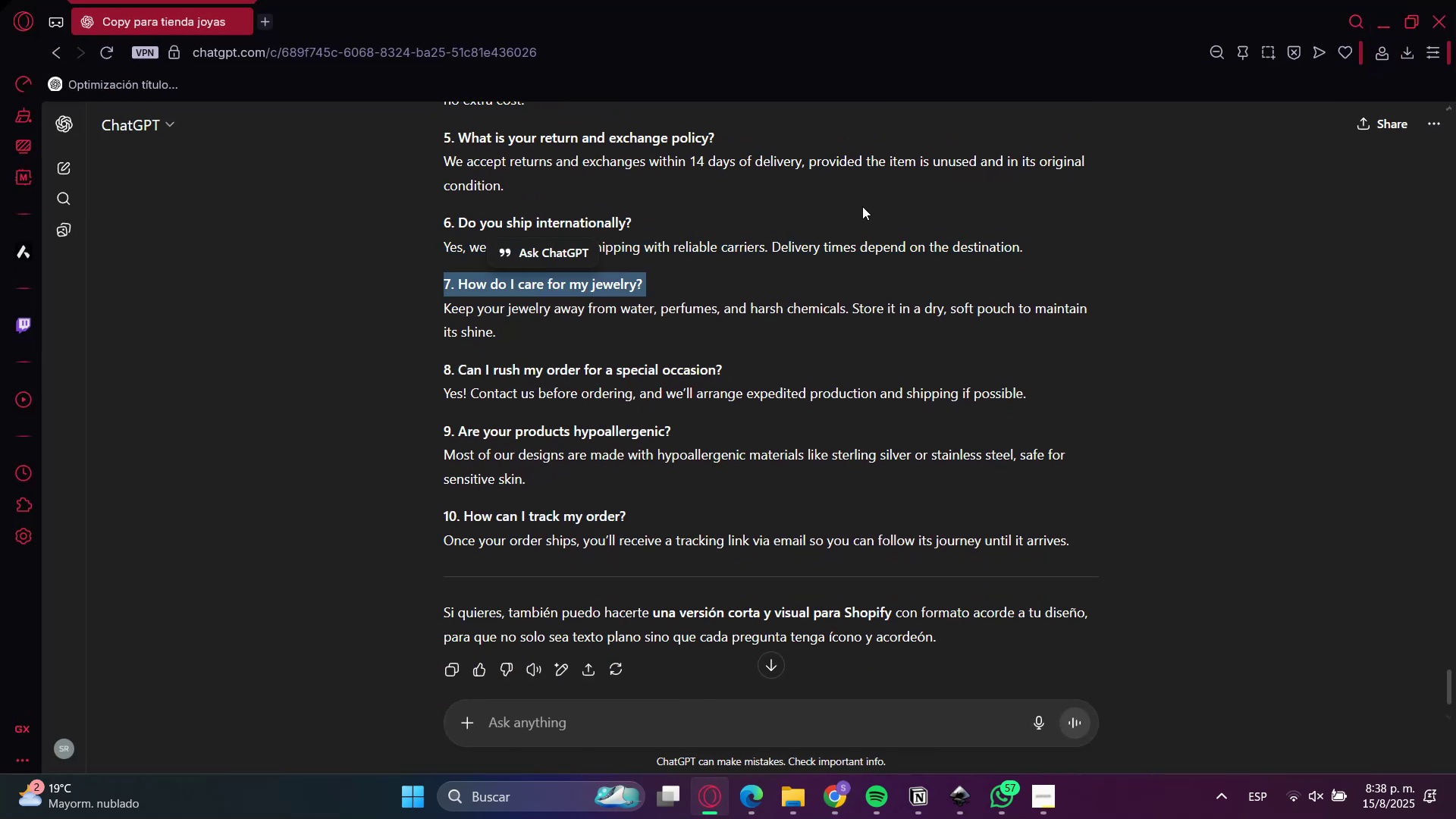 
key(Control+C)
 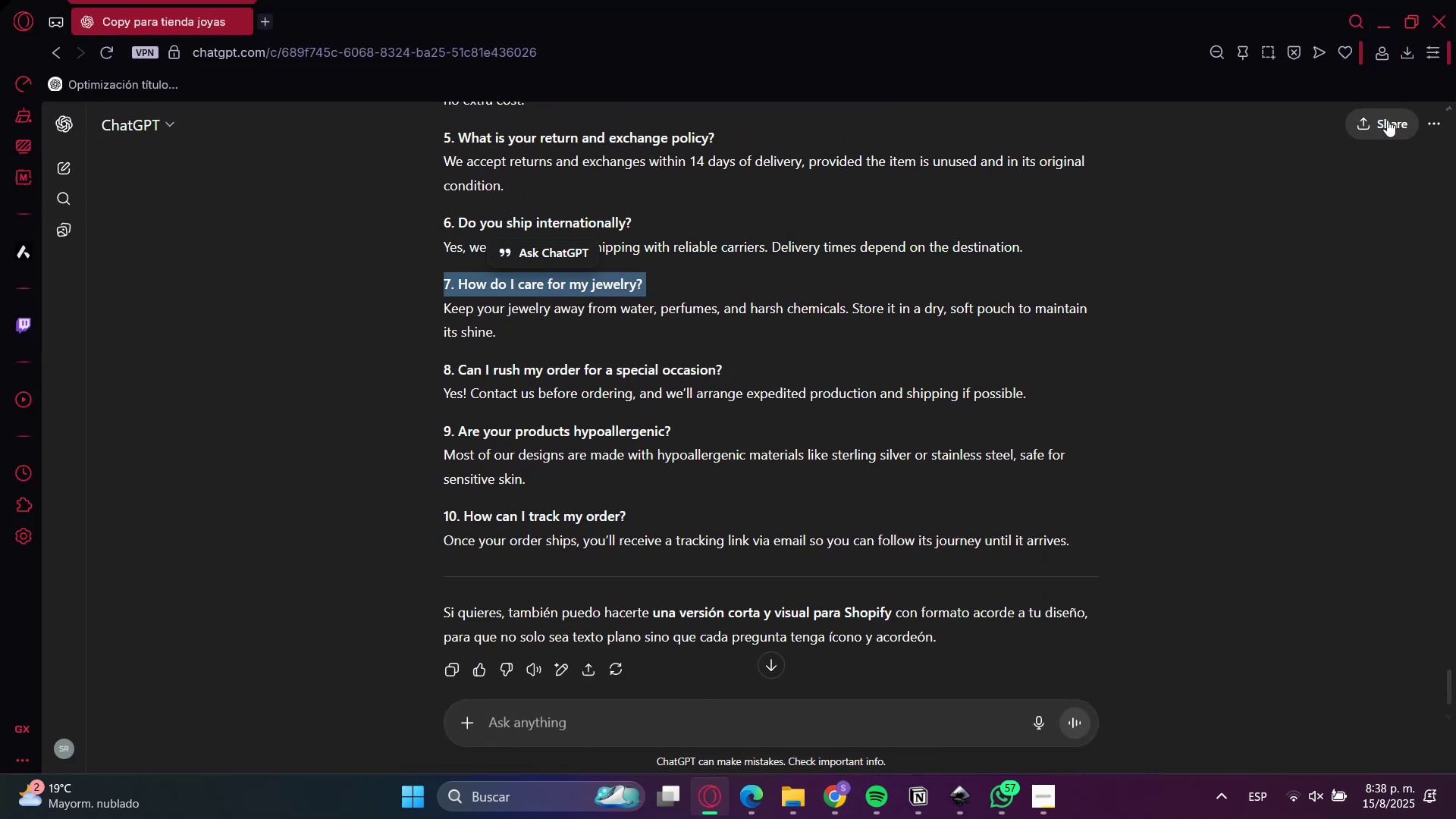 
key(Control+C)
 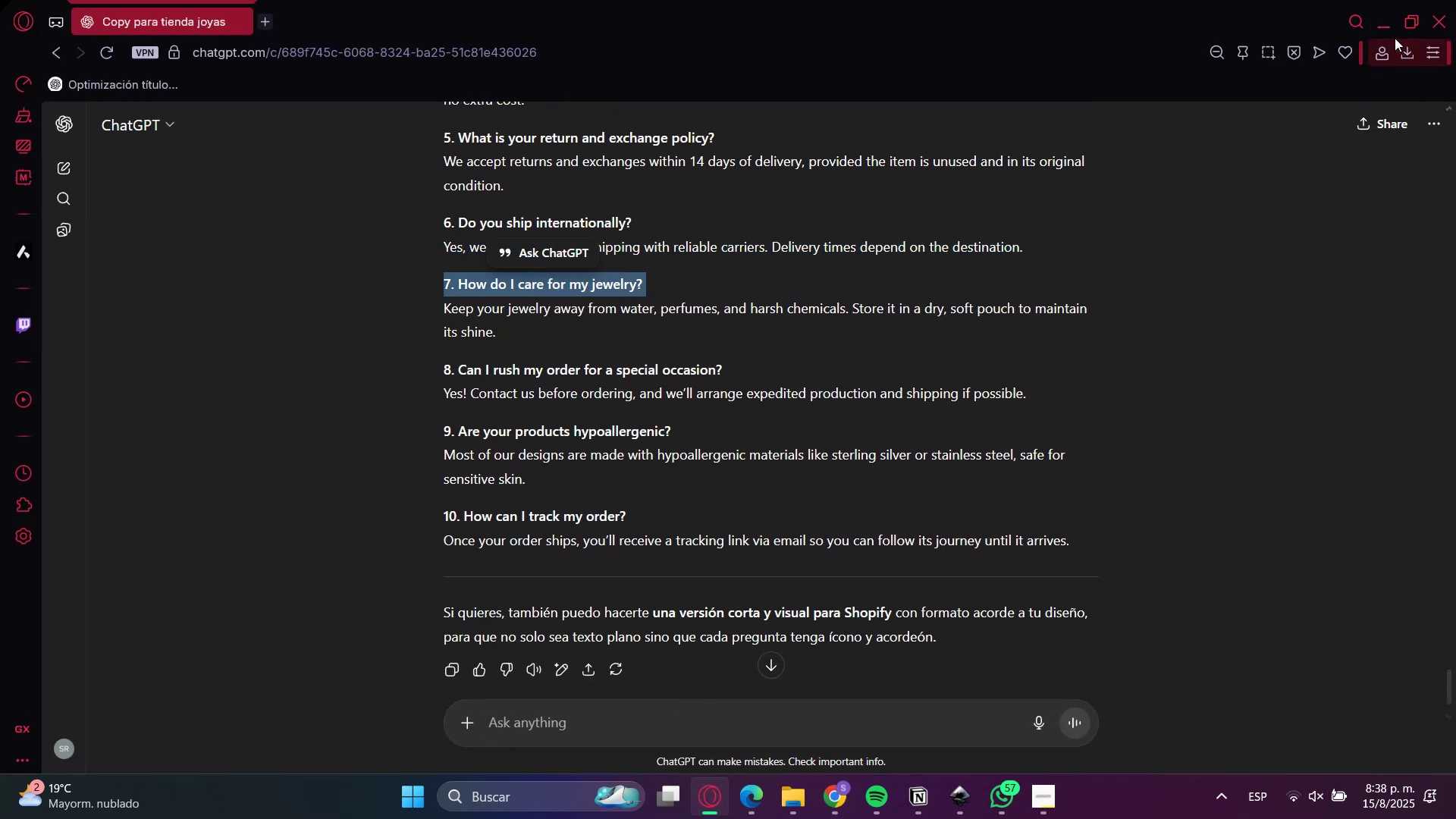 
left_click([1387, 27])
 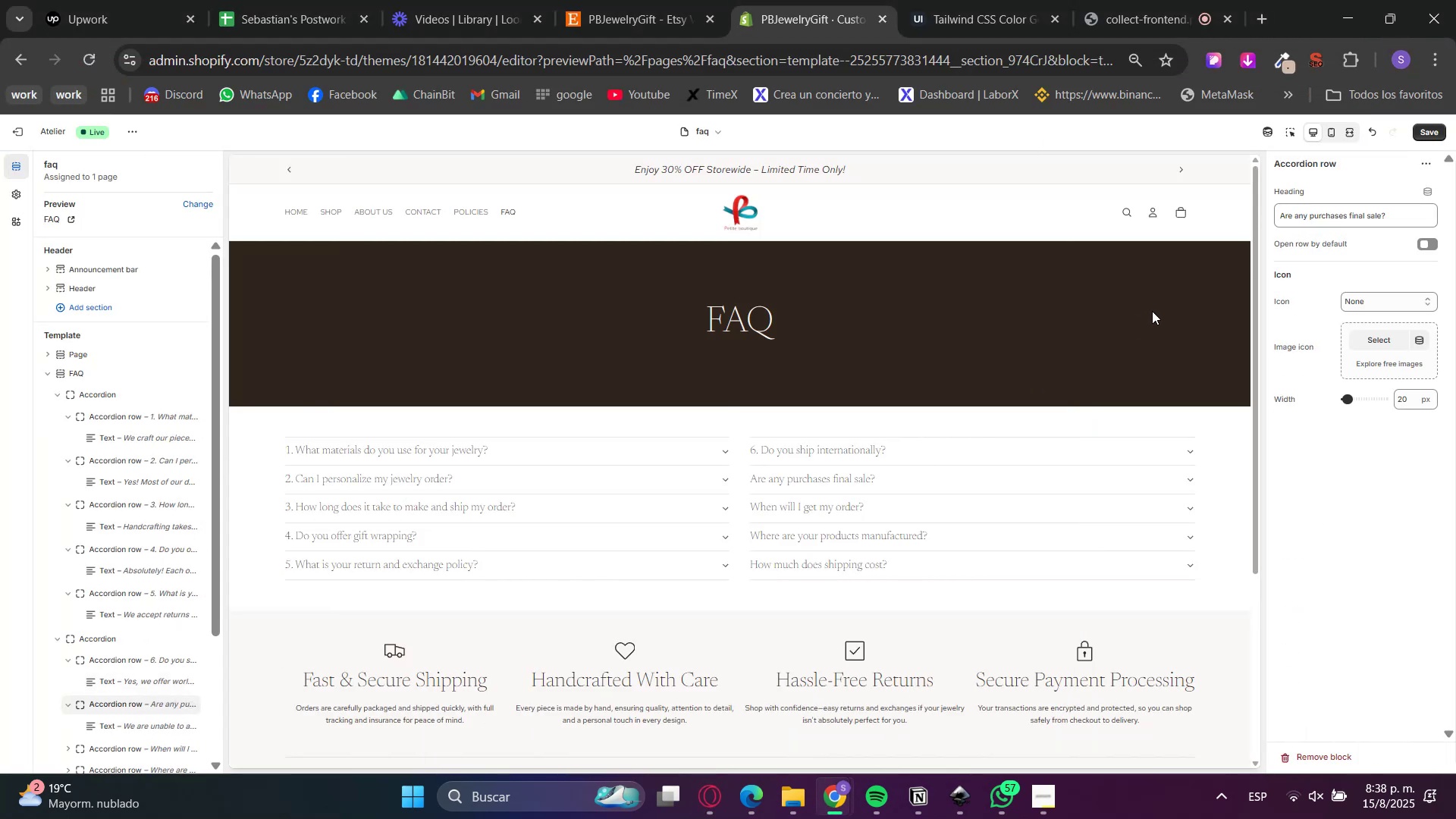 
left_click([1394, 222])
 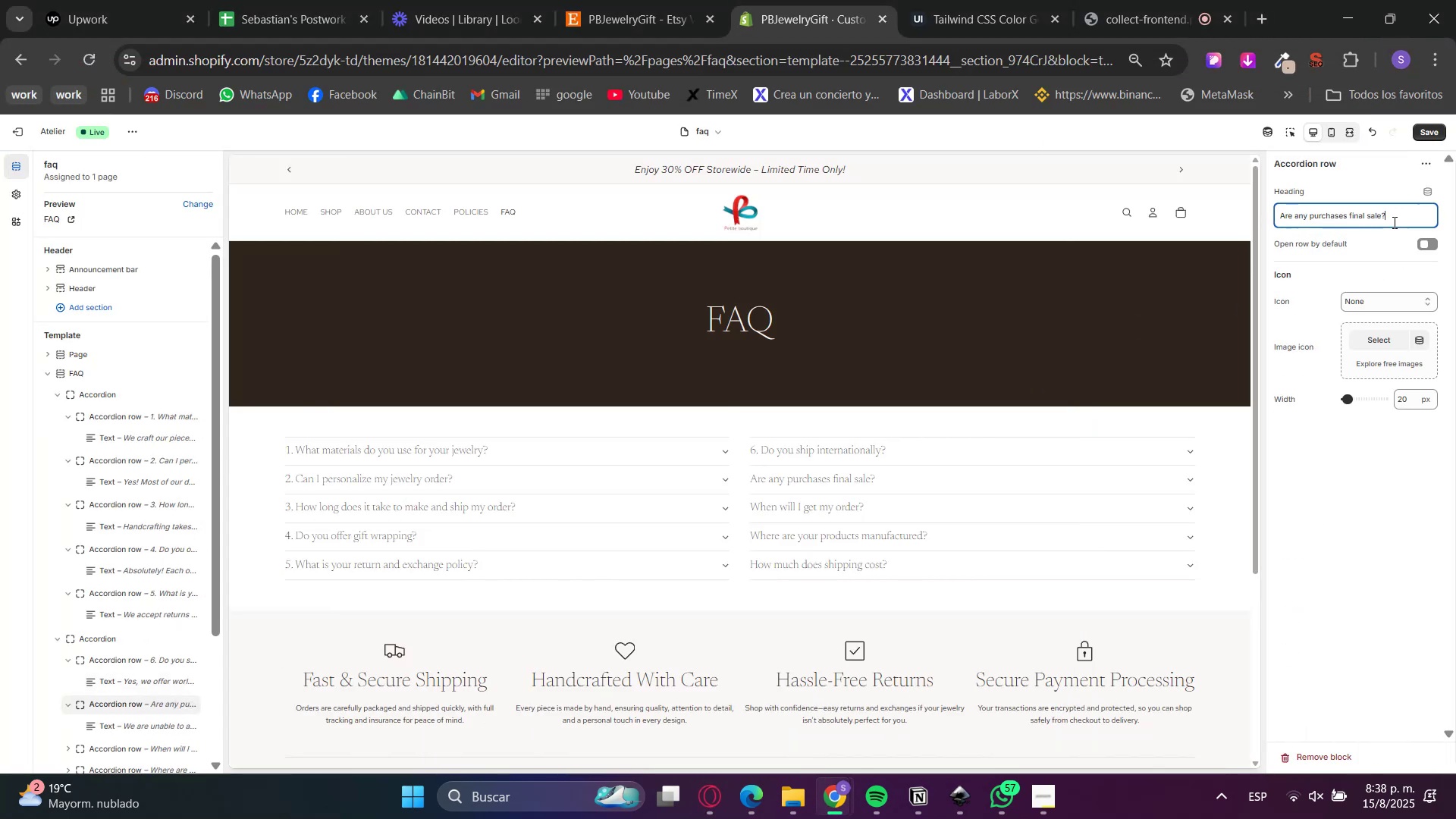 
double_click([1393, 222])
 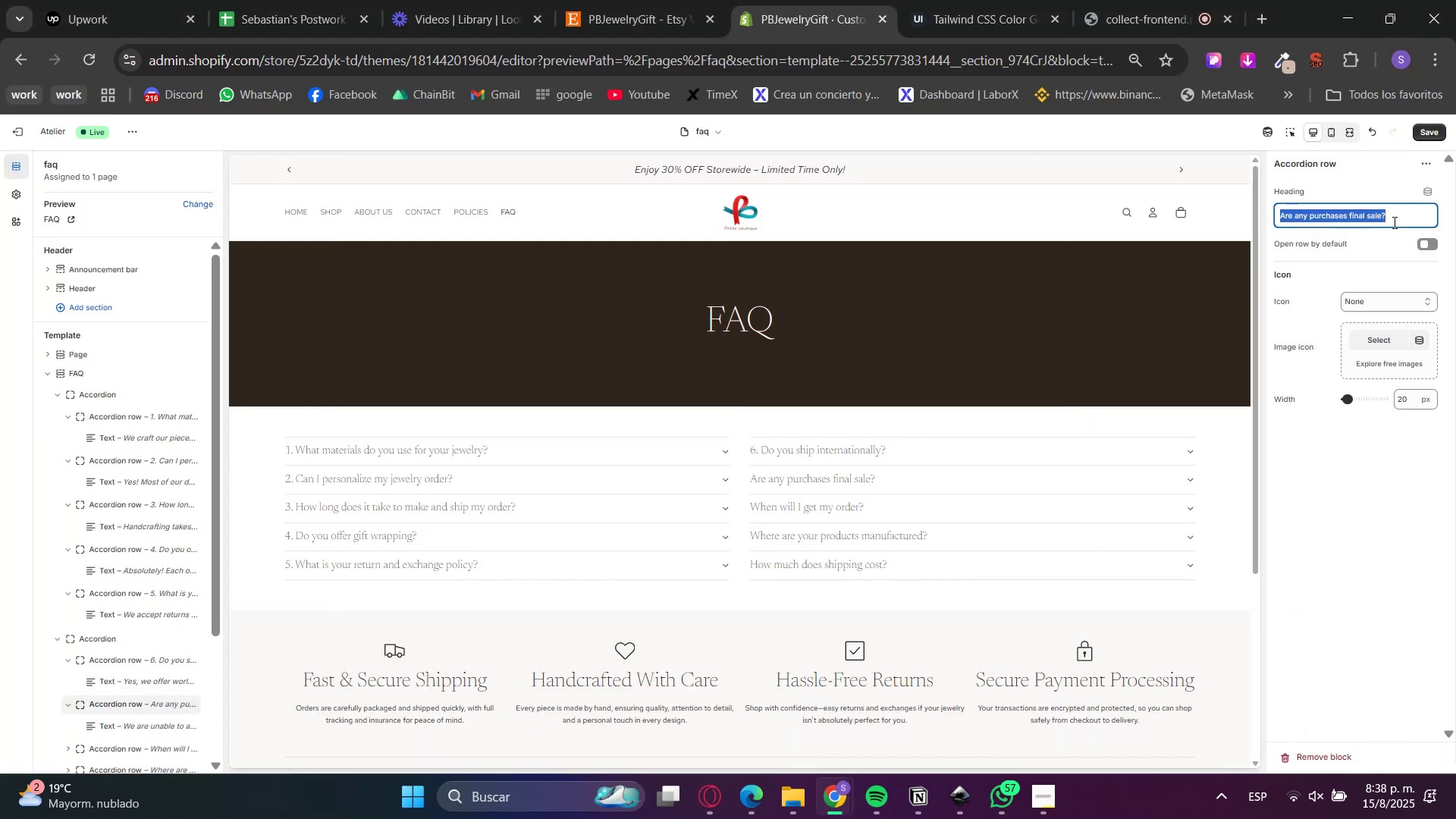 
triple_click([1393, 222])
 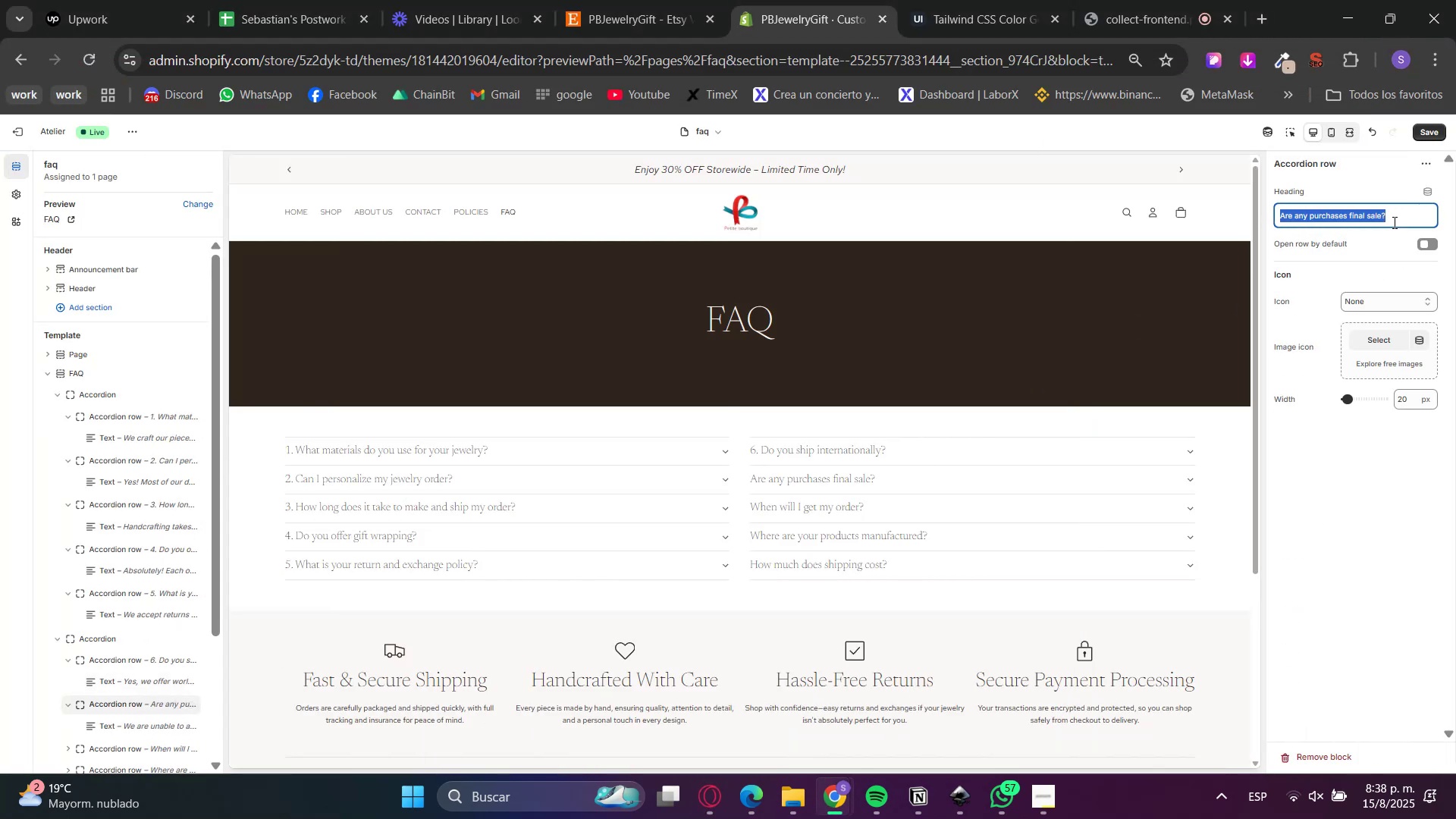 
key(Control+V)
 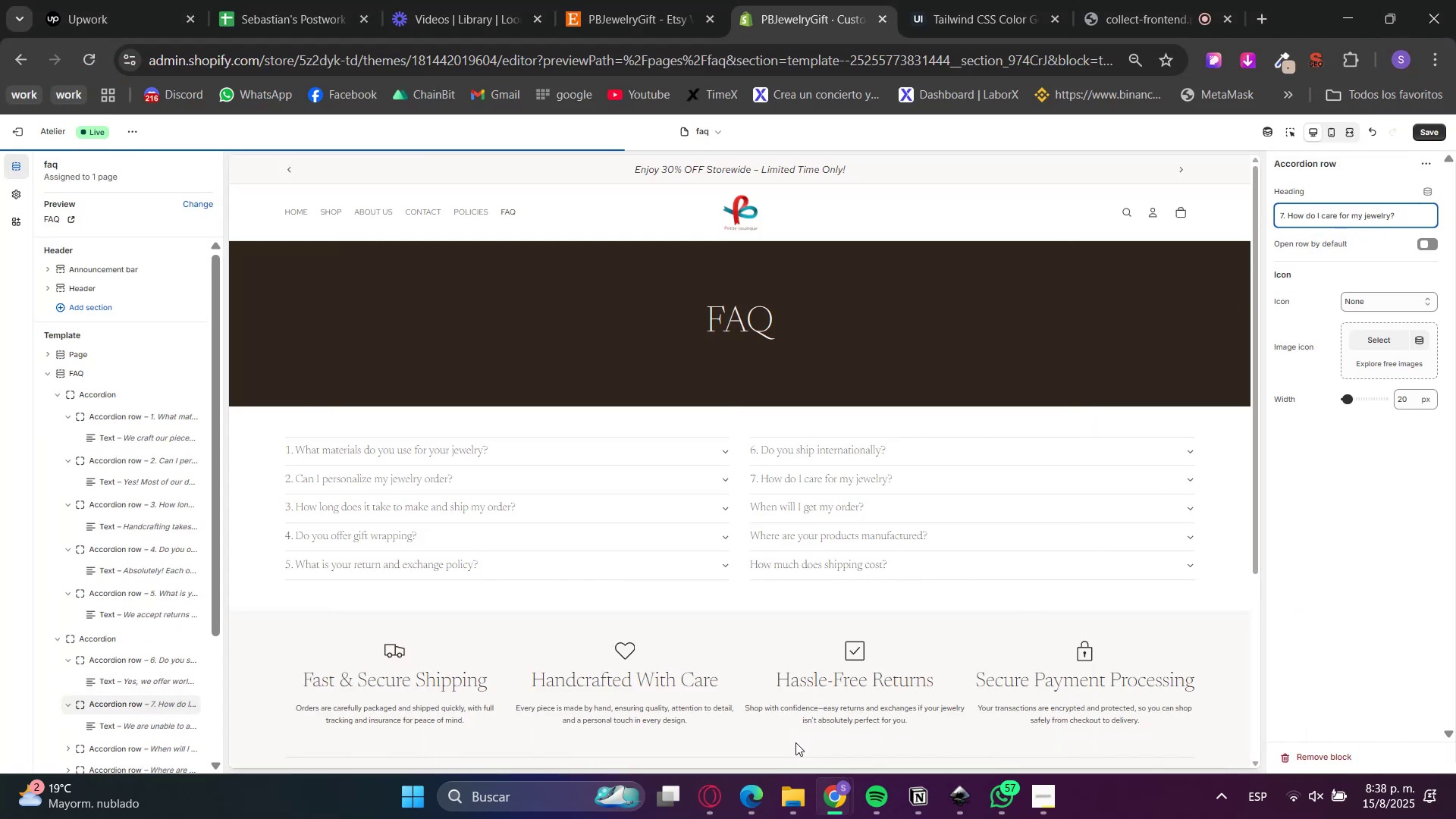 
left_click([709, 807])
 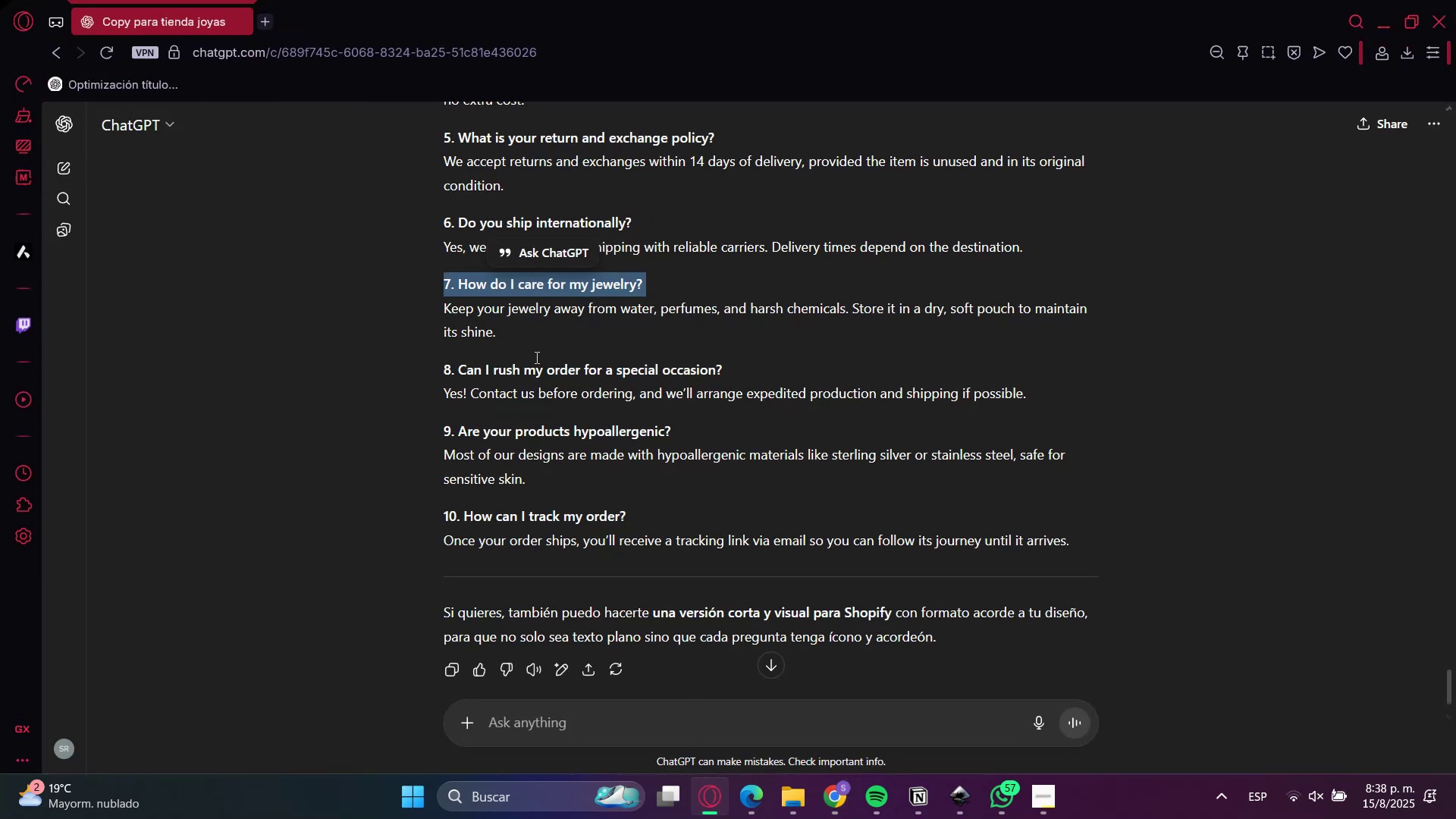 
double_click([520, 304])
 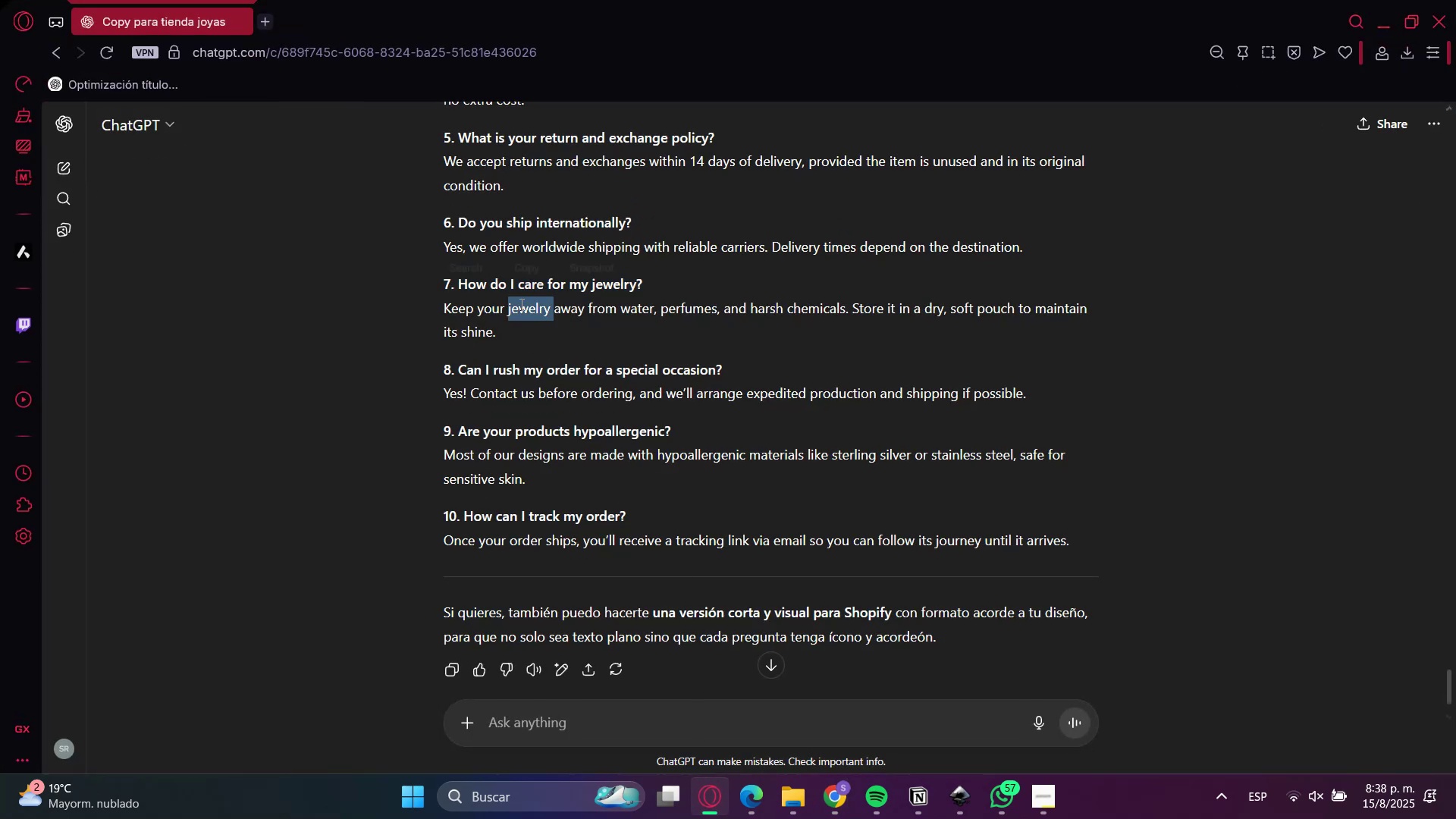 
triple_click([520, 304])
 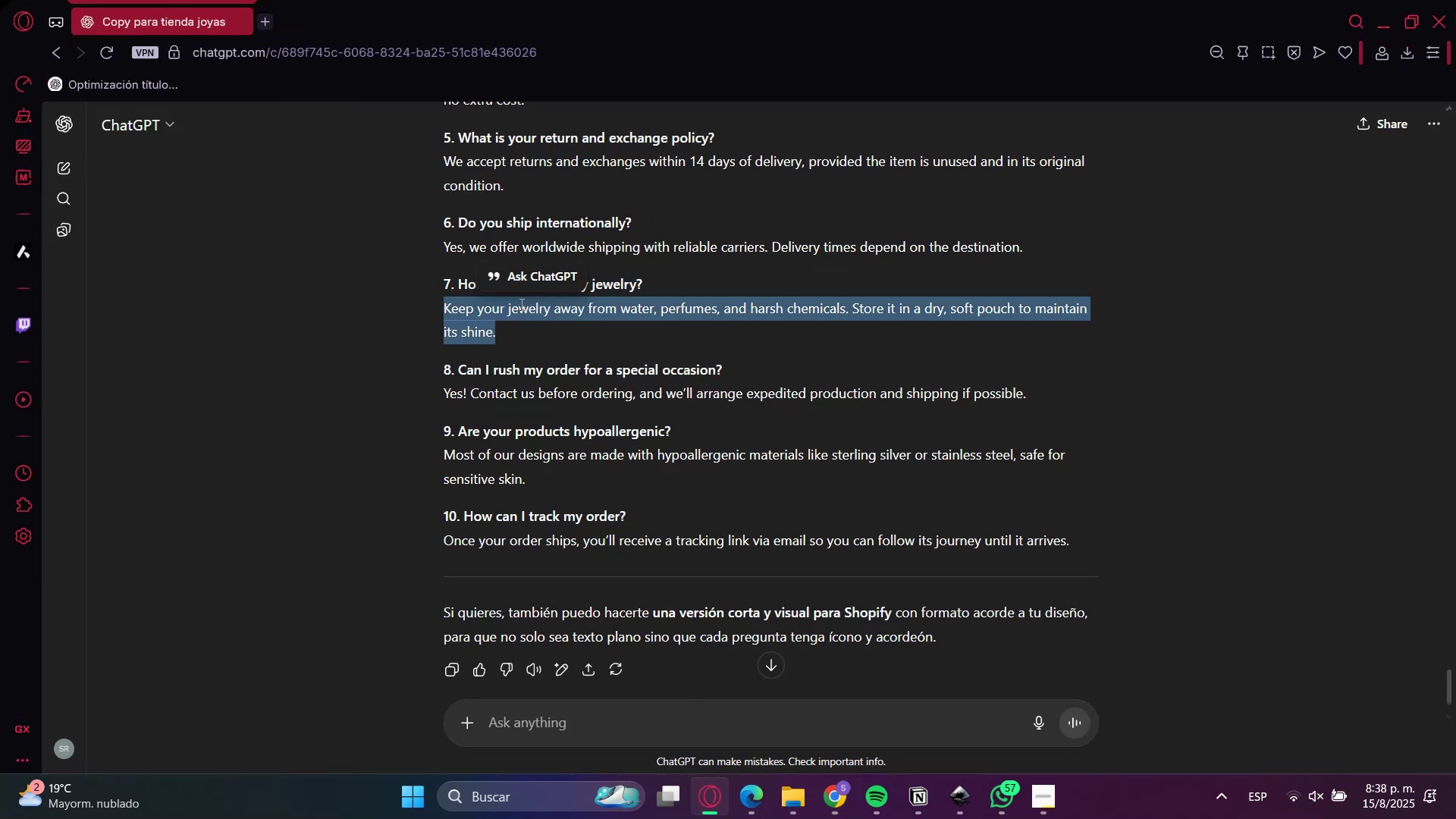 
key(Control+C)
 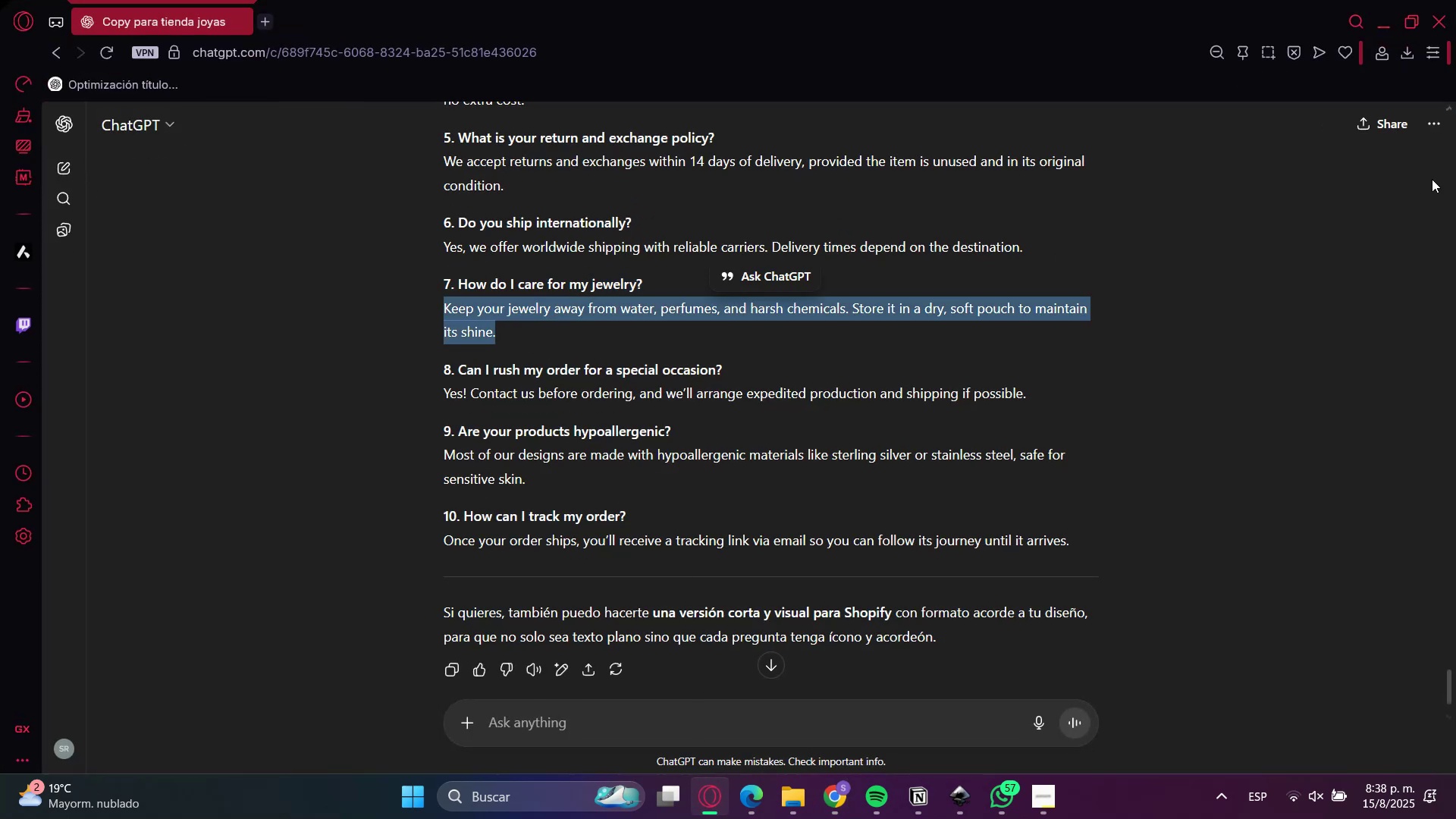 
key(Control+C)
 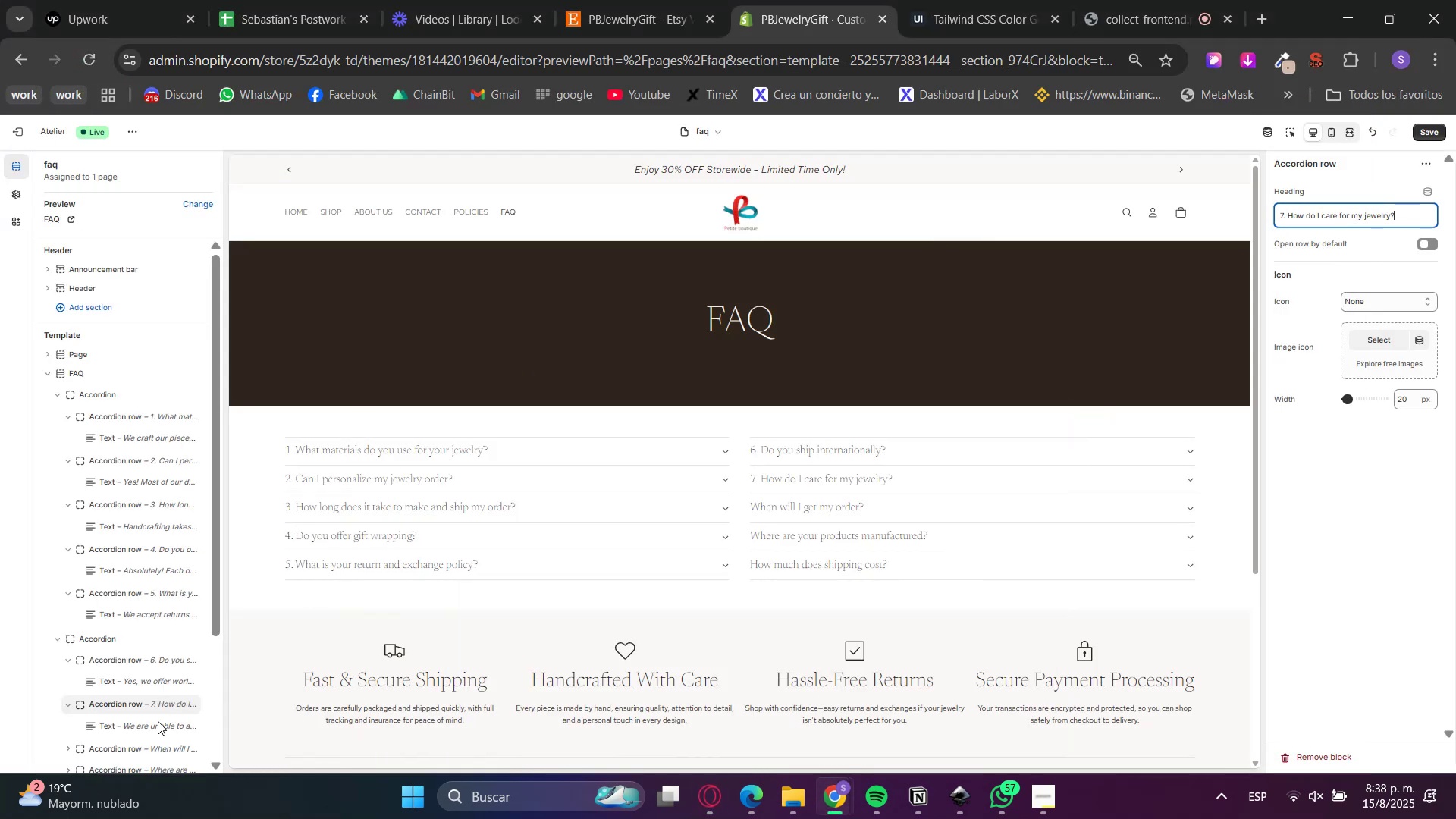 
left_click([132, 723])
 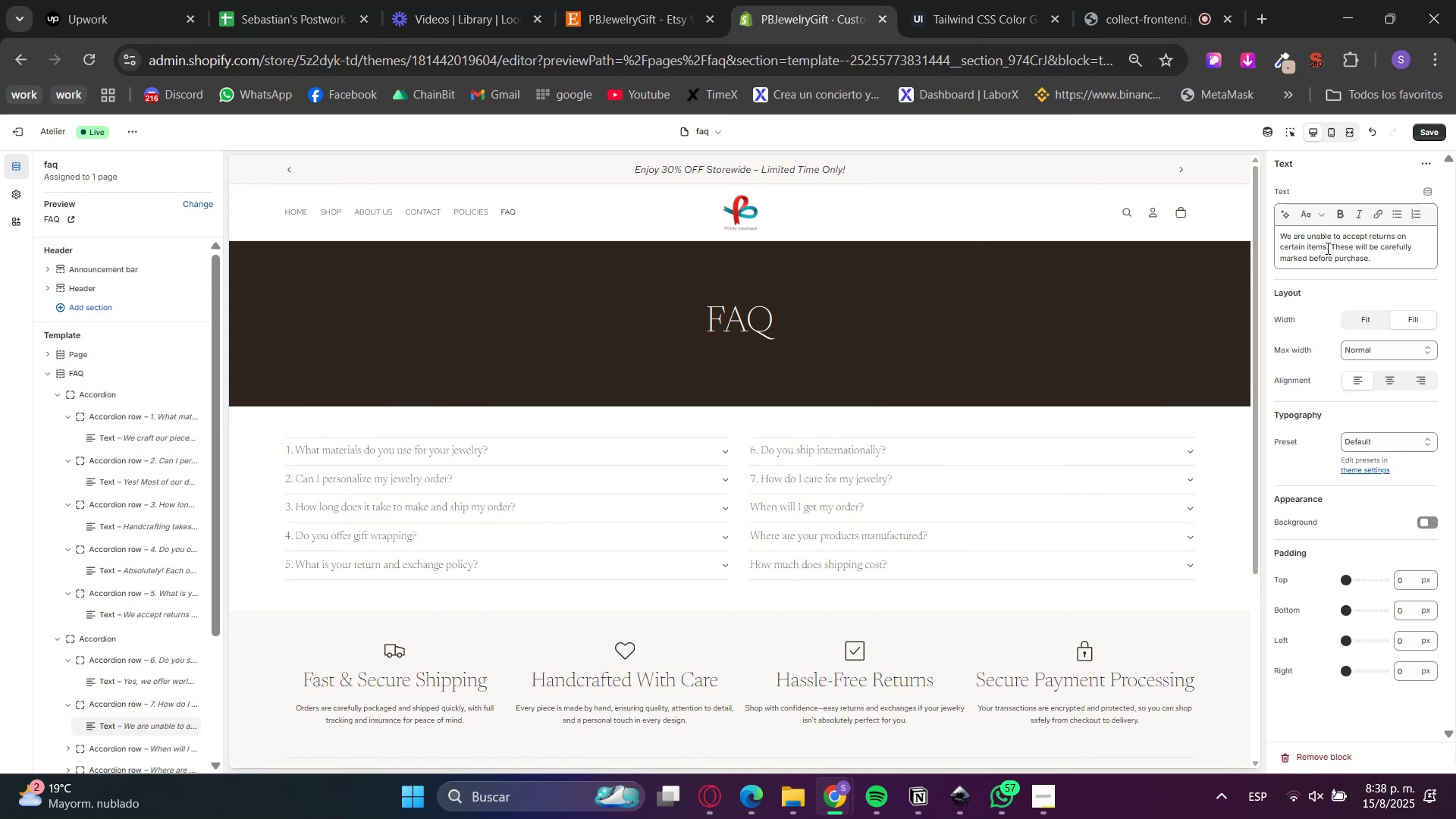 
double_click([1368, 240])
 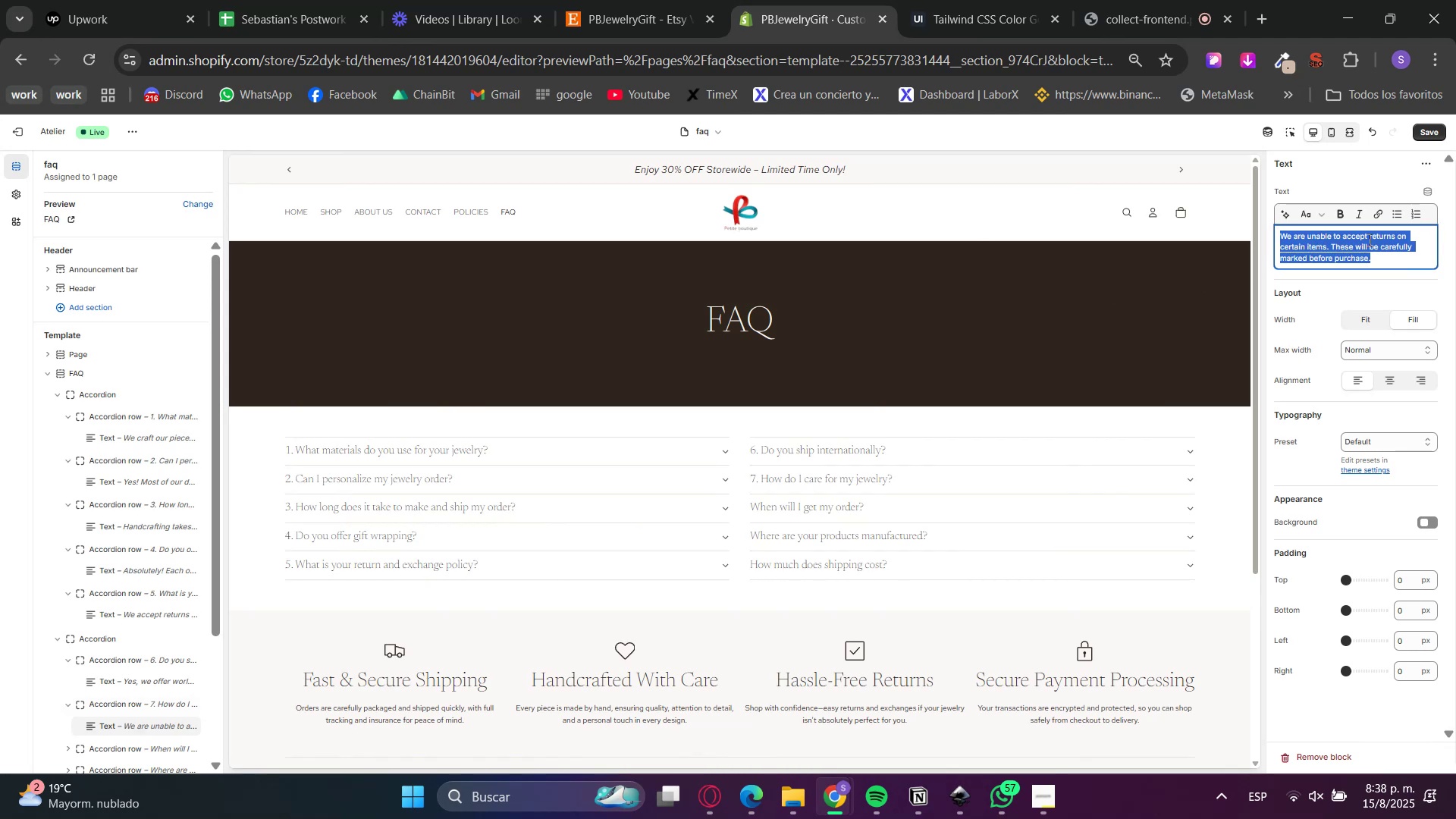 
key(Control+ControlLeft)
 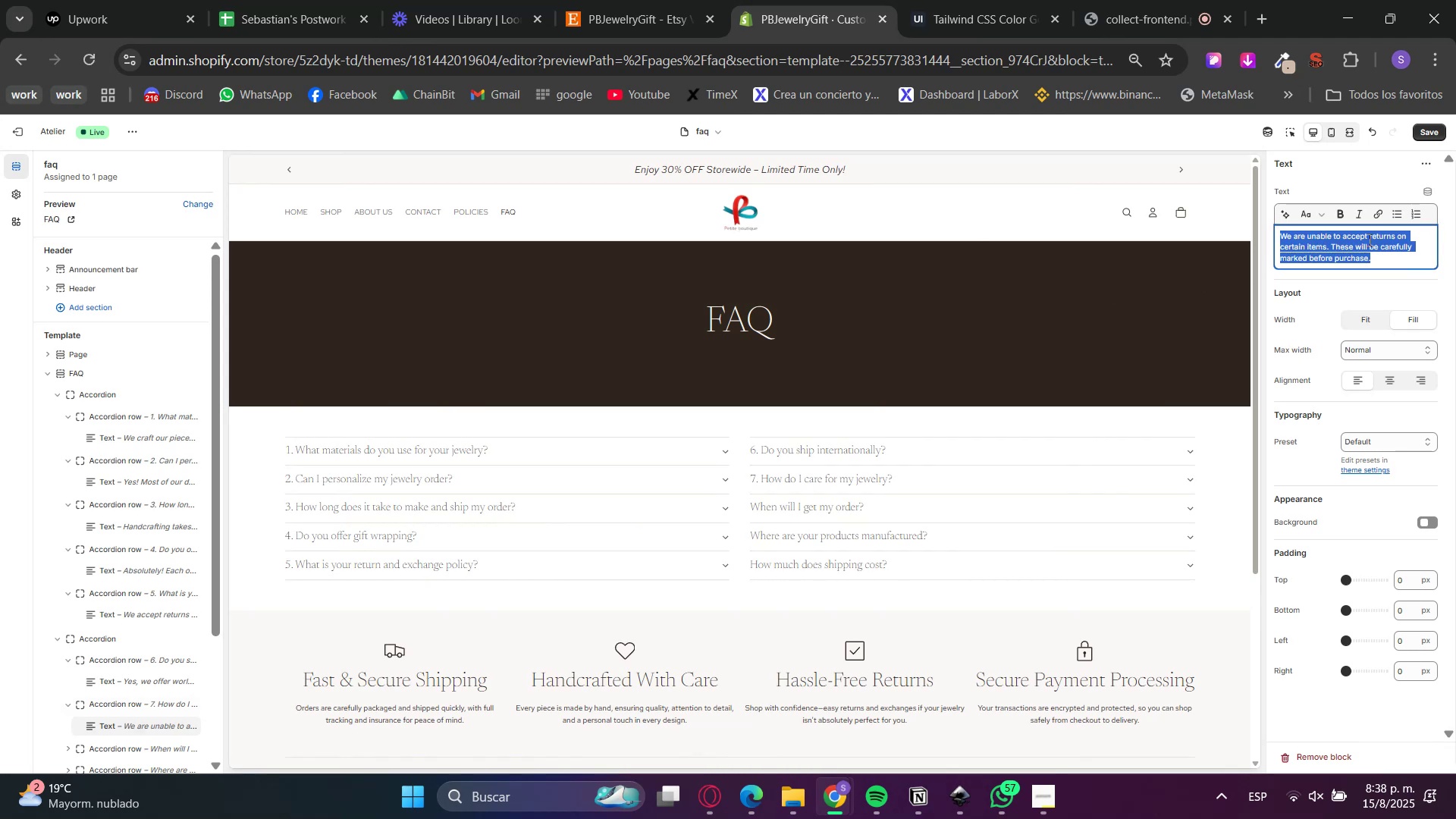 
triple_click([1368, 240])
 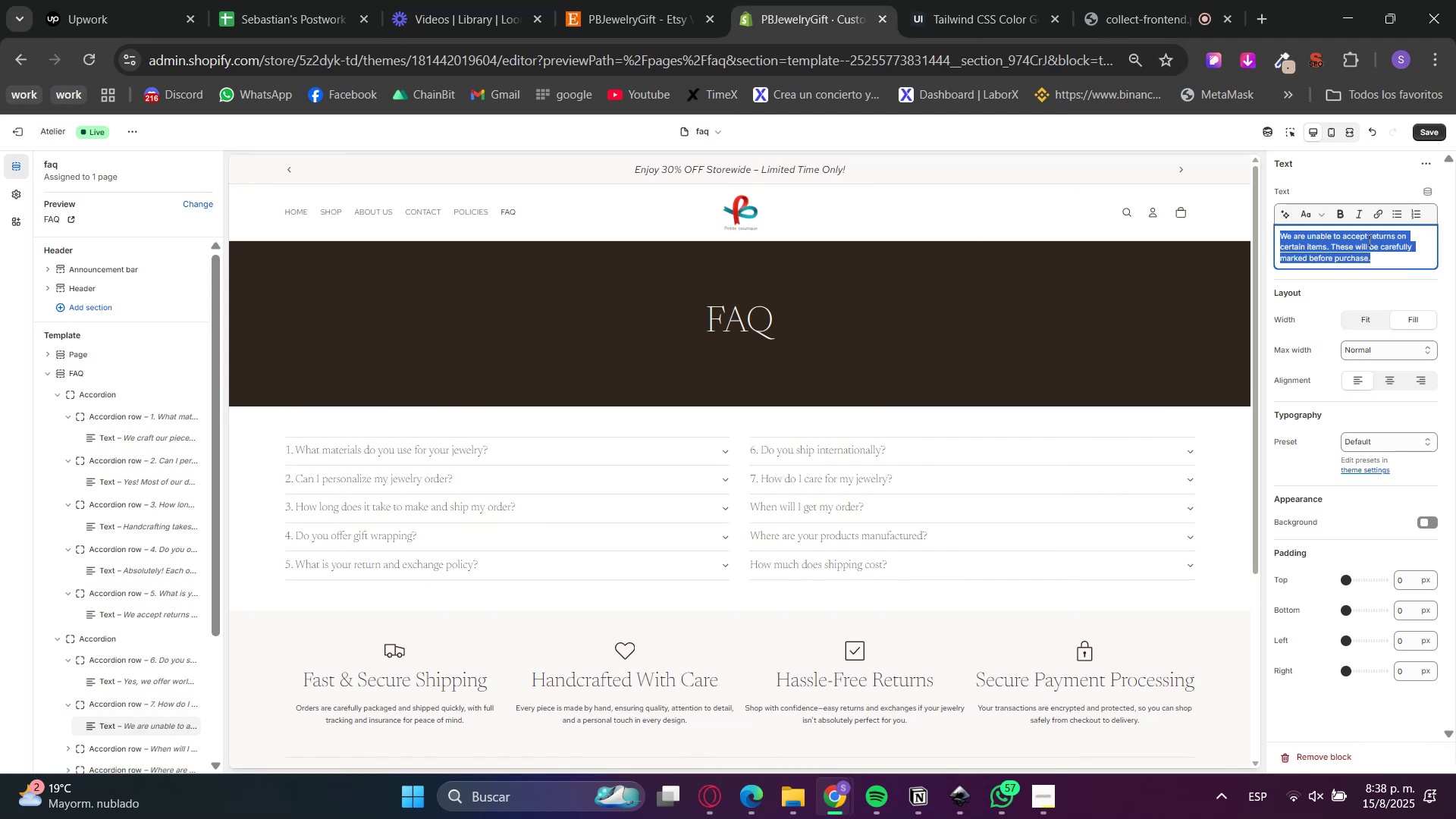 
key(Control+V)
 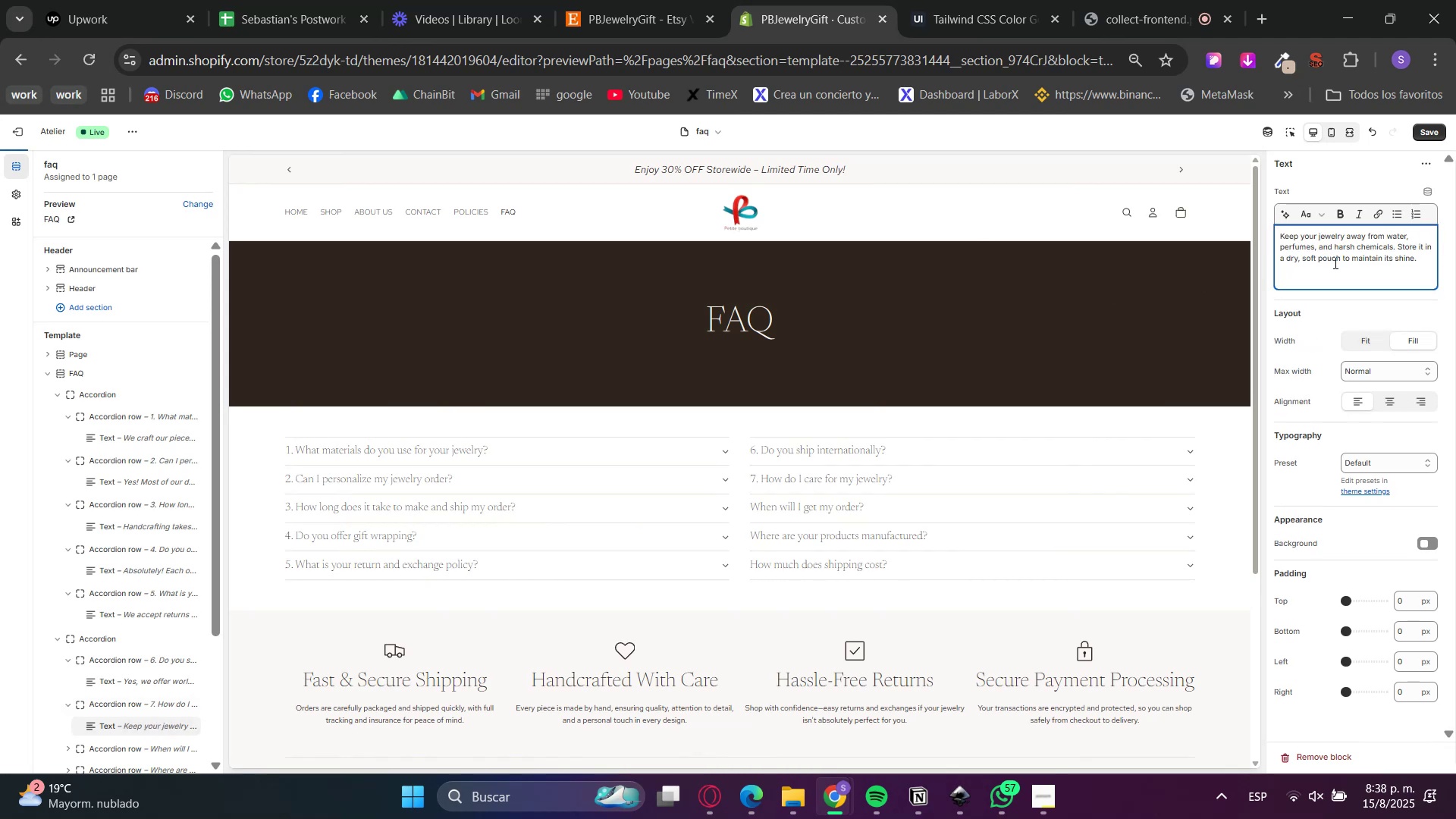 
key(Backspace)
 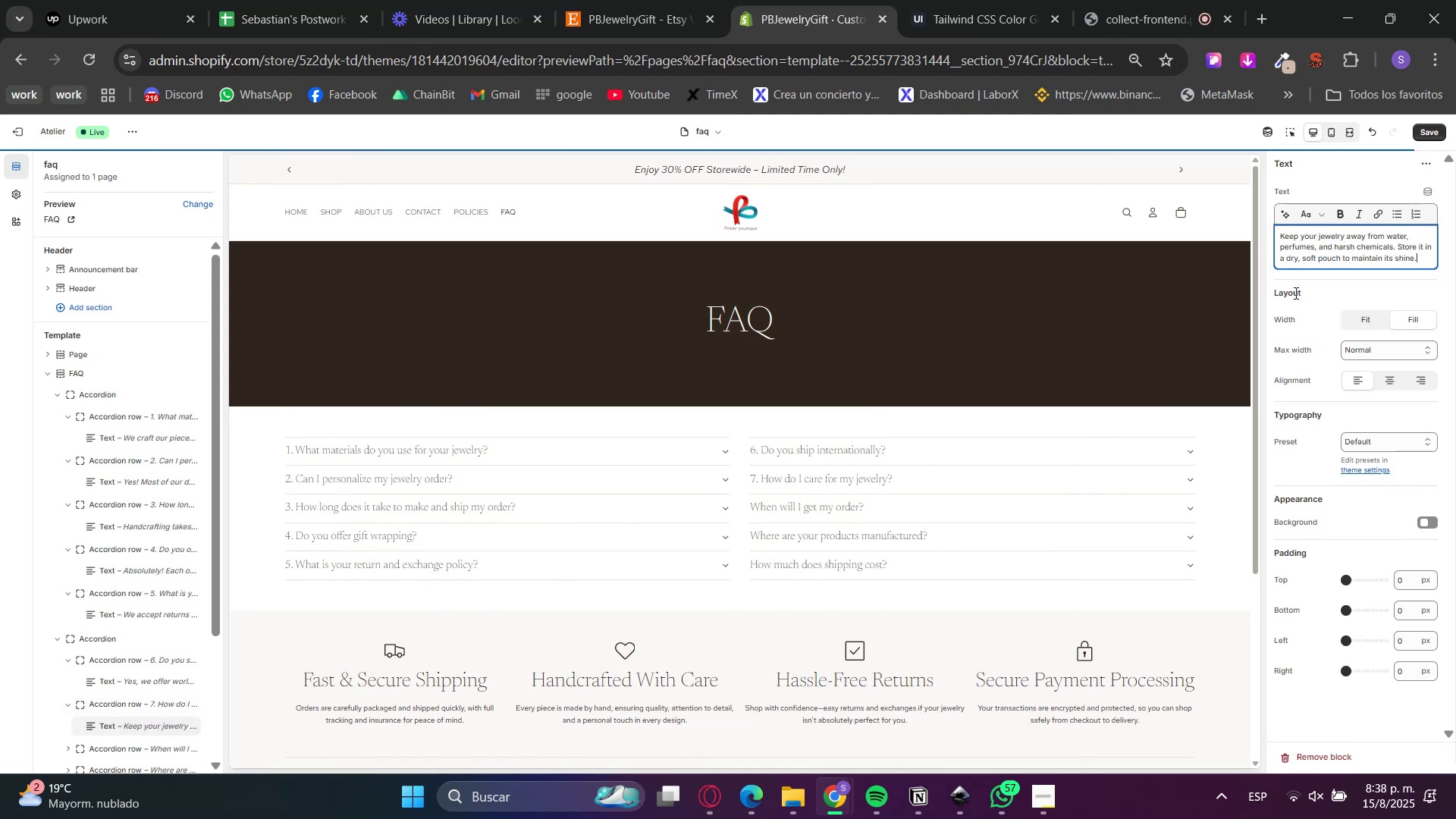 
left_click([1288, 297])
 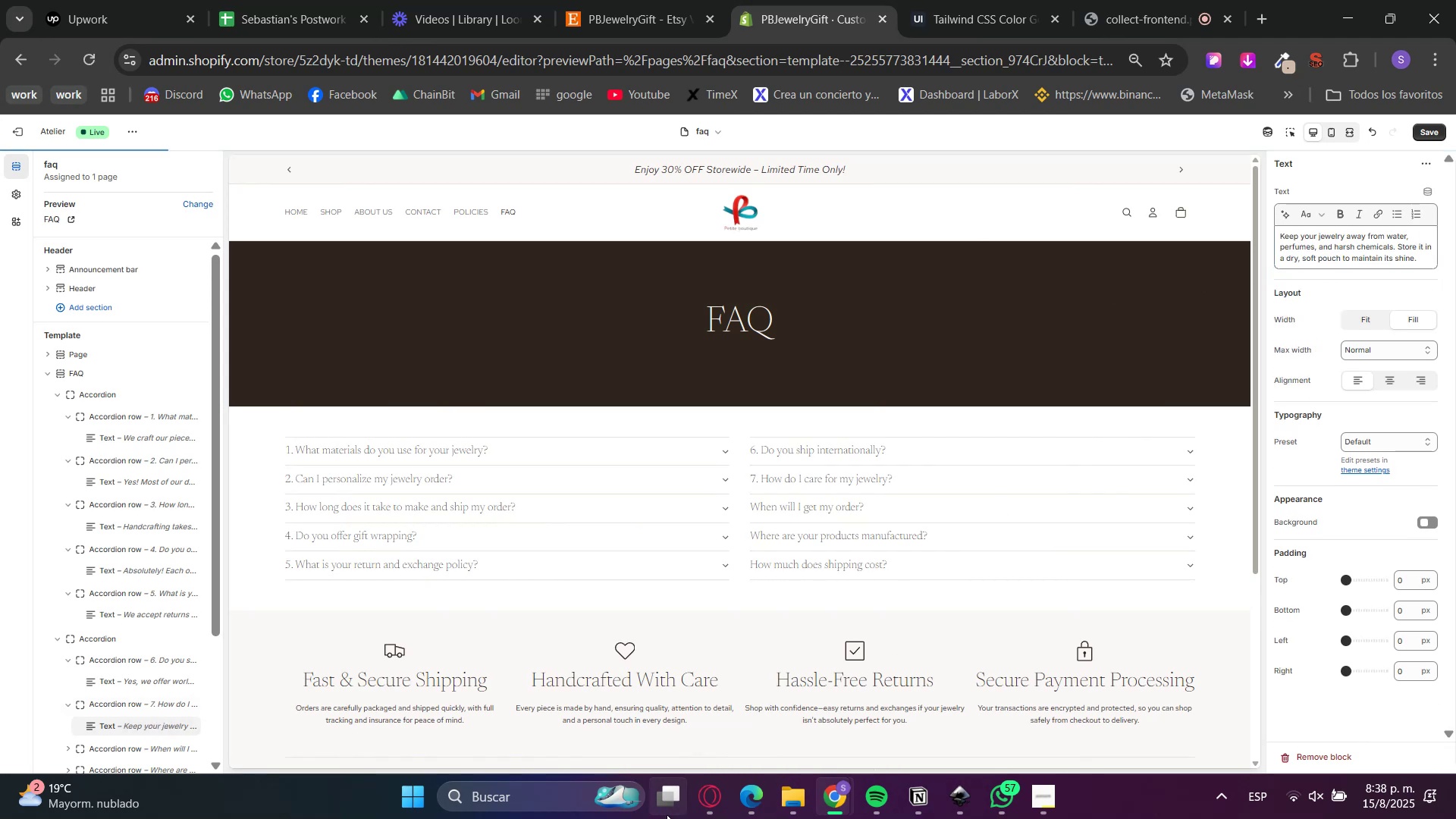 
left_click([710, 795])
 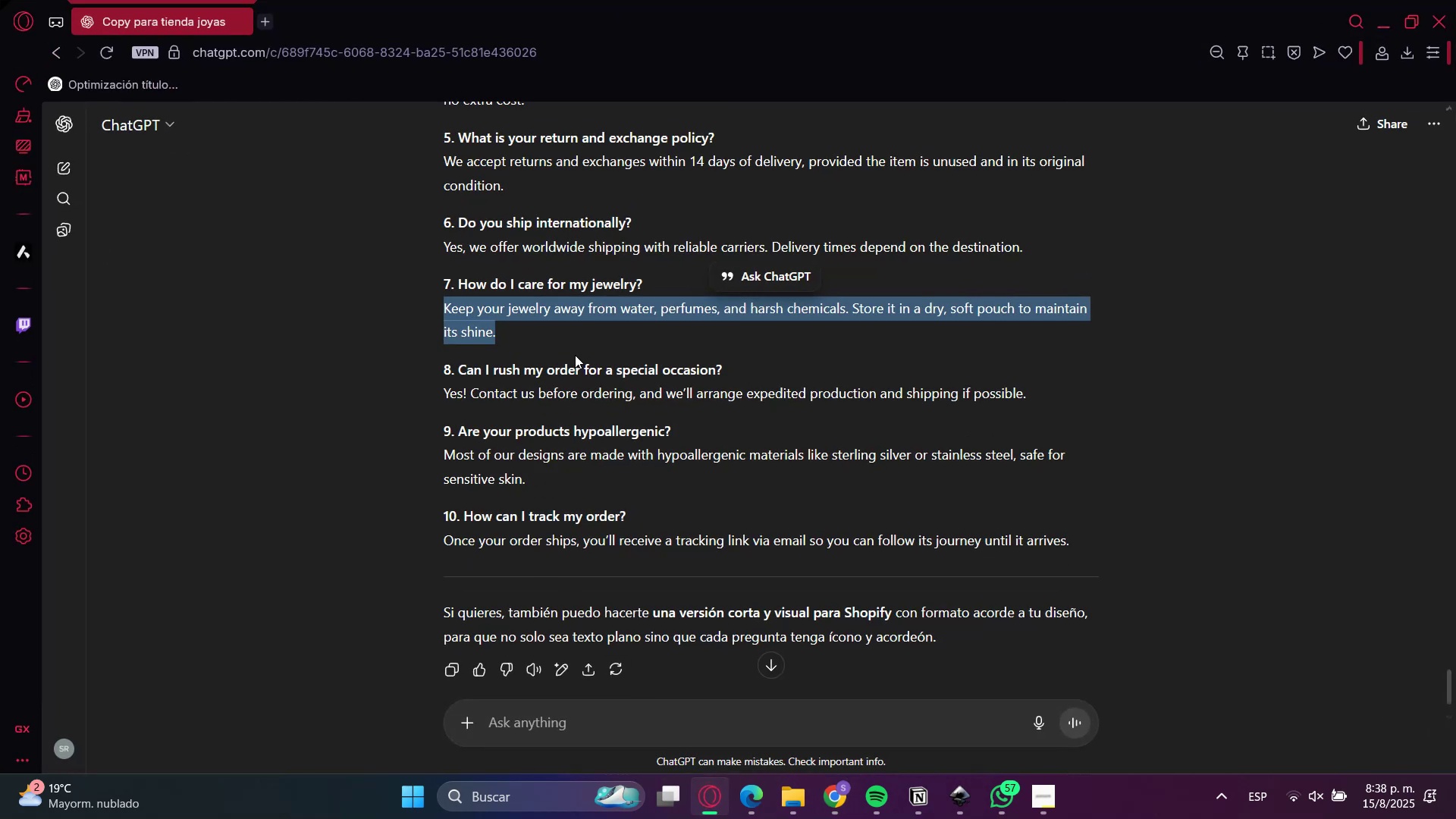 
double_click([568, 368])
 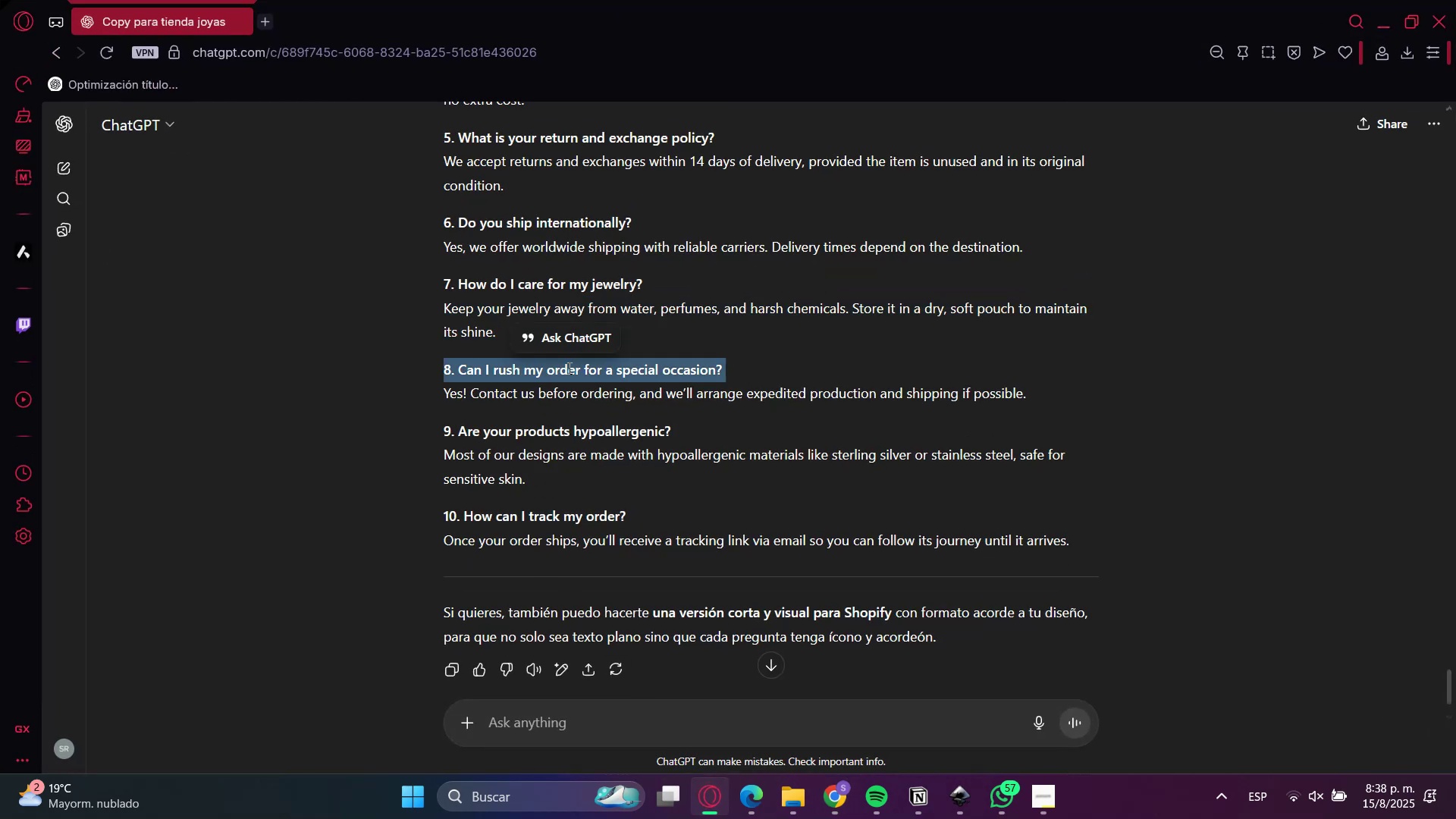 
triple_click([568, 368])
 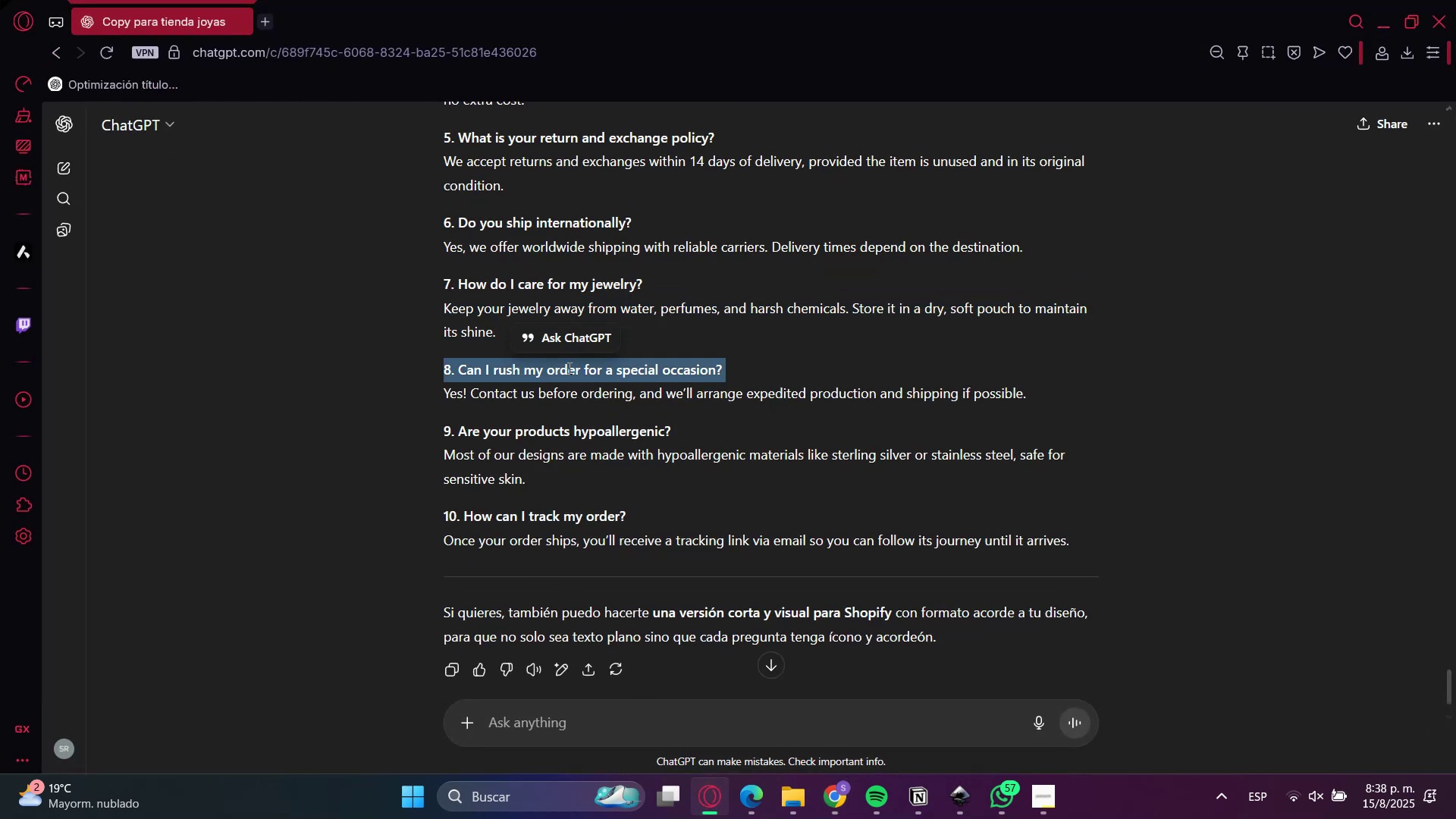 
key(Control+C)
 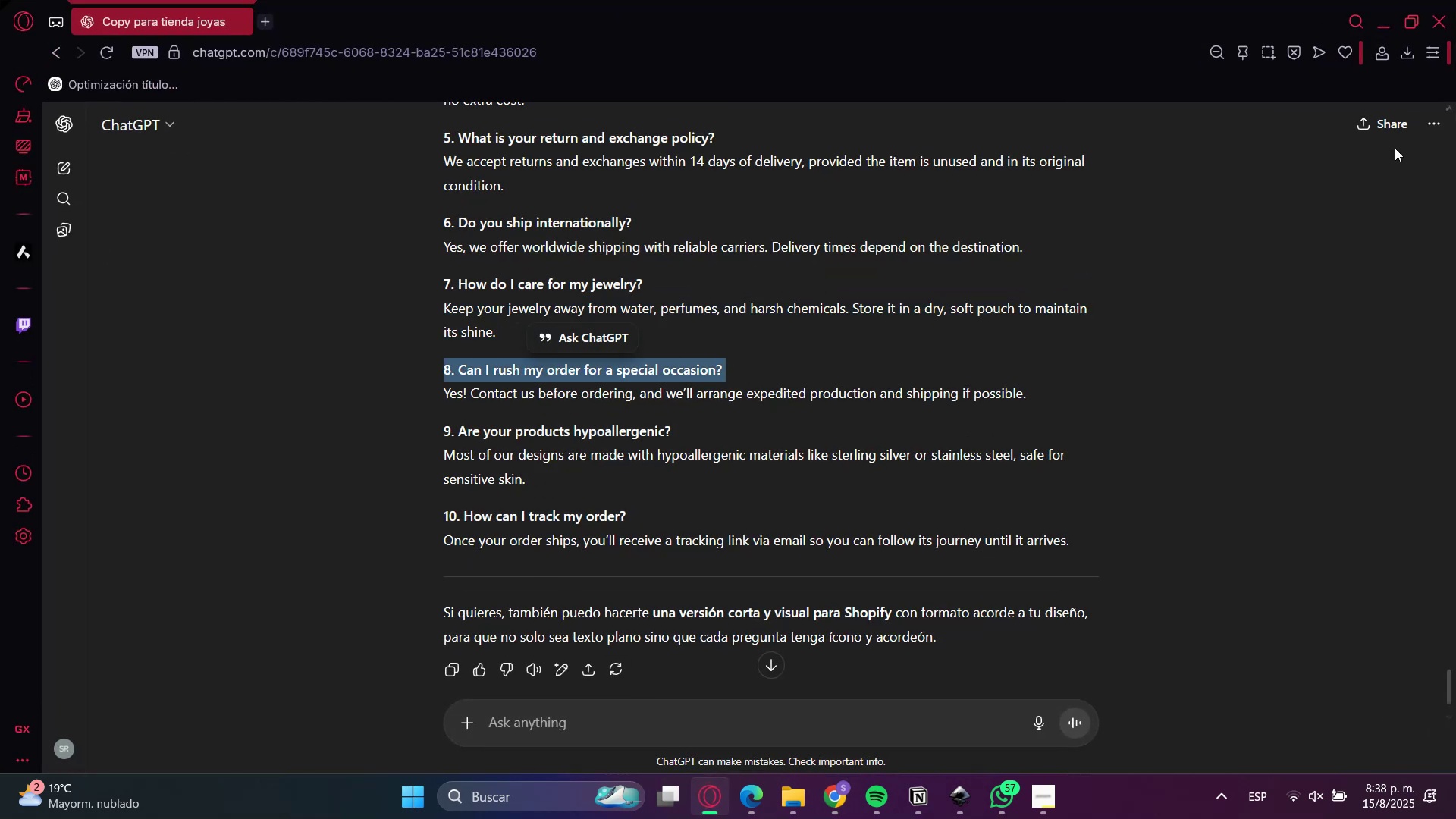 
key(Control+C)
 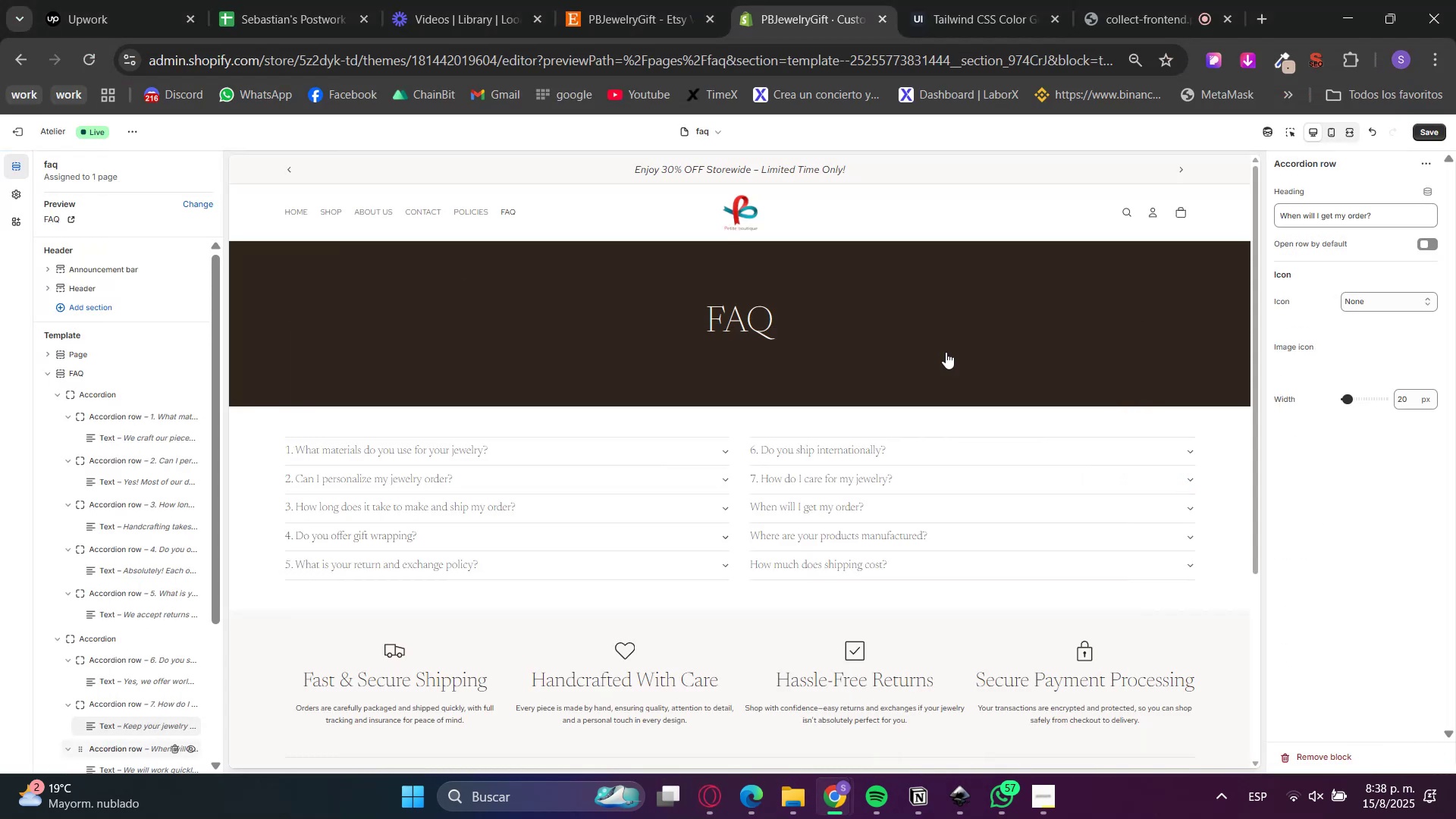 
left_click([1363, 221])
 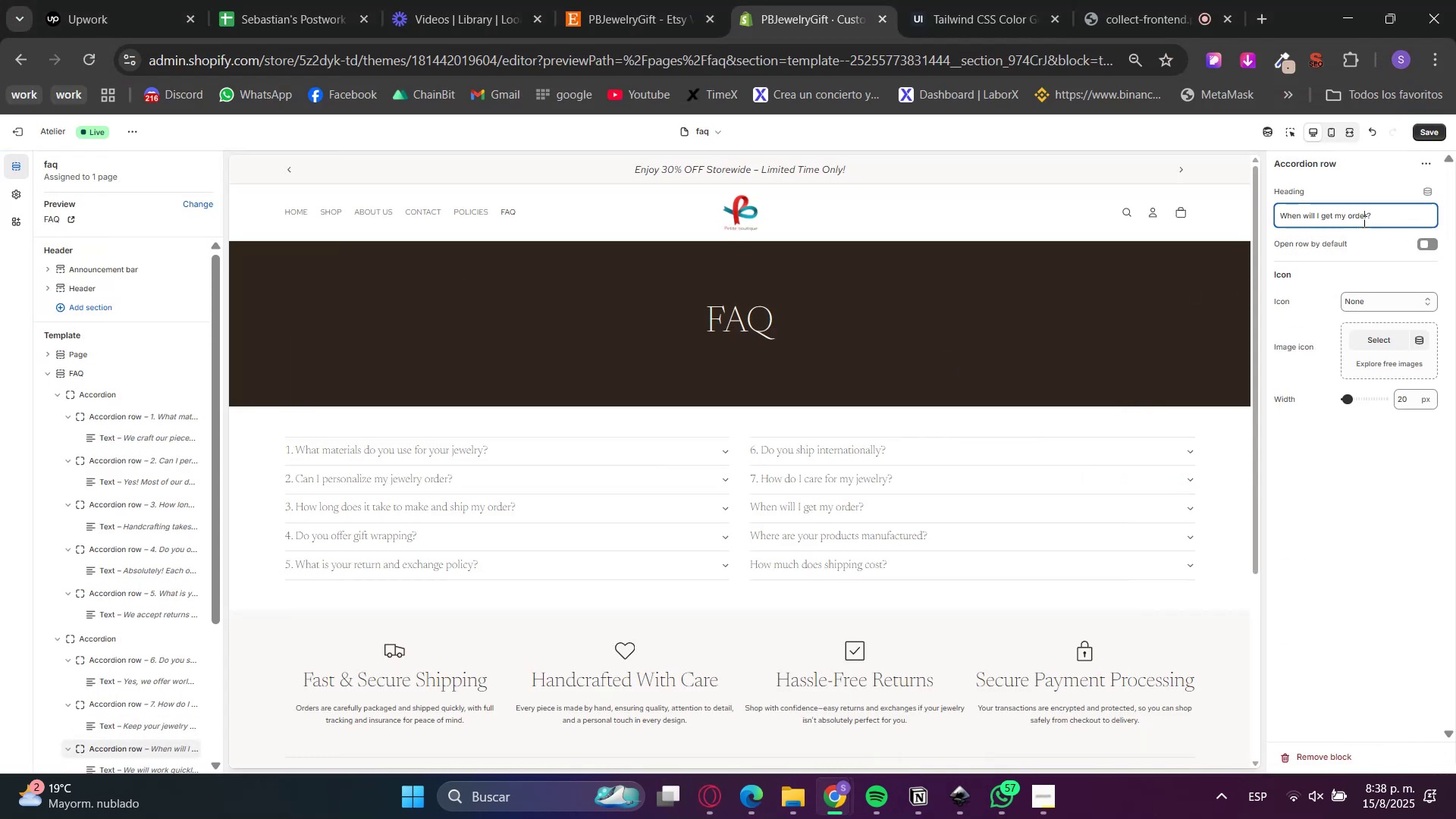 
double_click([1363, 221])
 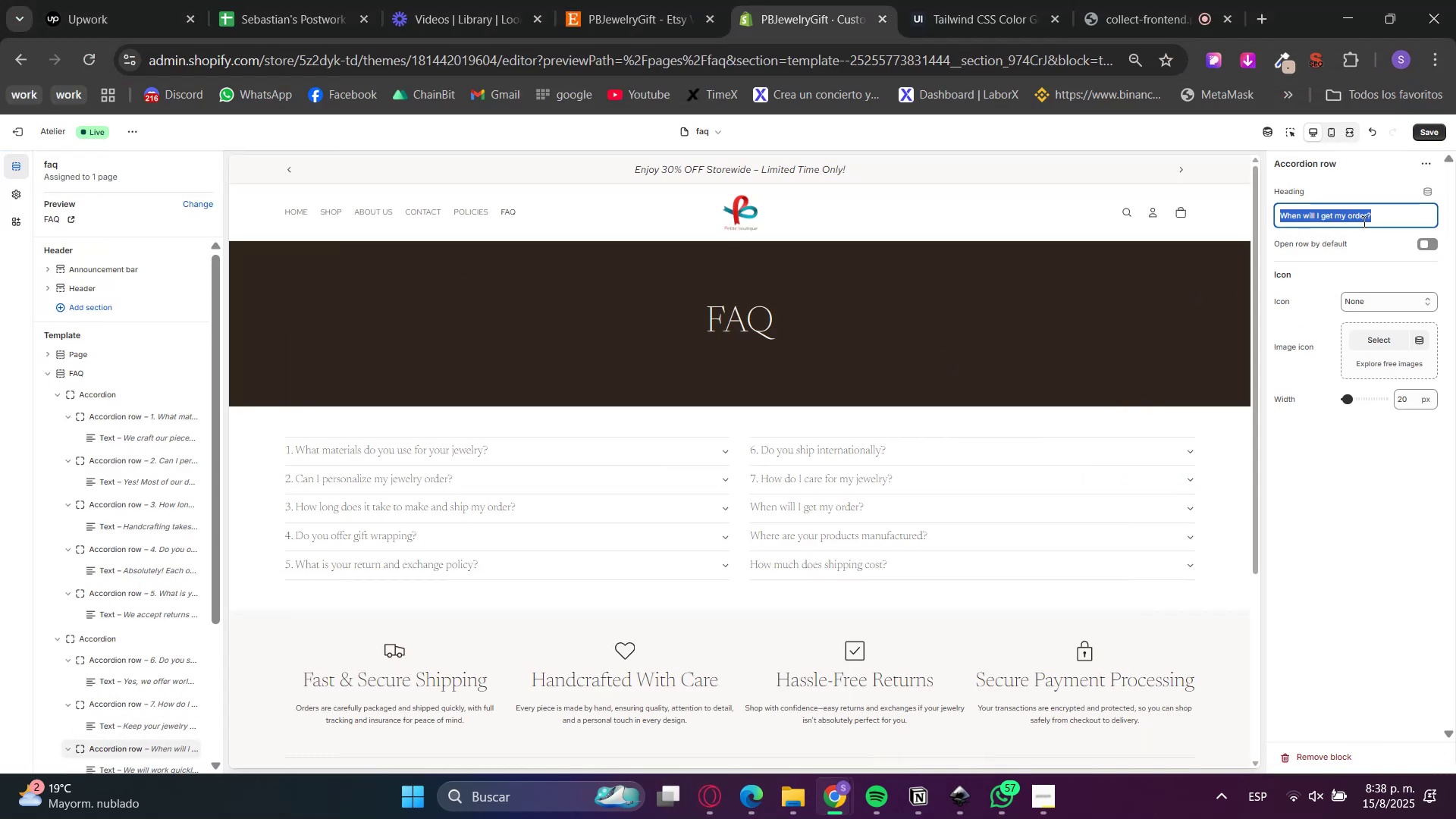 
triple_click([1363, 221])
 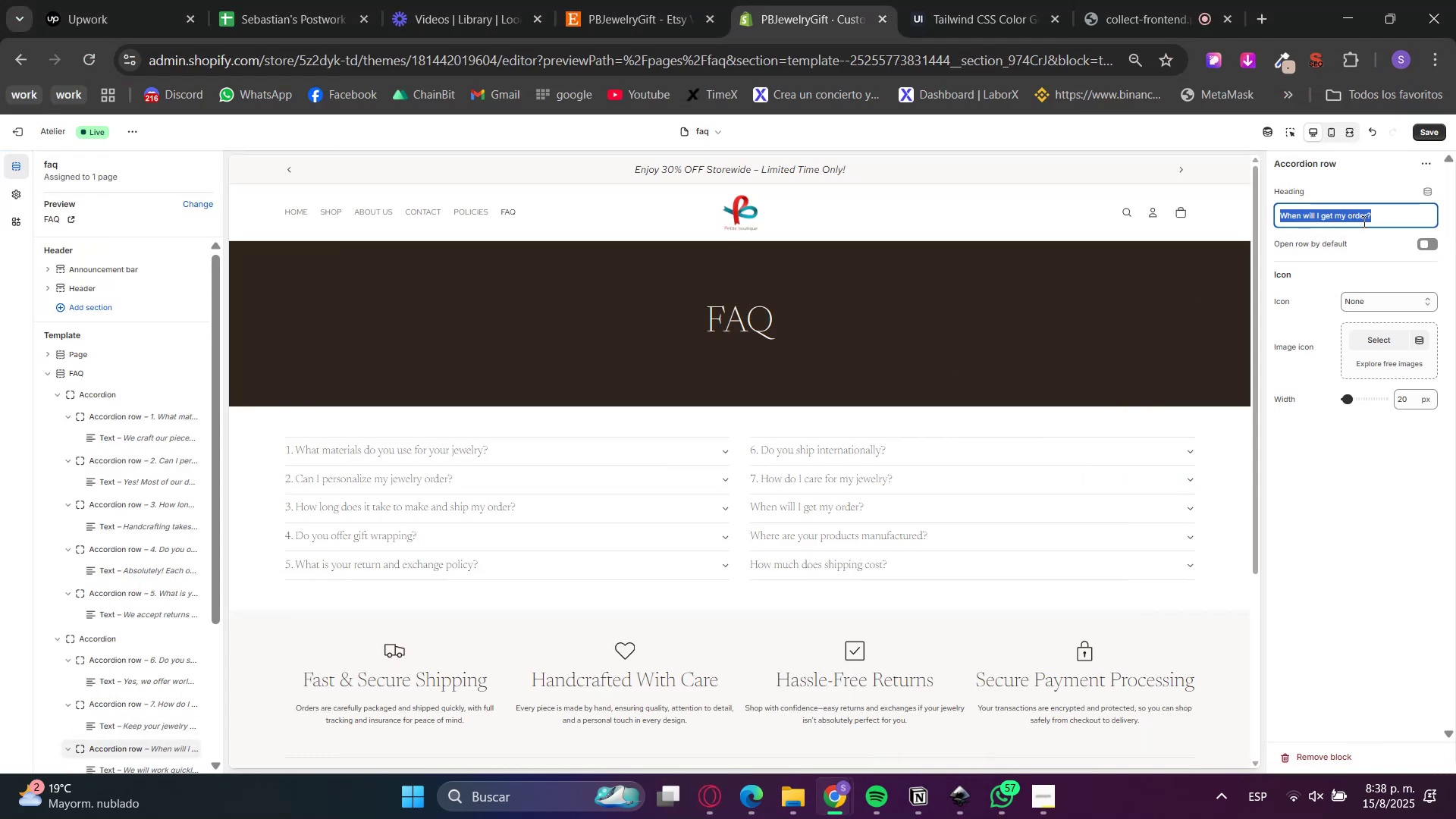 
key(Control+V)
 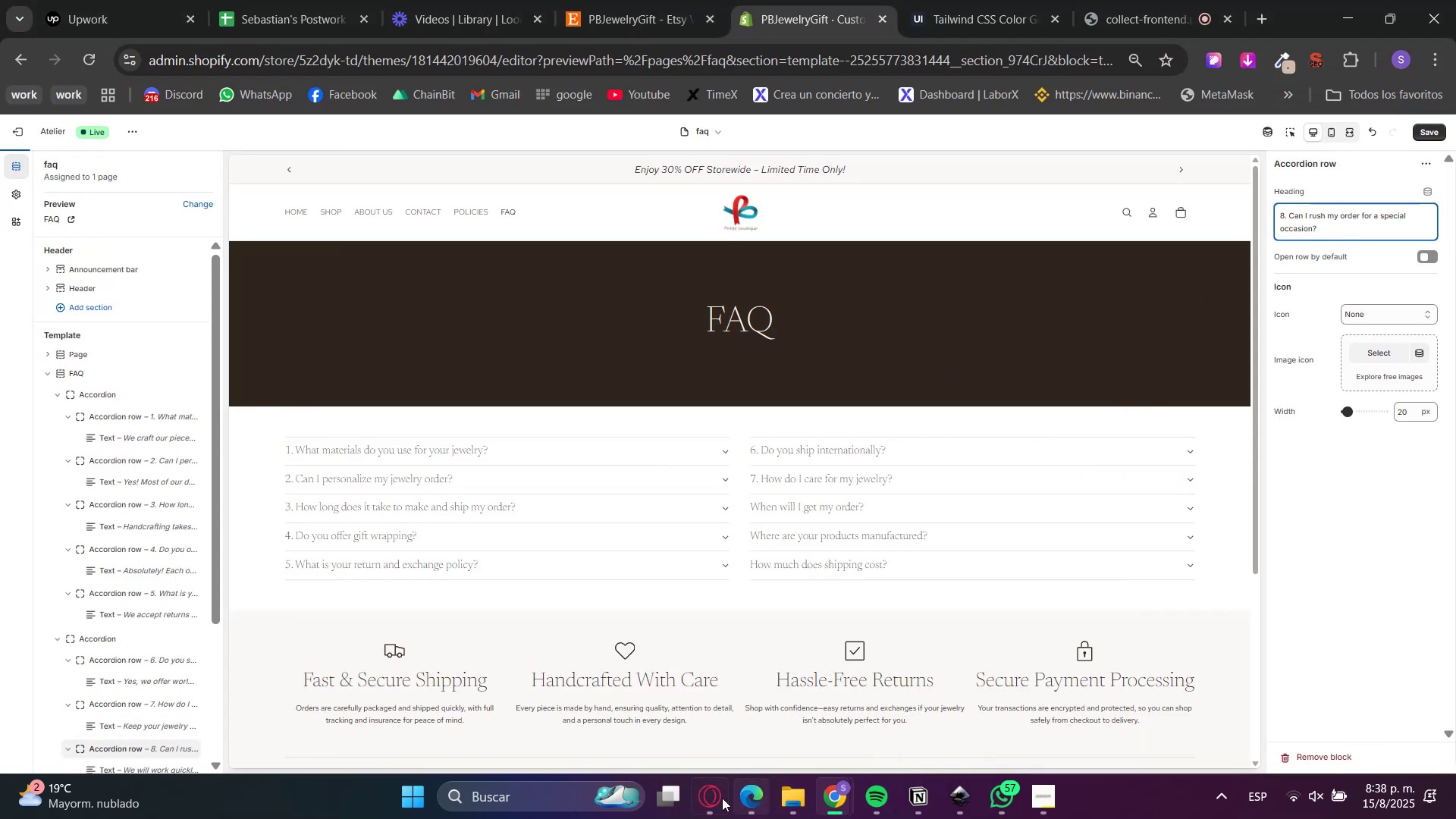 
left_click([718, 795])
 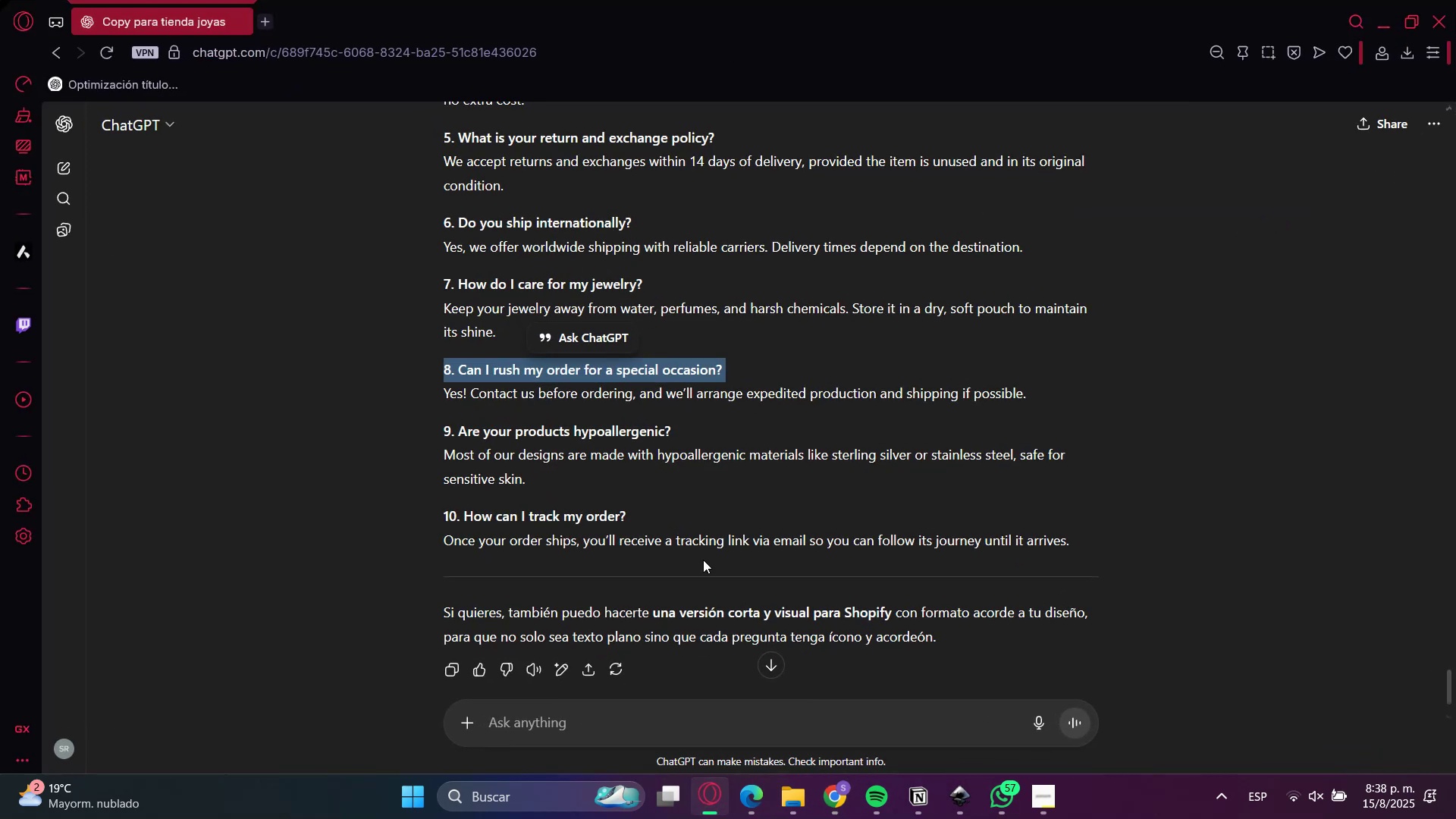 
scroll: coordinate [704, 543], scroll_direction: down, amount: 1.0
 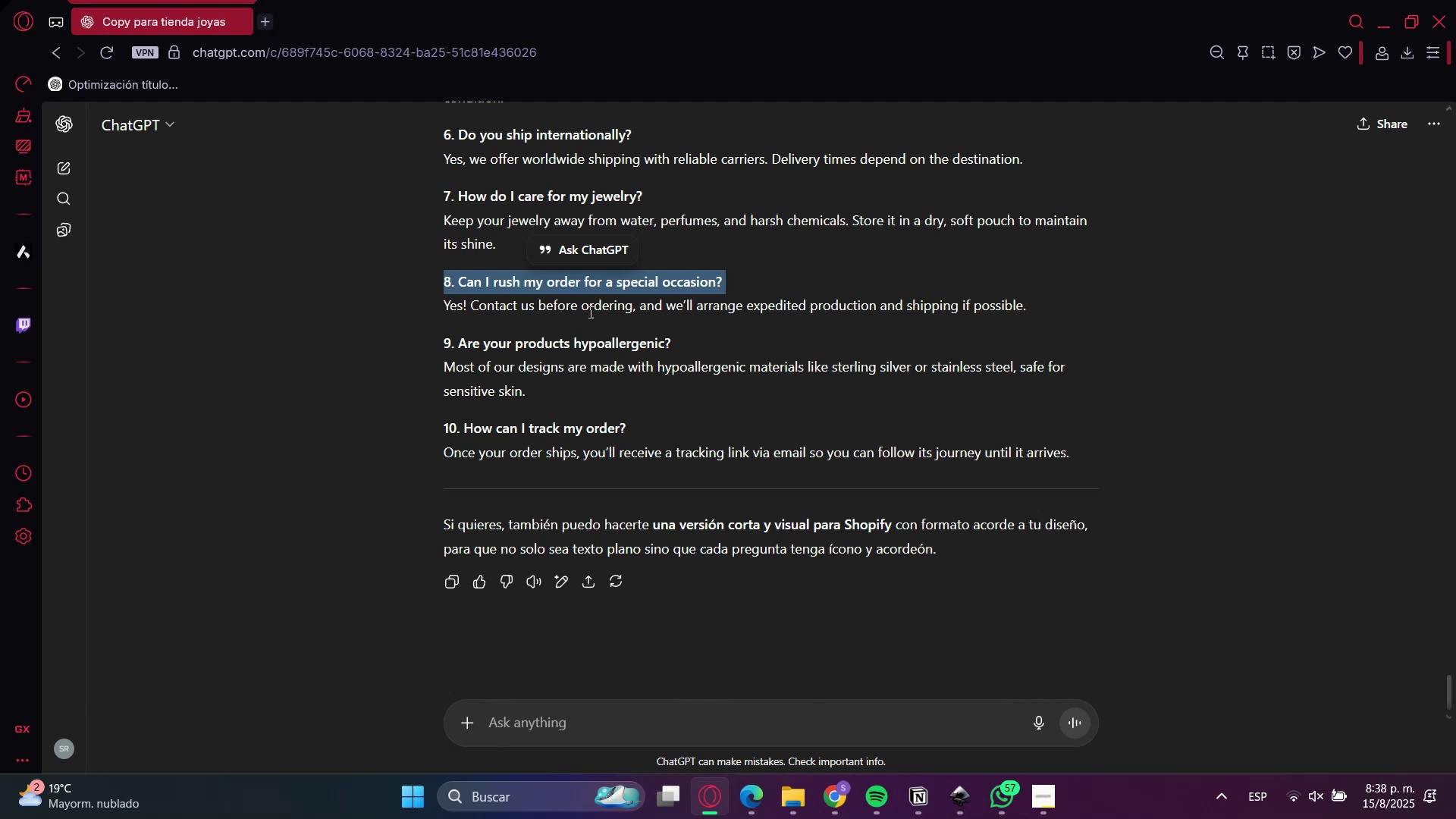 
double_click([588, 311])
 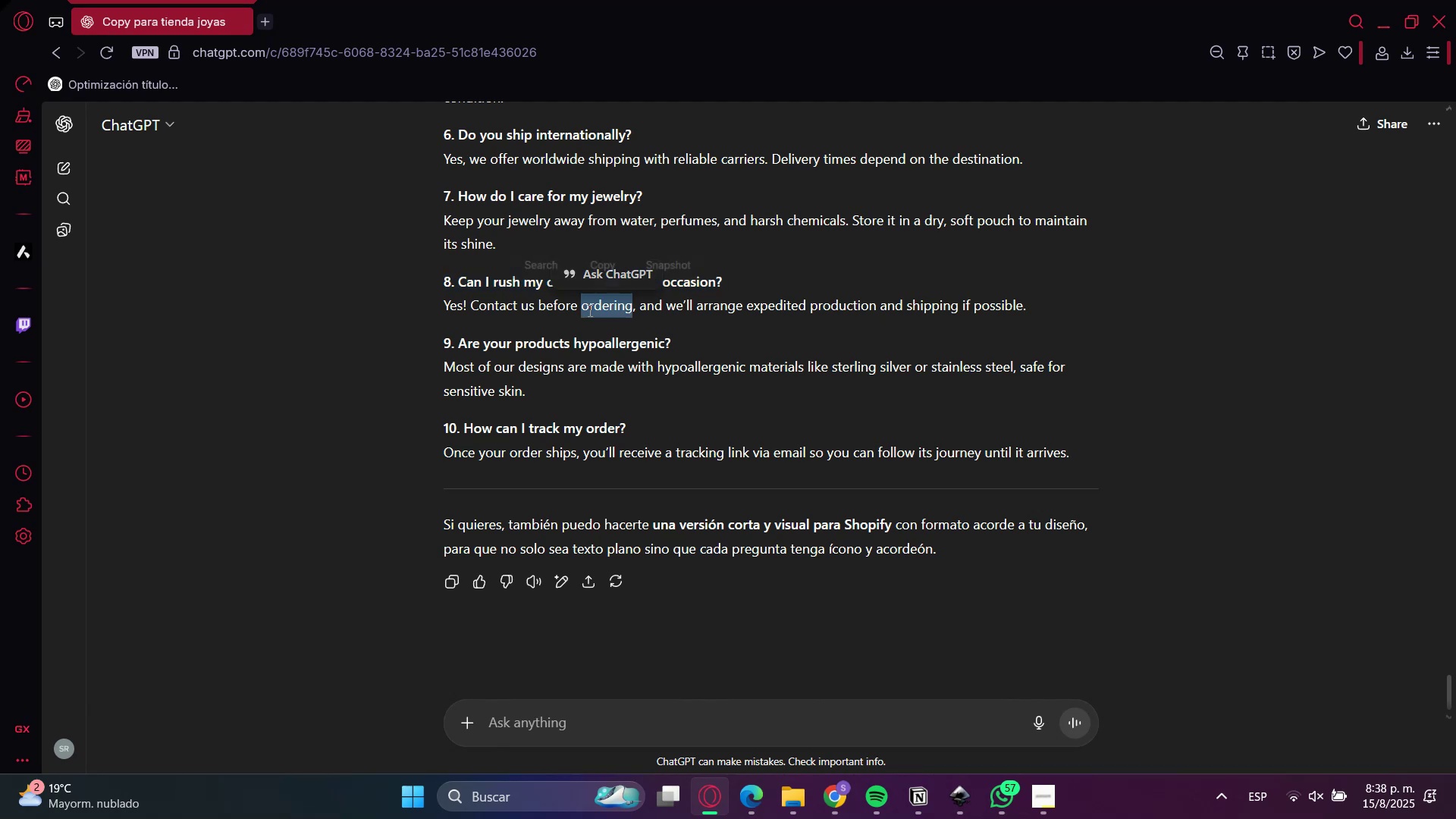 
triple_click([588, 310])
 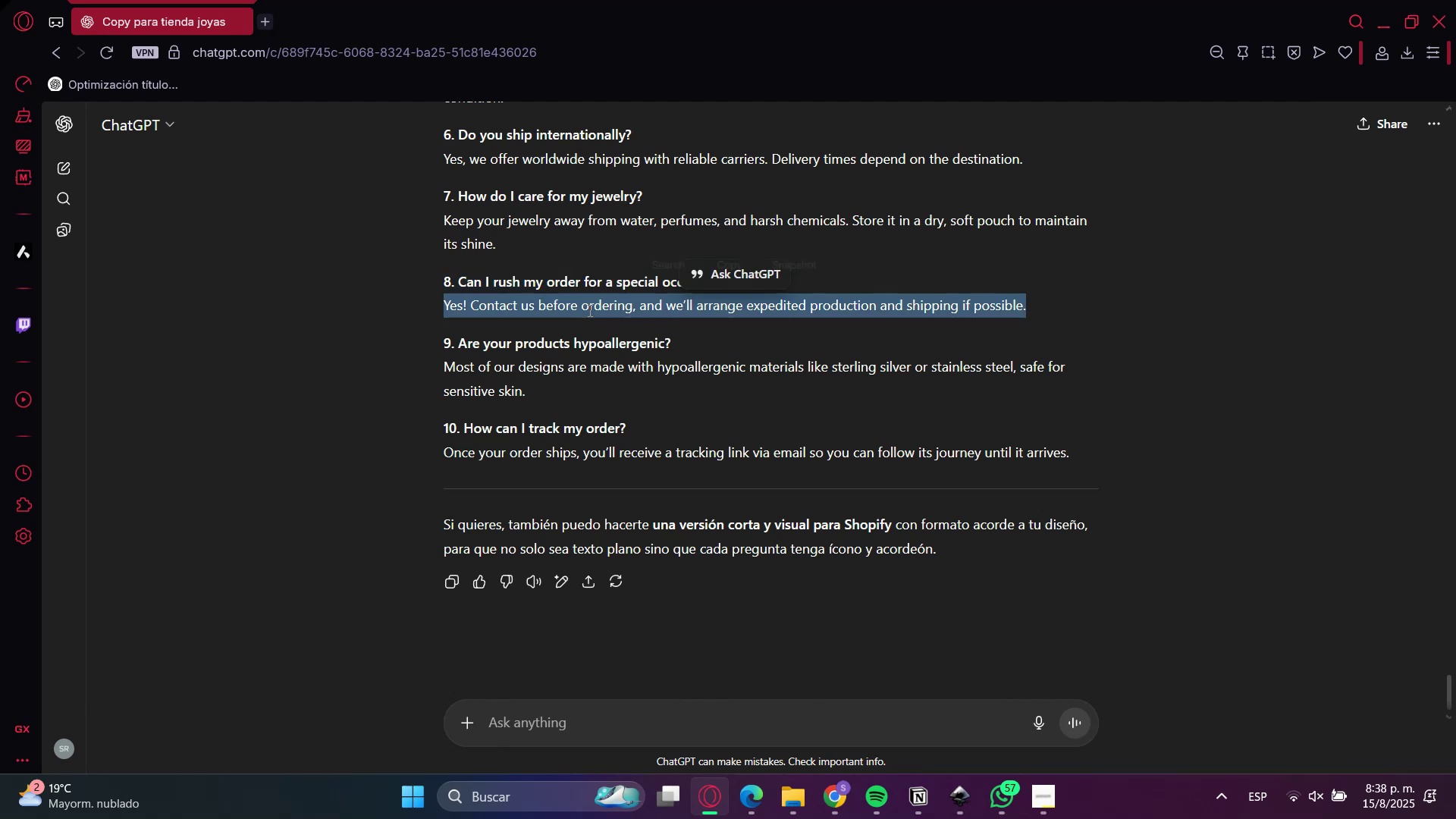 
key(Control+C)
 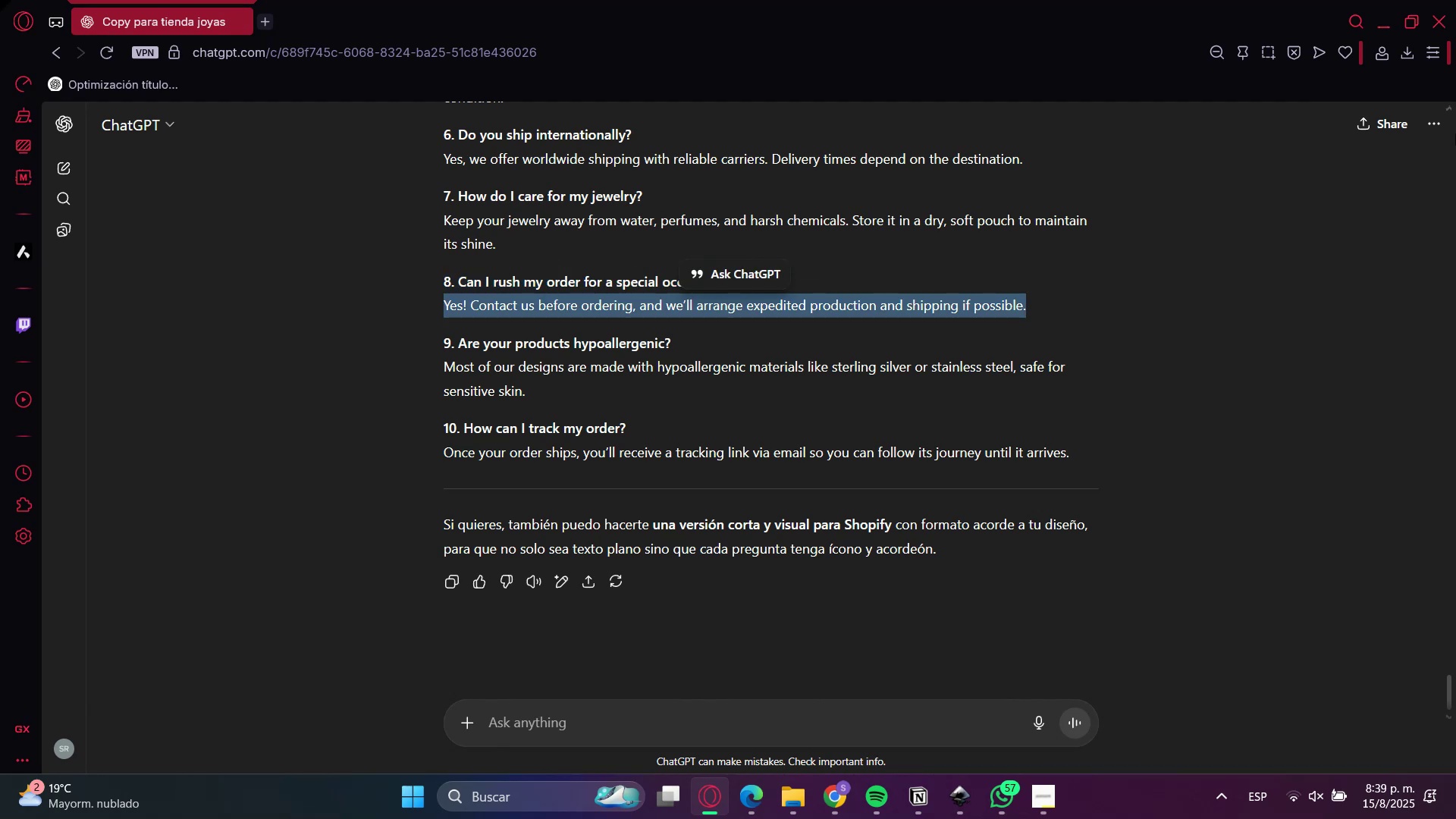 
key(Control+C)
 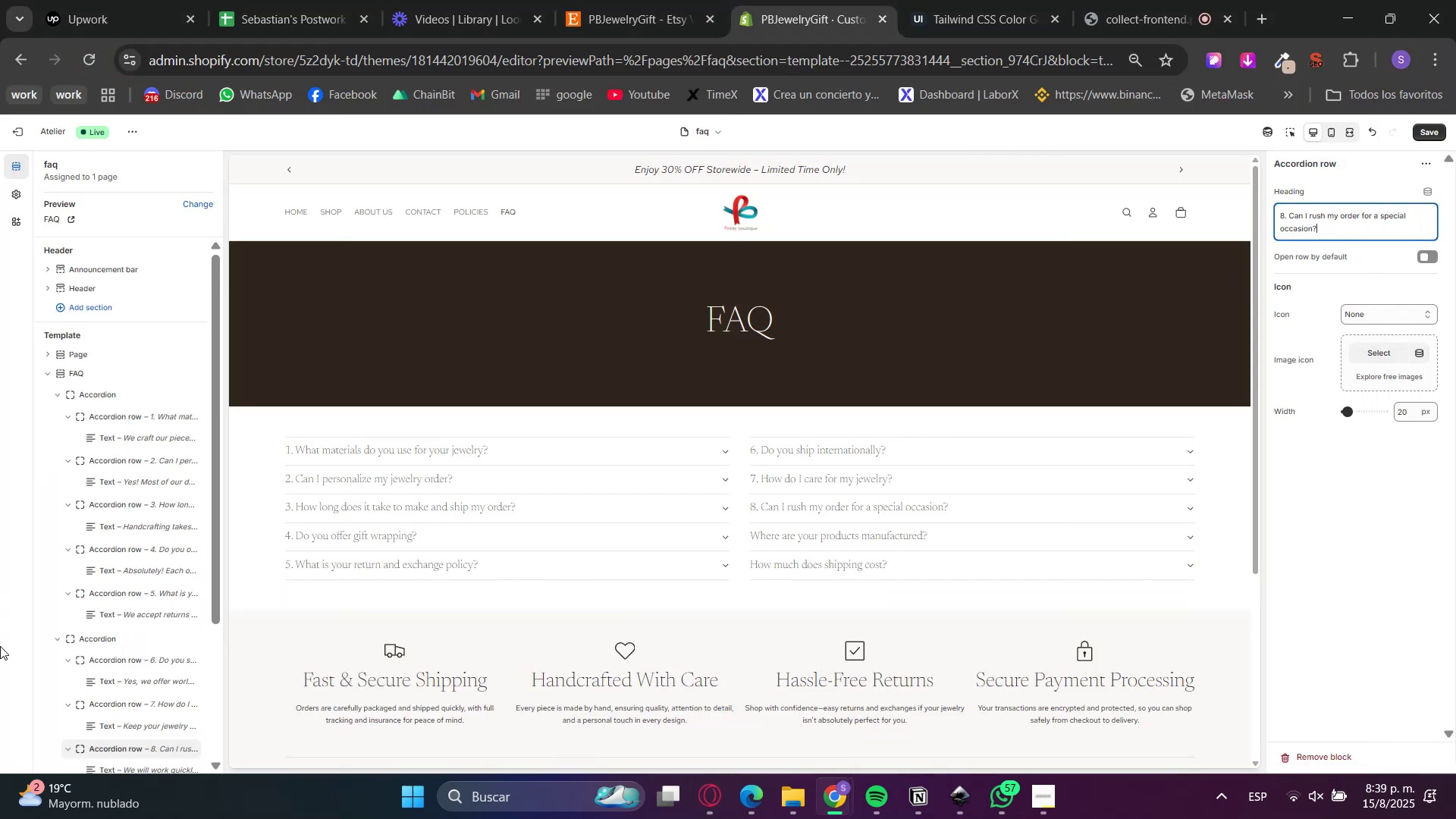 
scroll: coordinate [97, 704], scroll_direction: down, amount: 2.0
 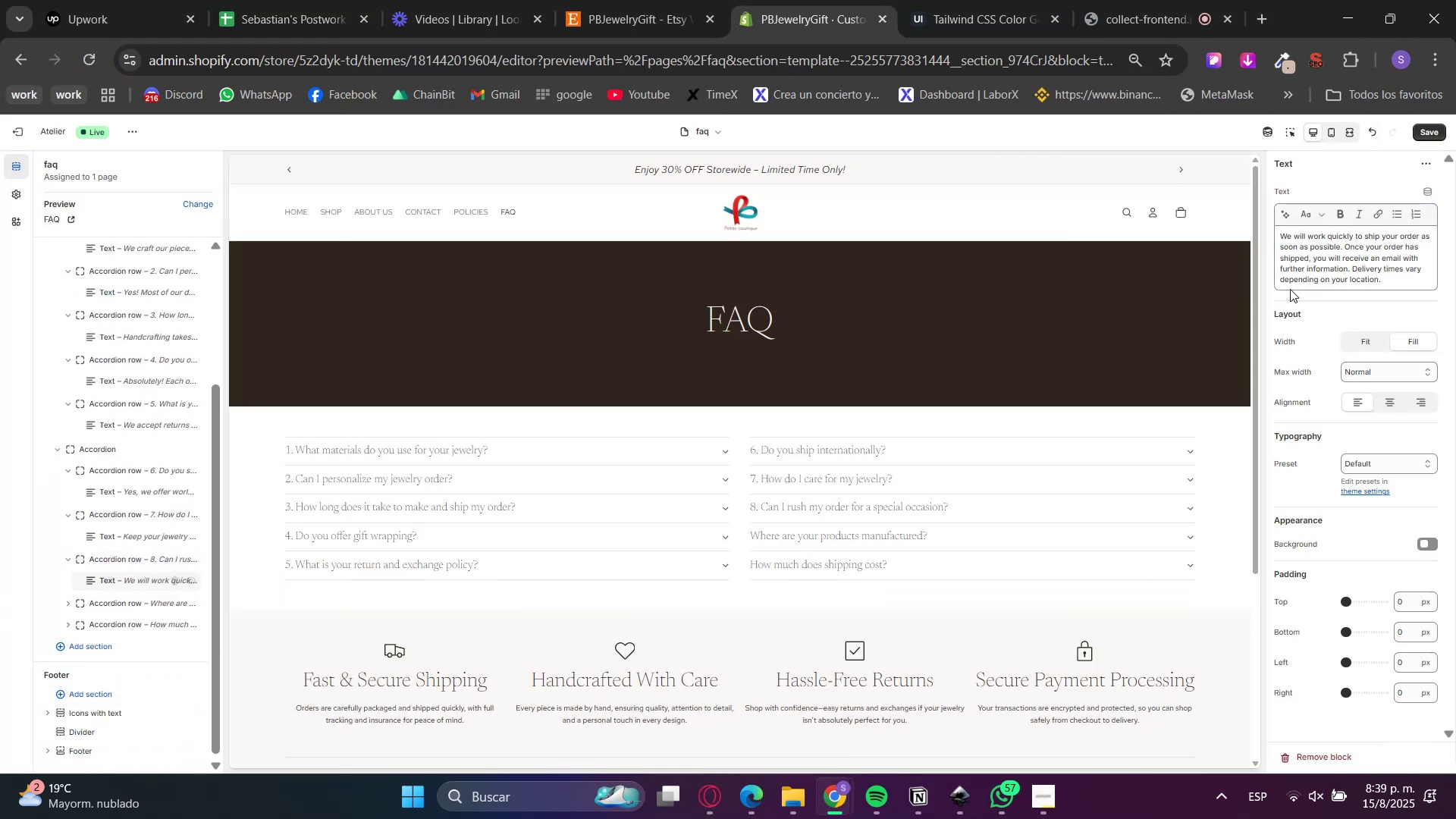 
double_click([1326, 265])
 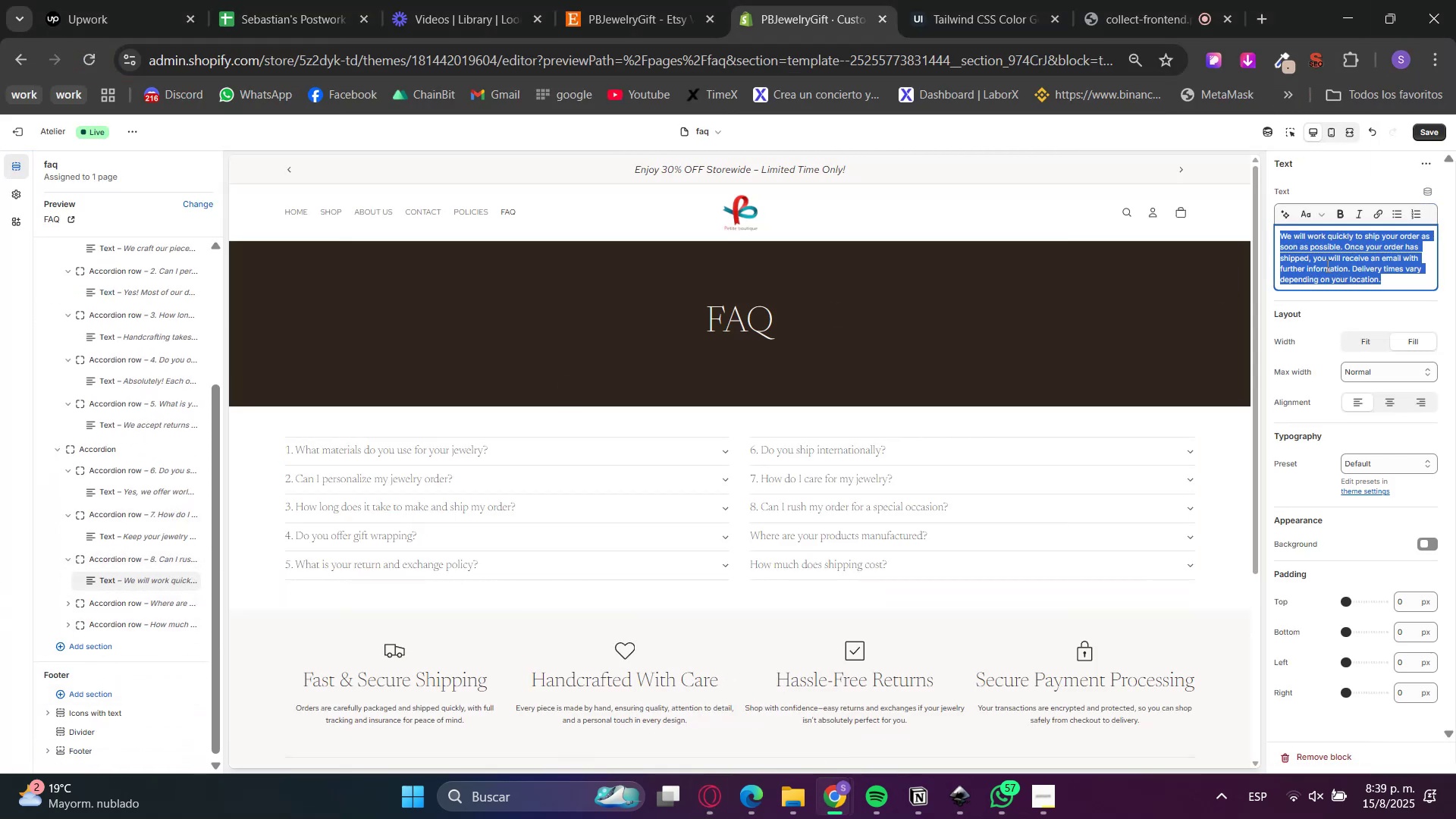 
triple_click([1326, 265])
 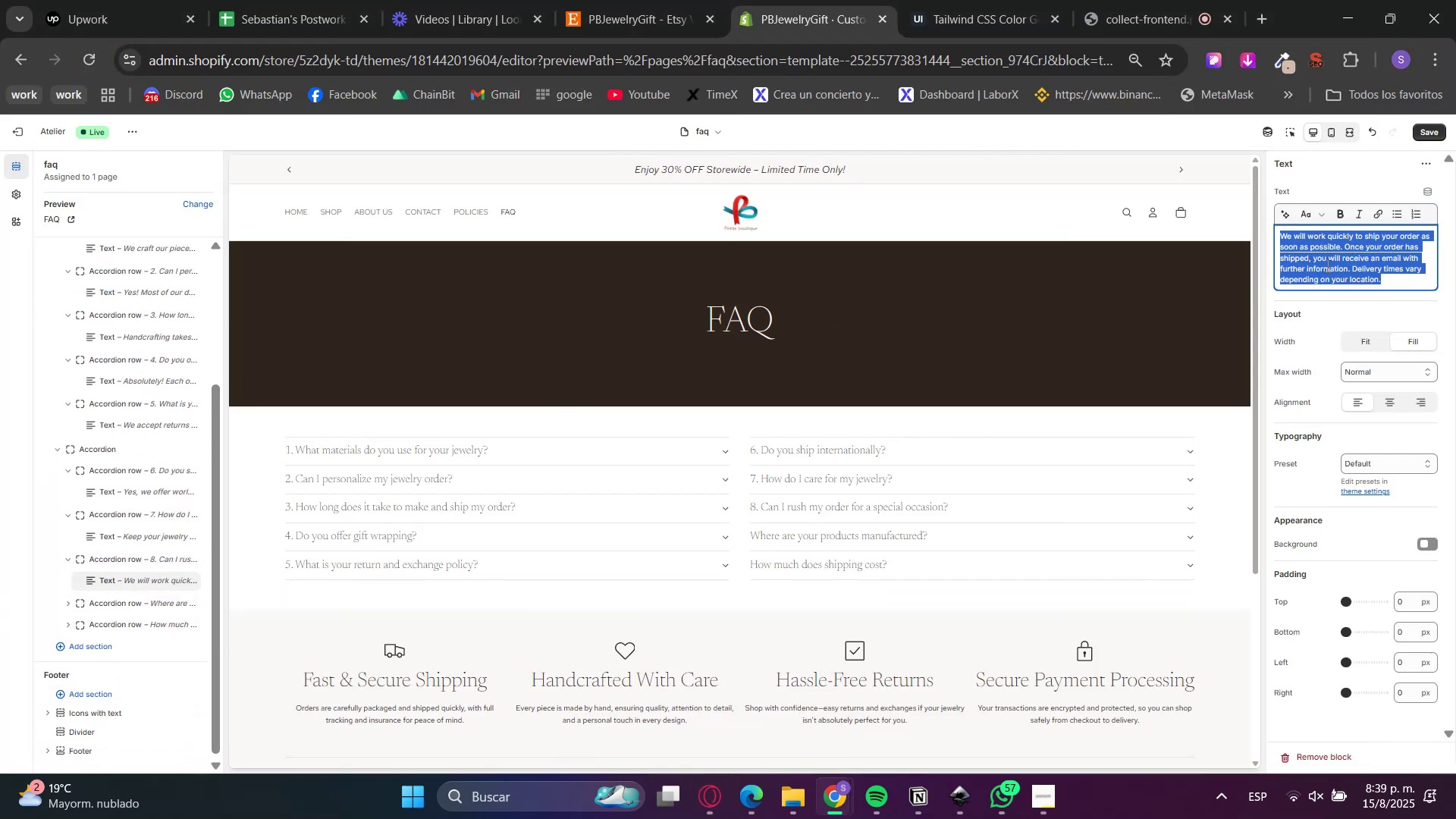 
key(Control+V)
 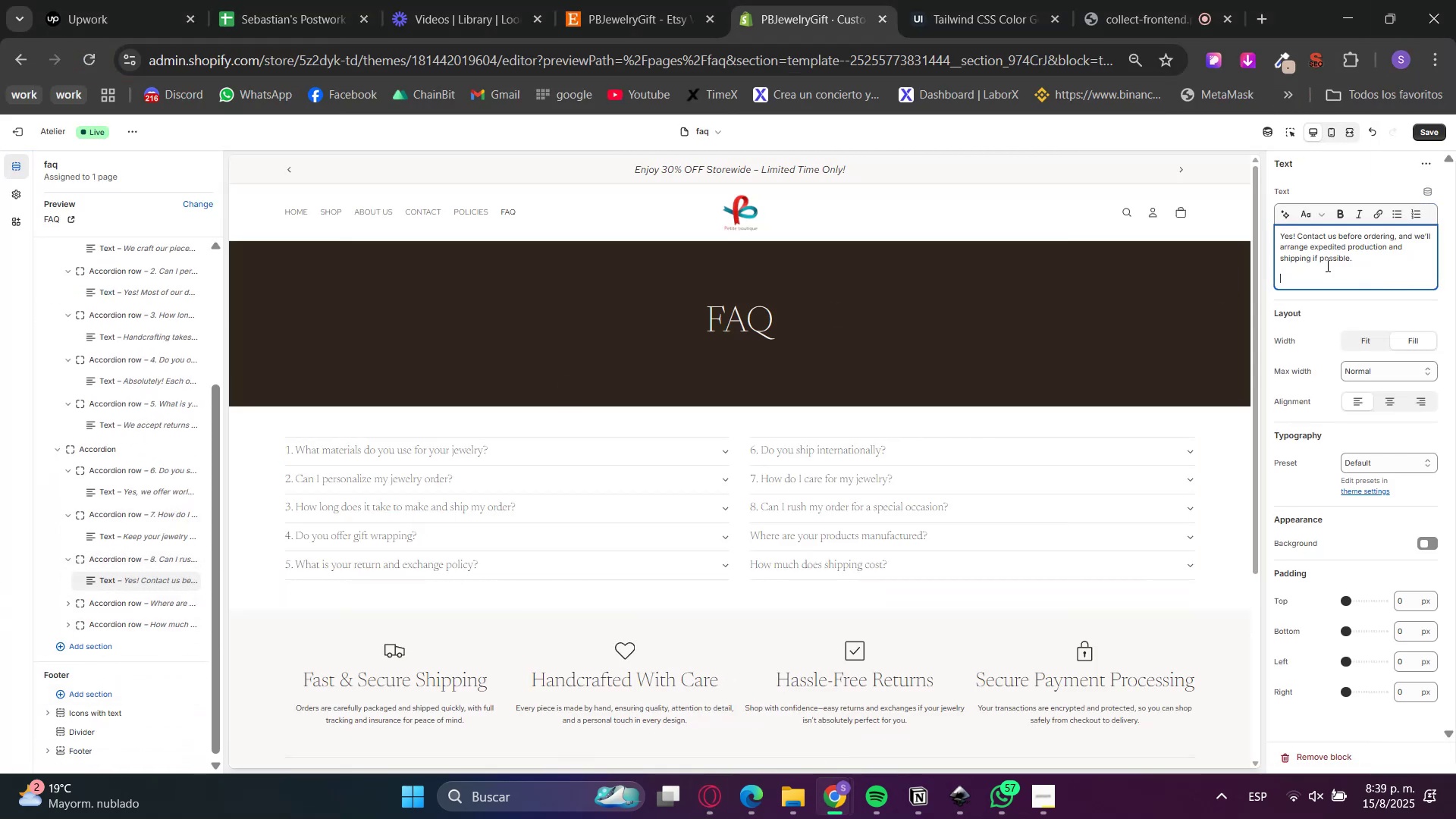 
key(Backspace)
 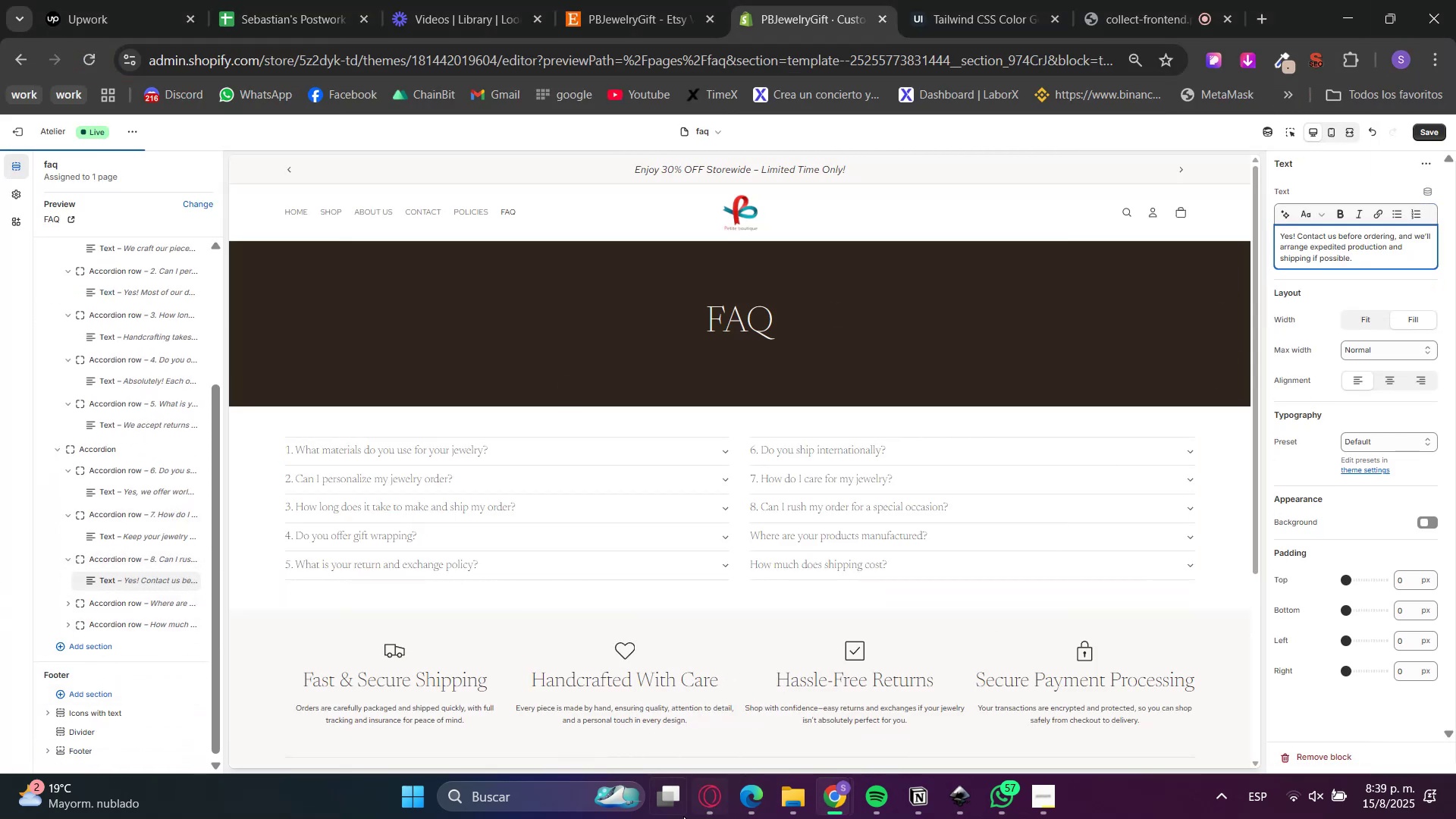 
left_click([691, 808])
 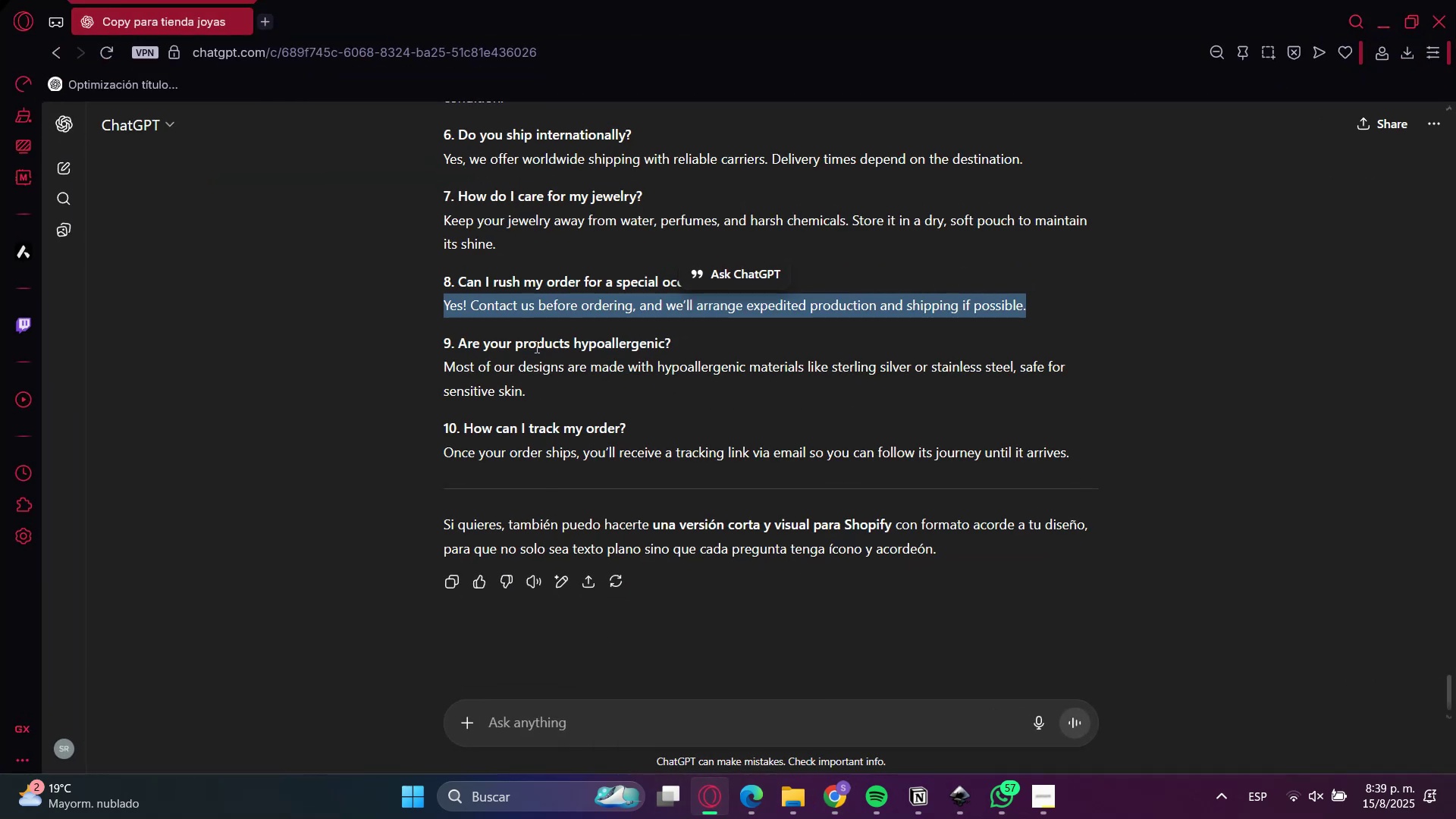 
double_click([535, 350])
 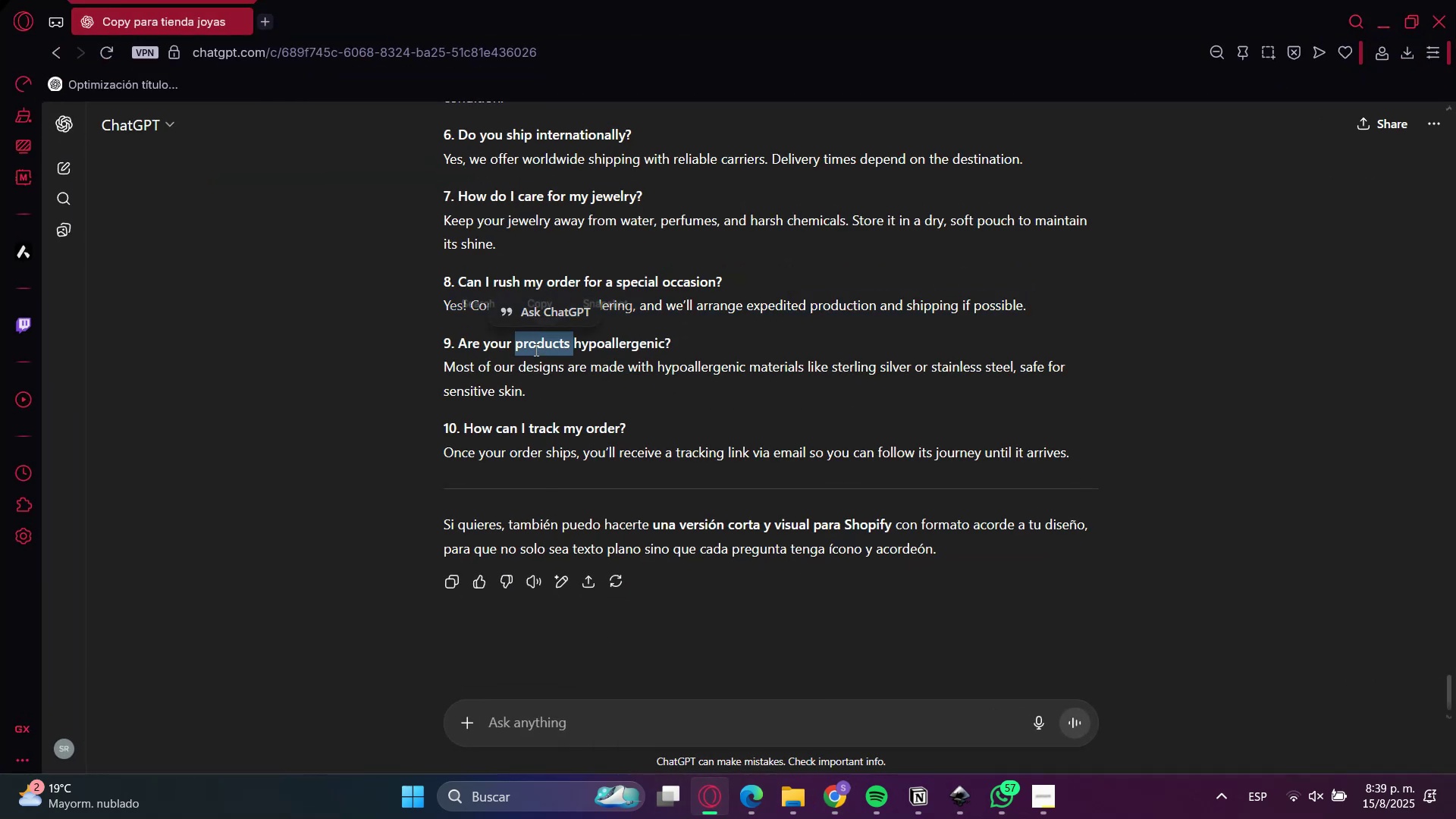 
triple_click([535, 350])
 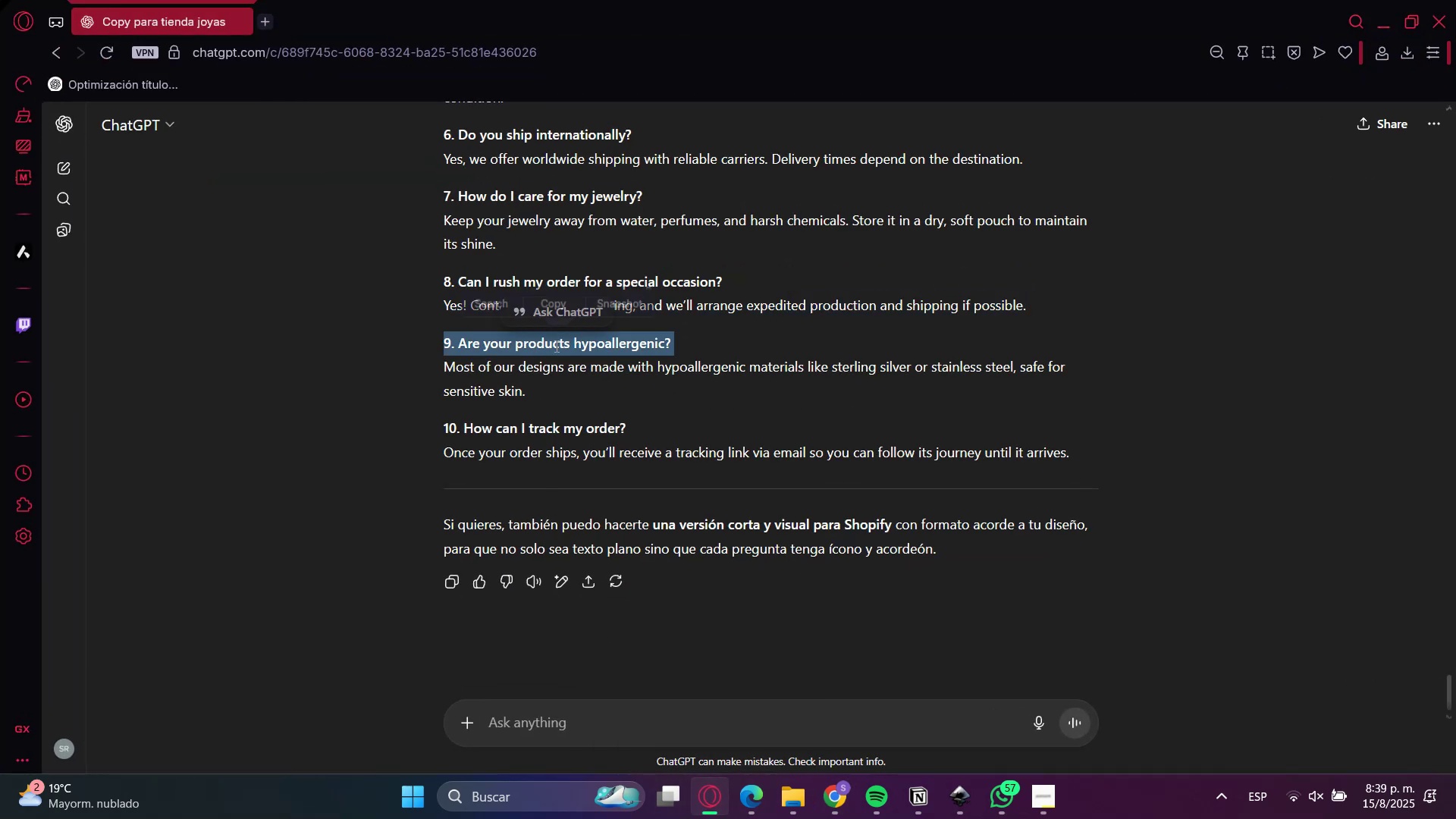 
key(Control+C)
 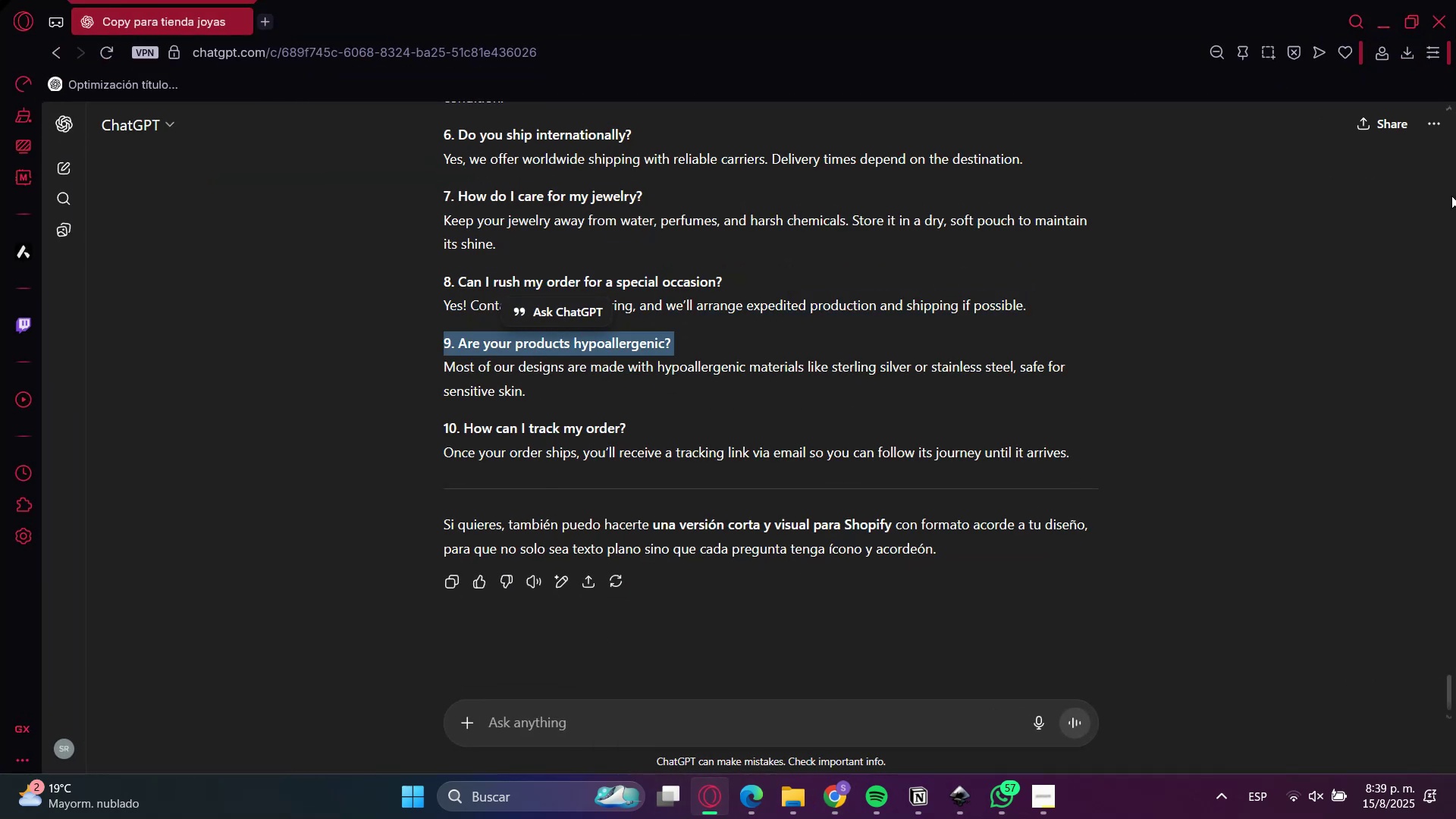 
key(Control+C)
 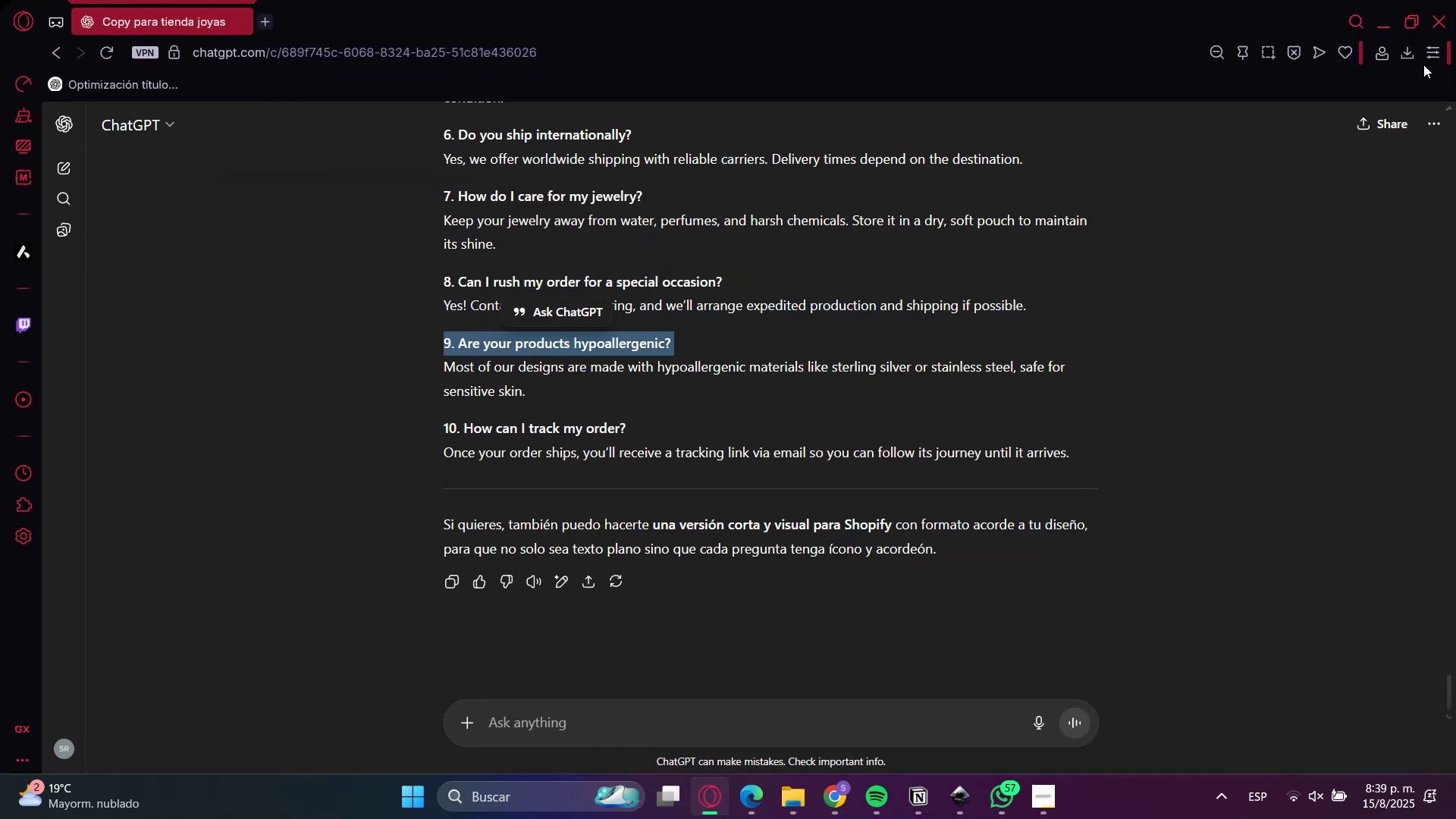 
key(Control+C)
 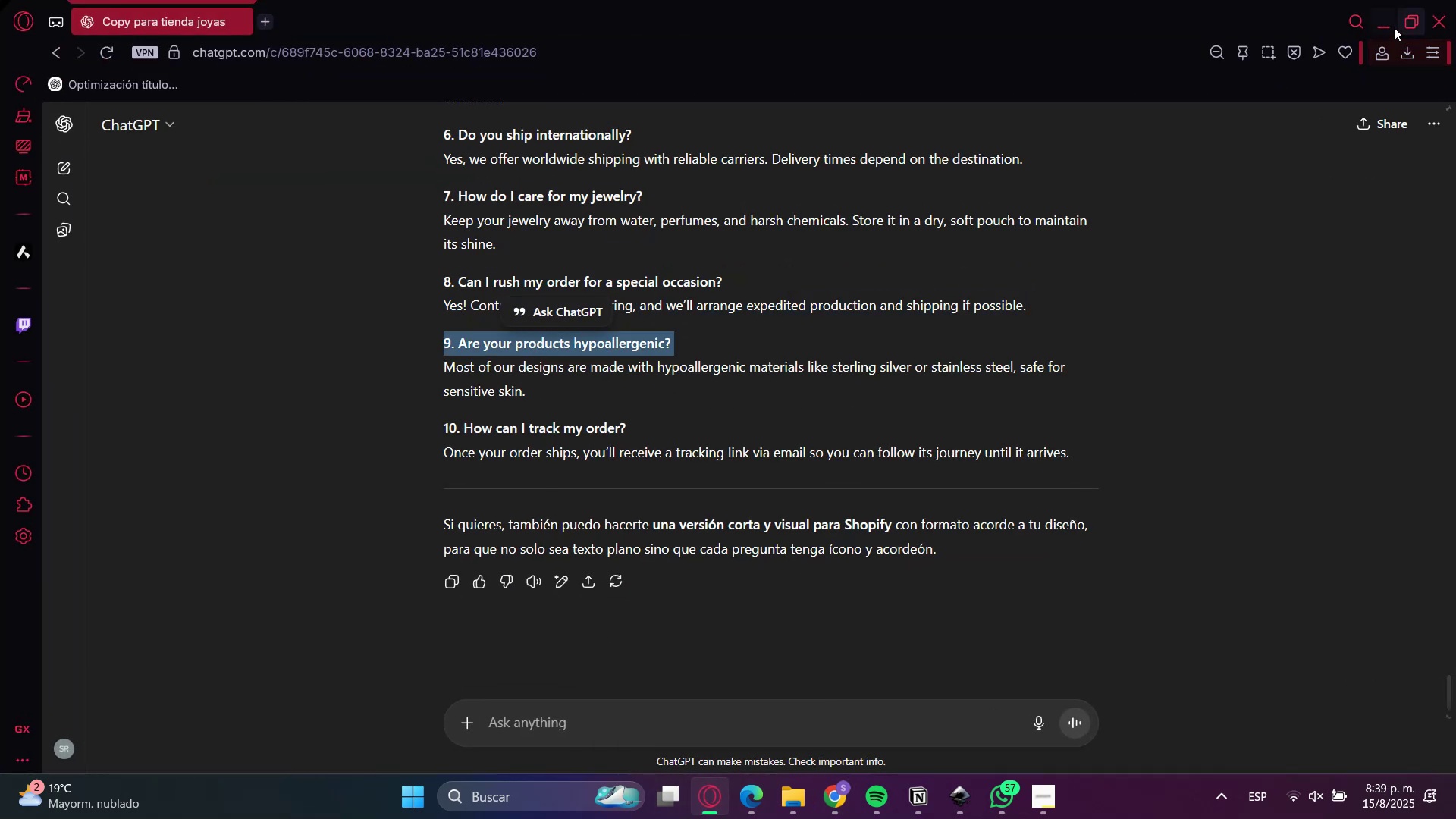 
left_click([1394, 27])
 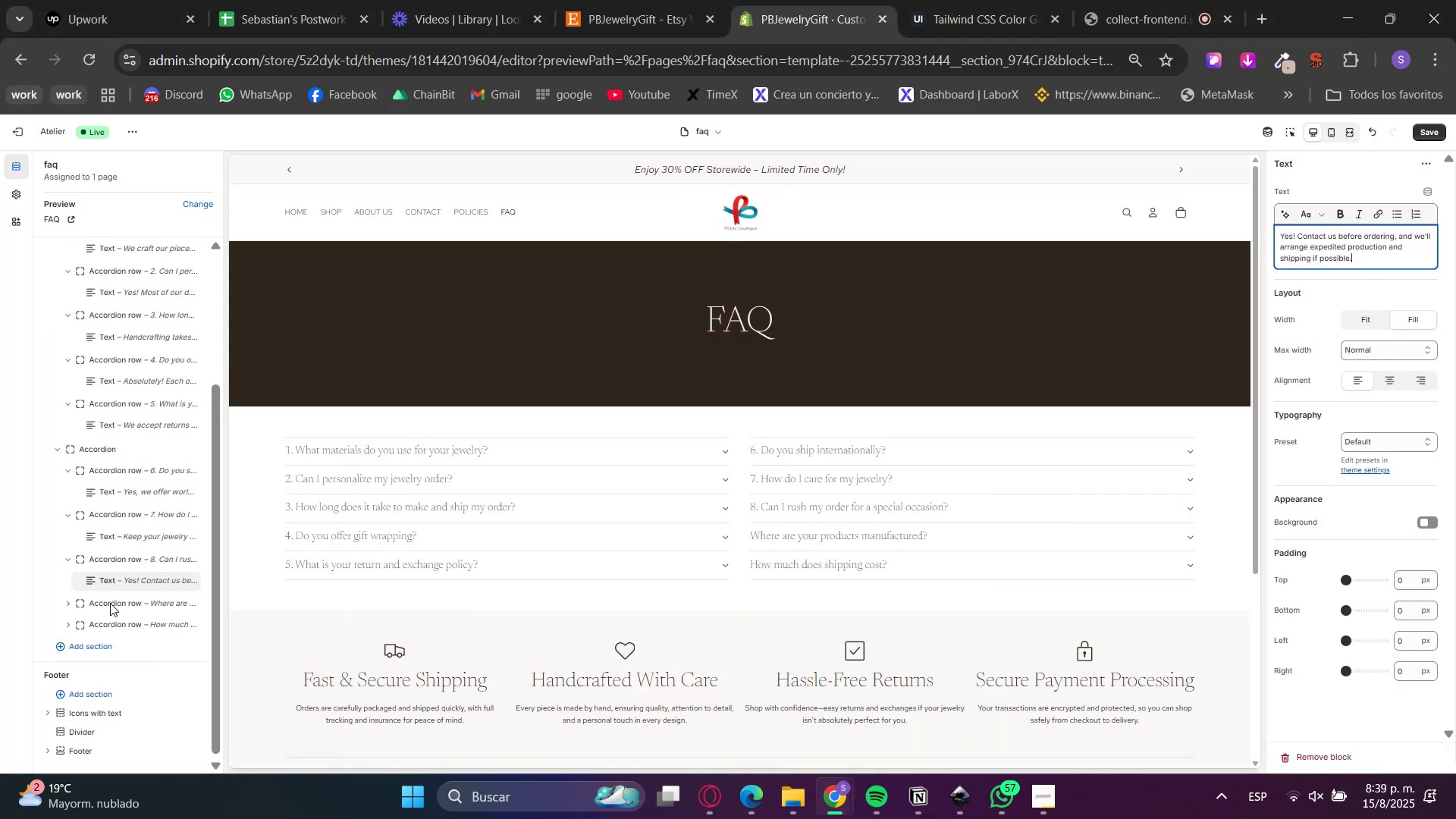 
left_click([106, 610])
 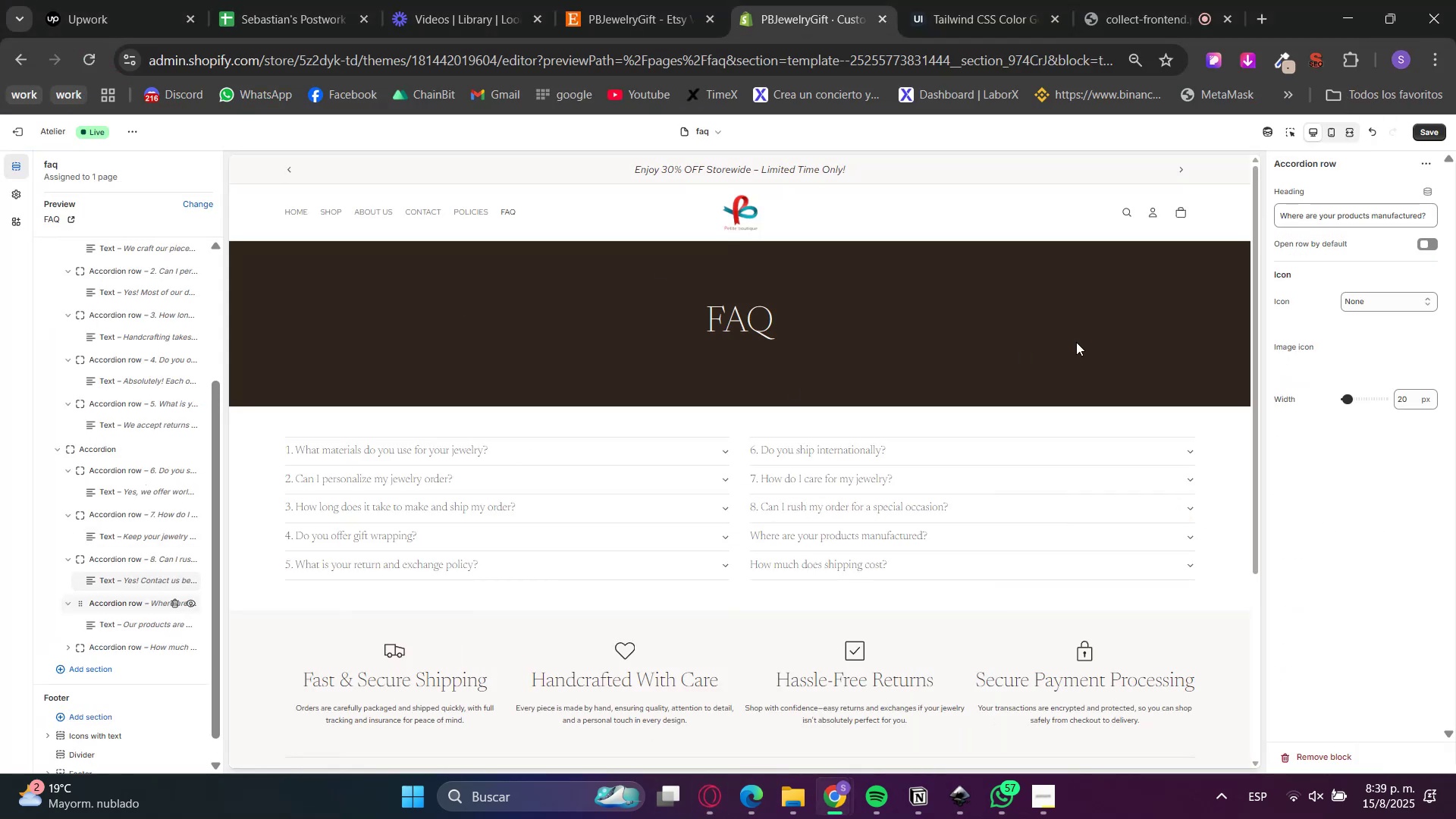 
left_click([1380, 235])
 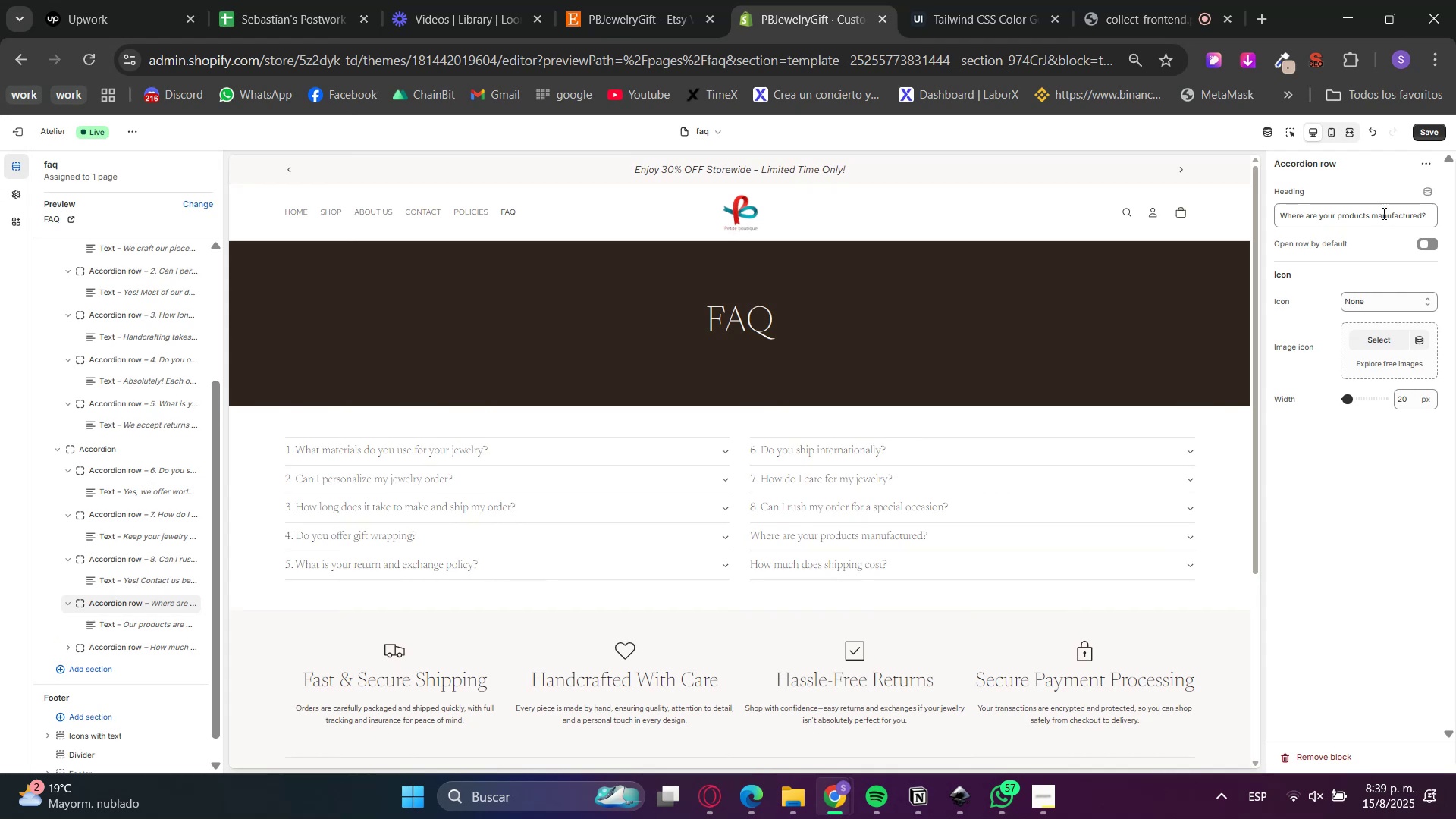 
double_click([1382, 212])
 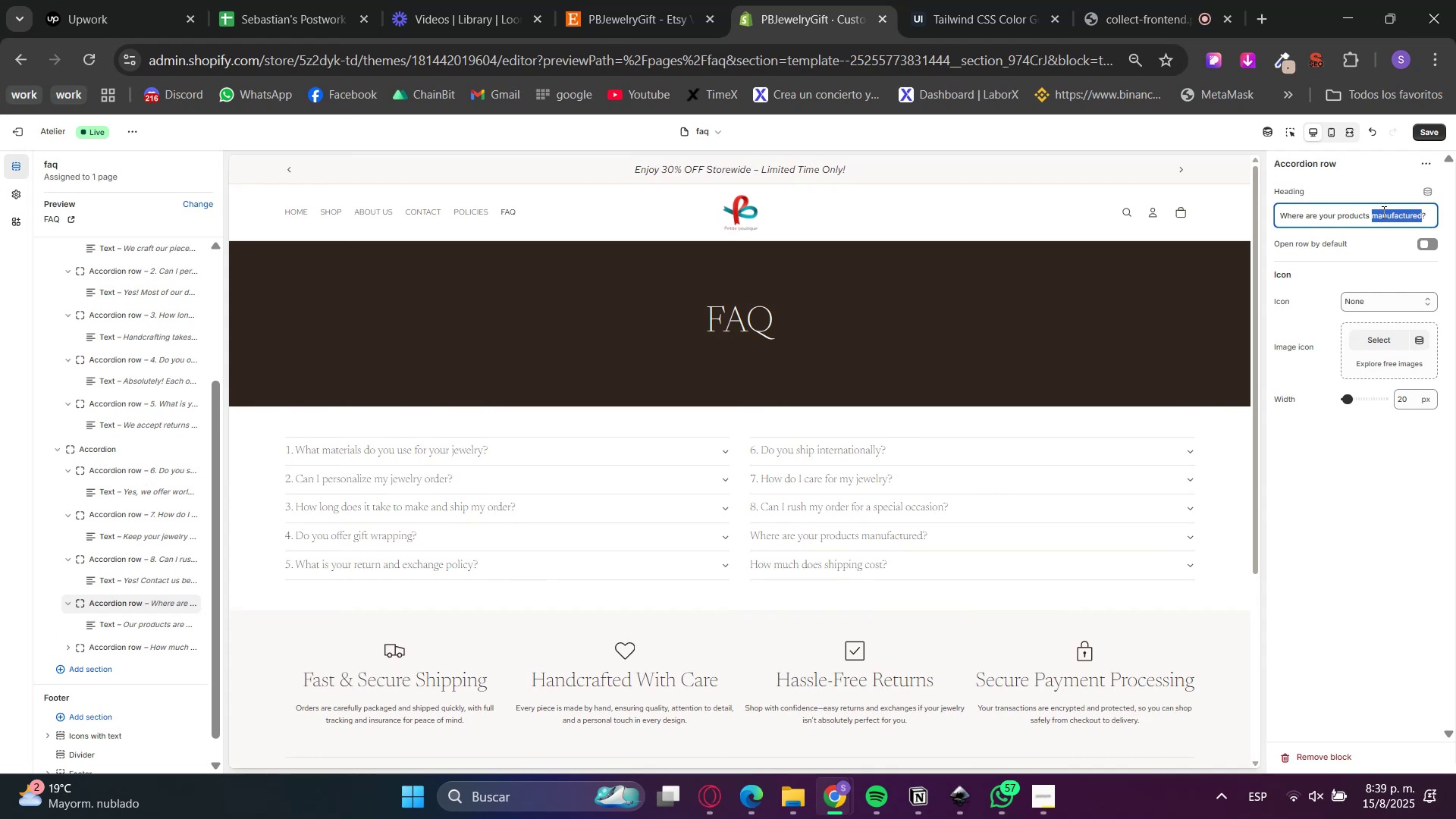 
triple_click([1382, 212])
 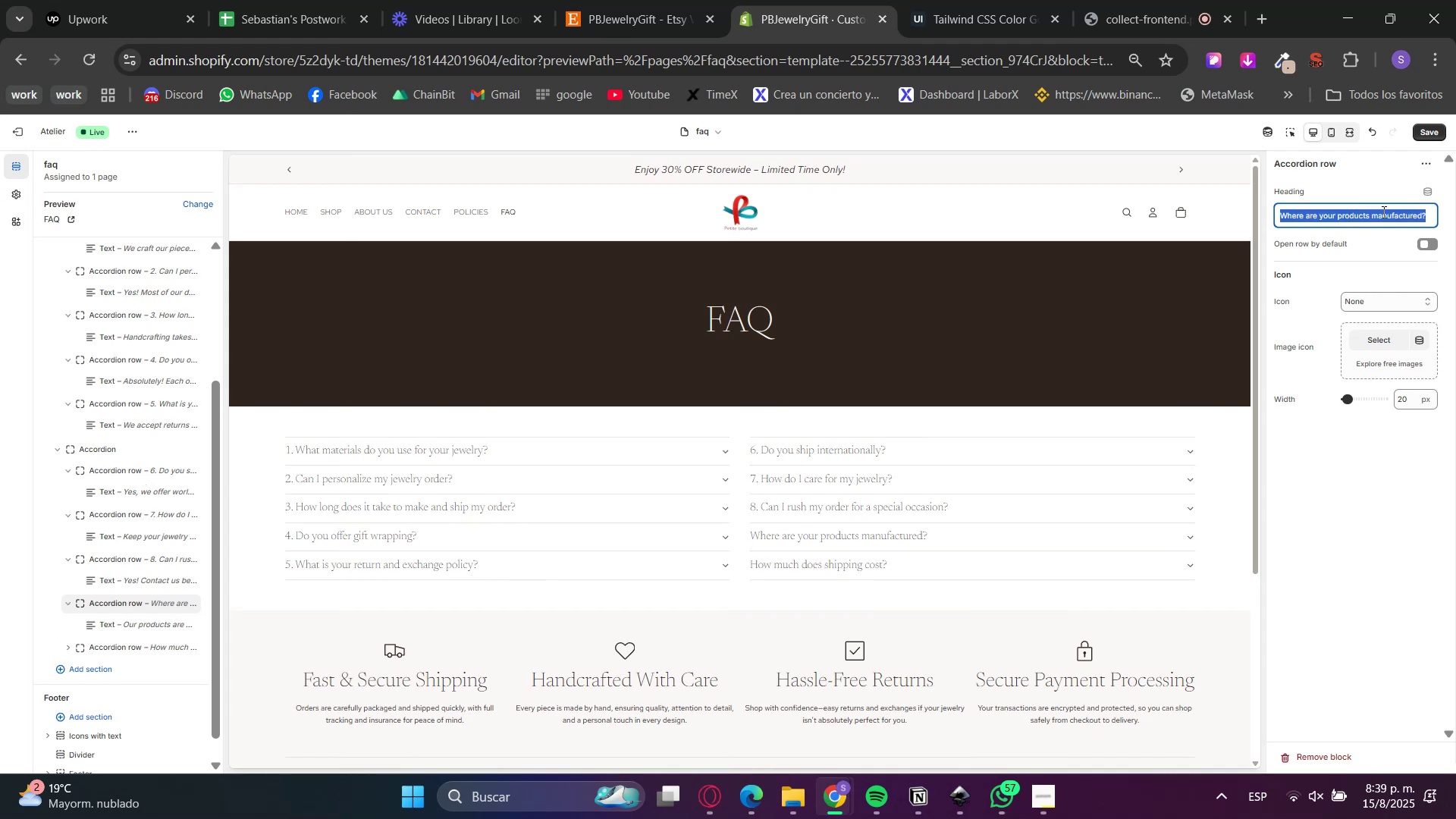 
triple_click([1382, 212])
 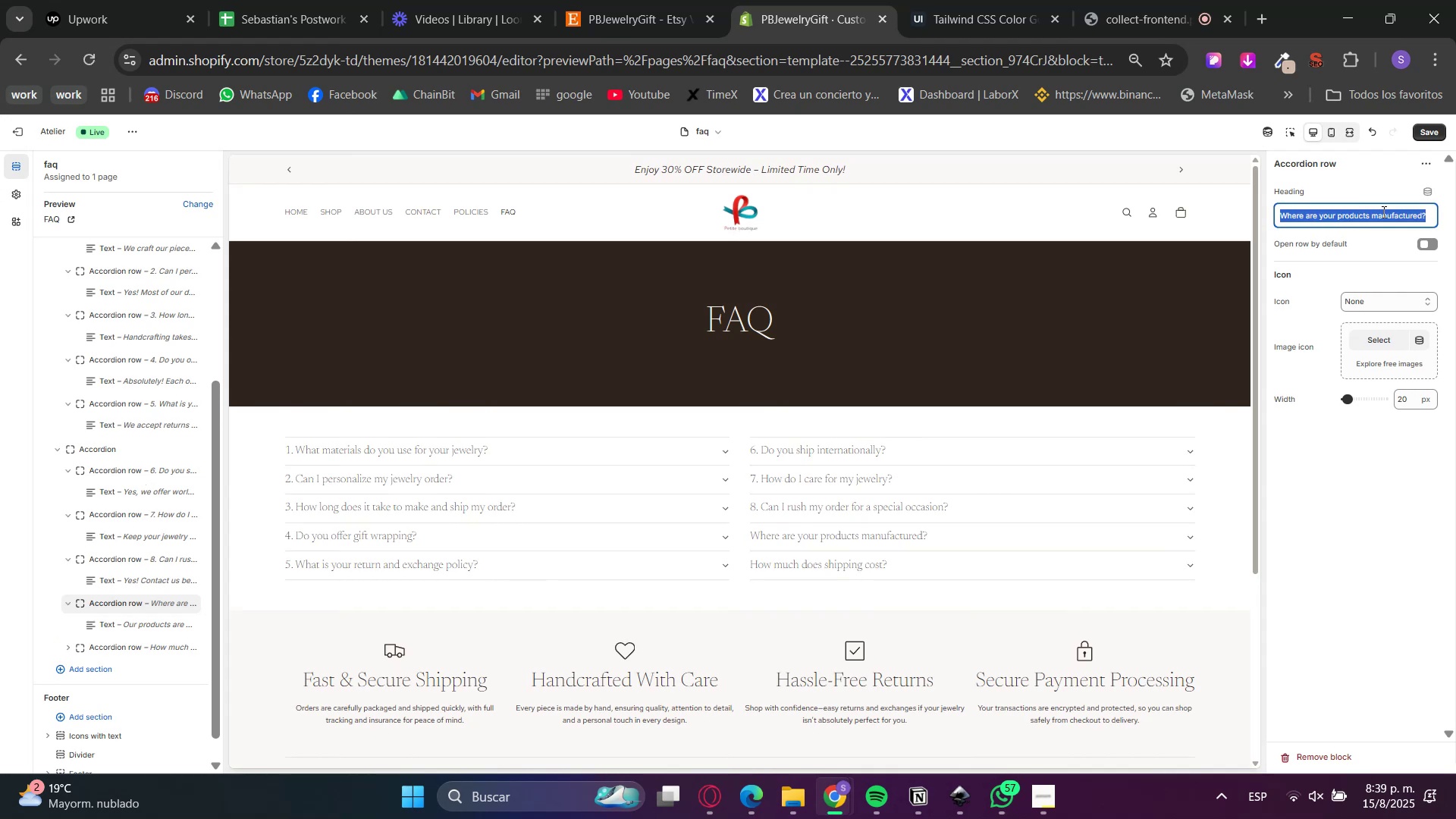 
key(Control+V)
 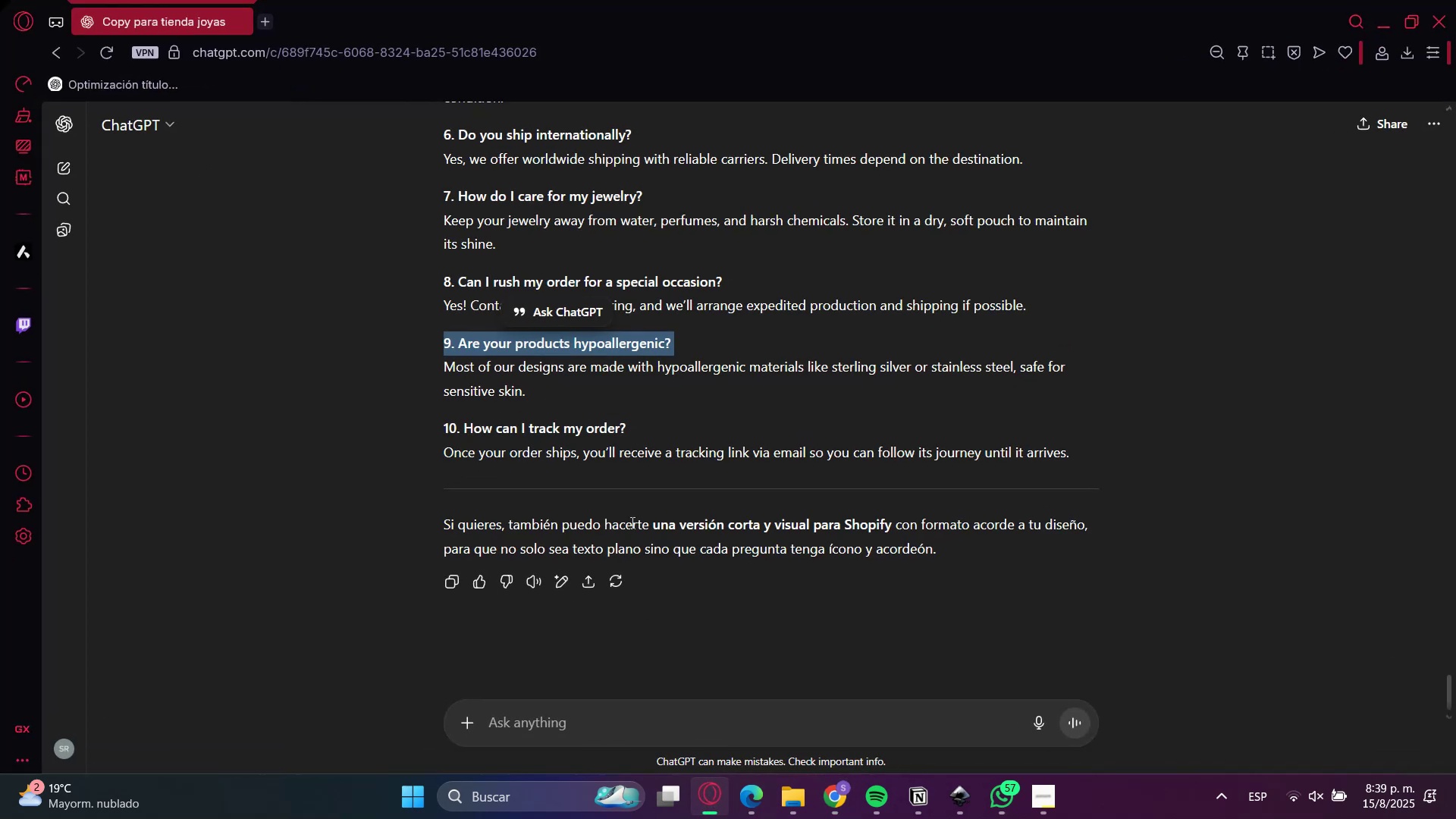 
double_click([562, 372])
 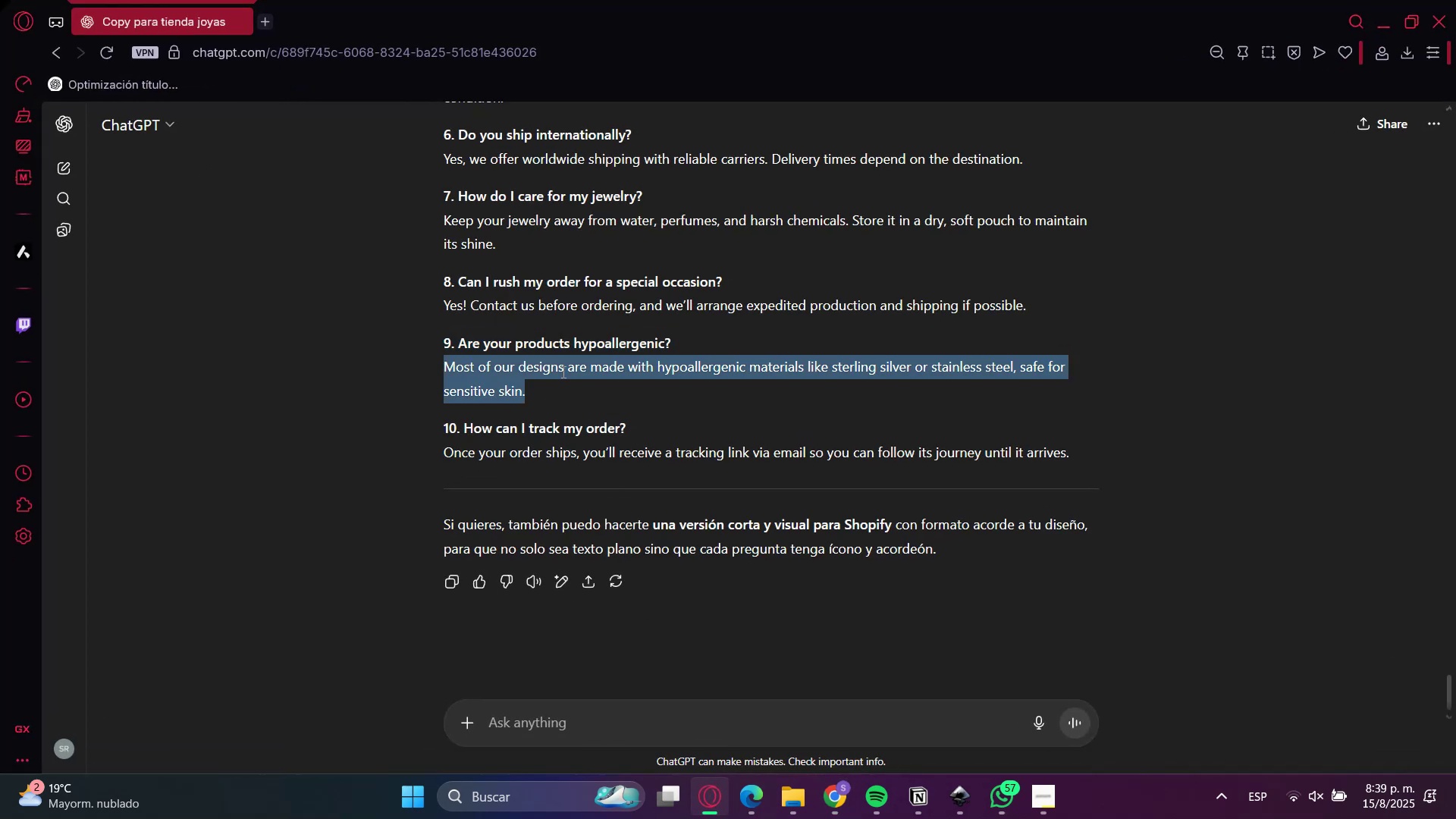 
triple_click([562, 372])
 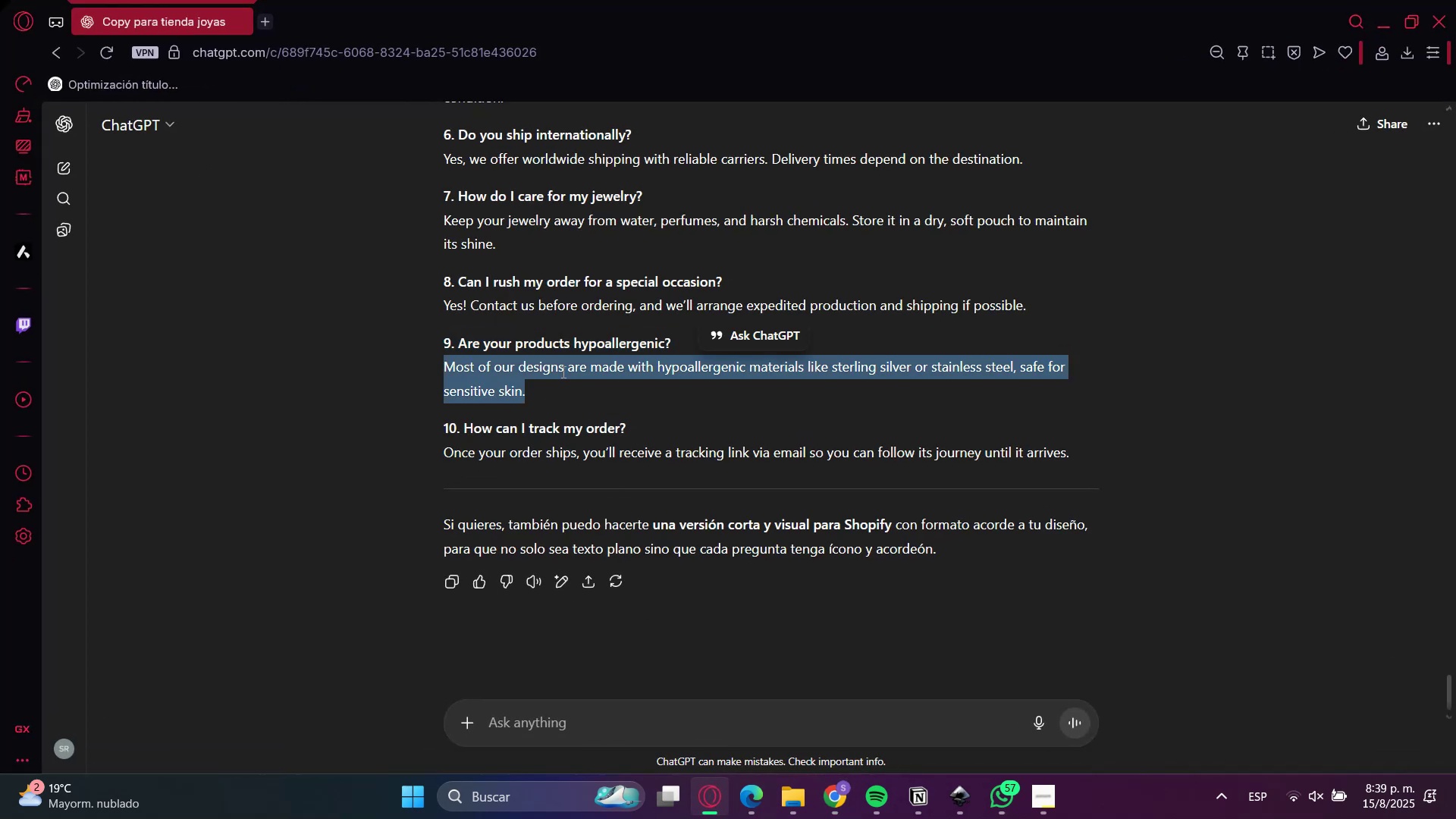 
key(Control+C)
 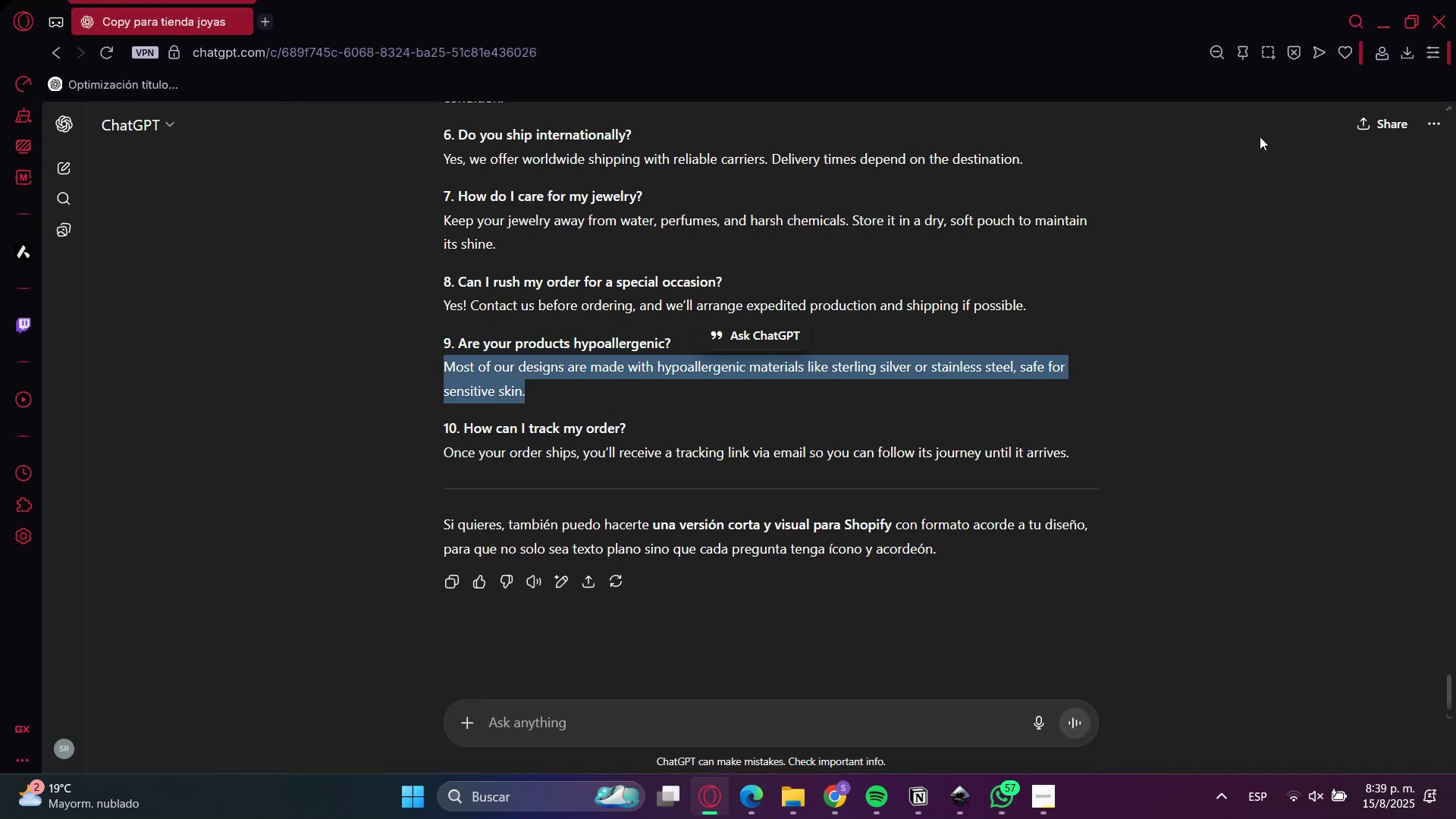 
key(Control+C)
 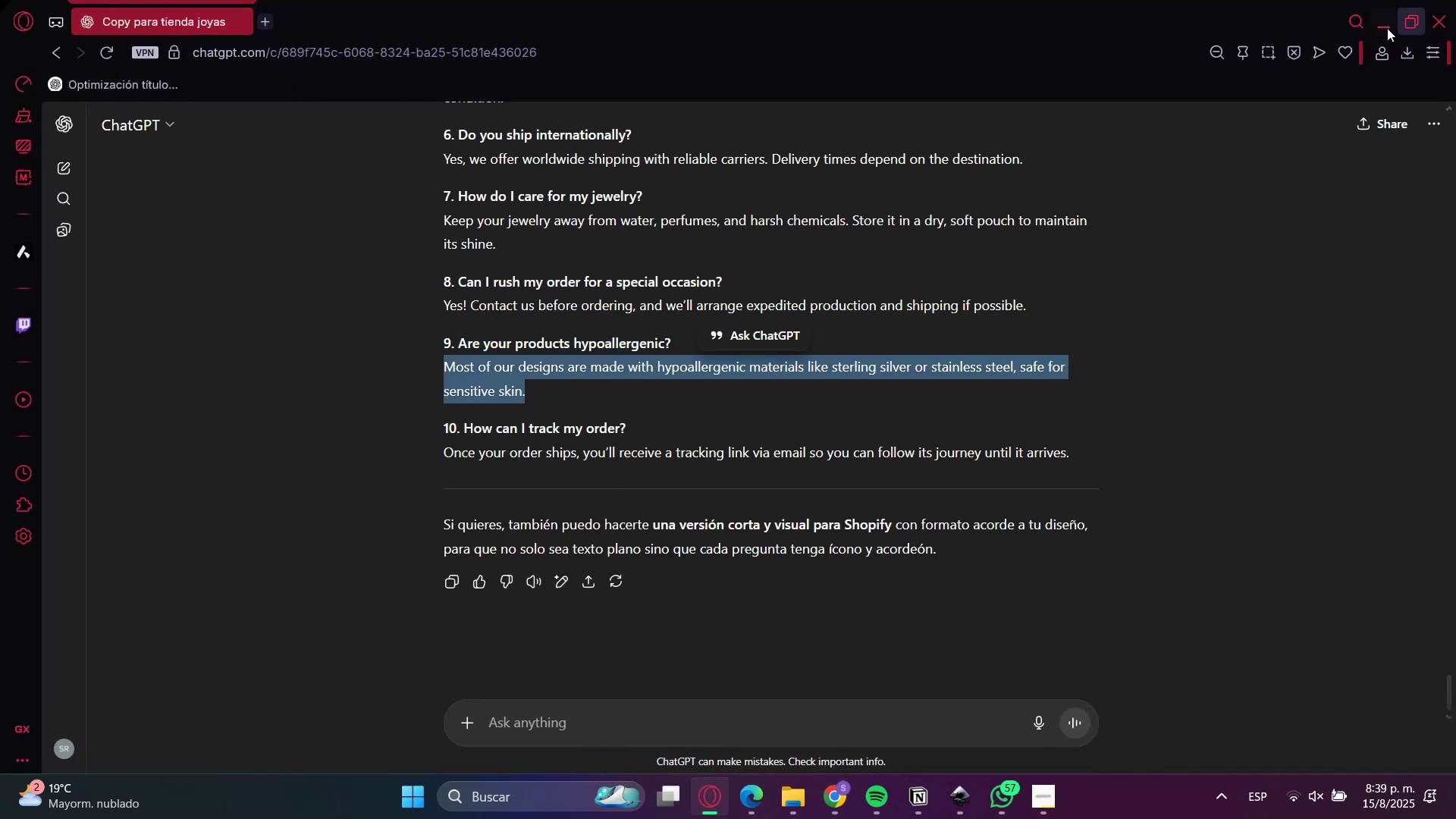 
left_click([1383, 28])
 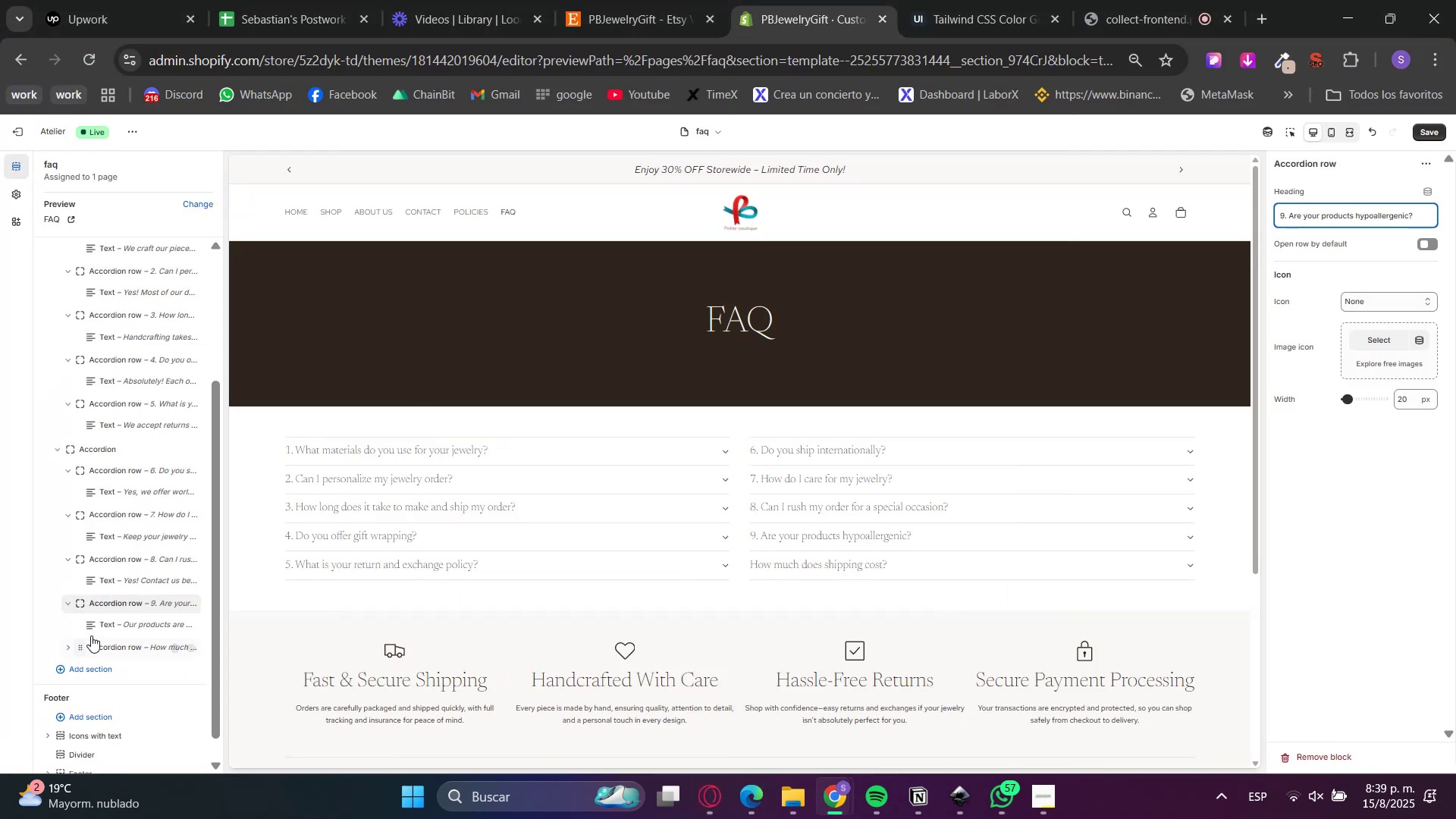 
left_click([114, 624])
 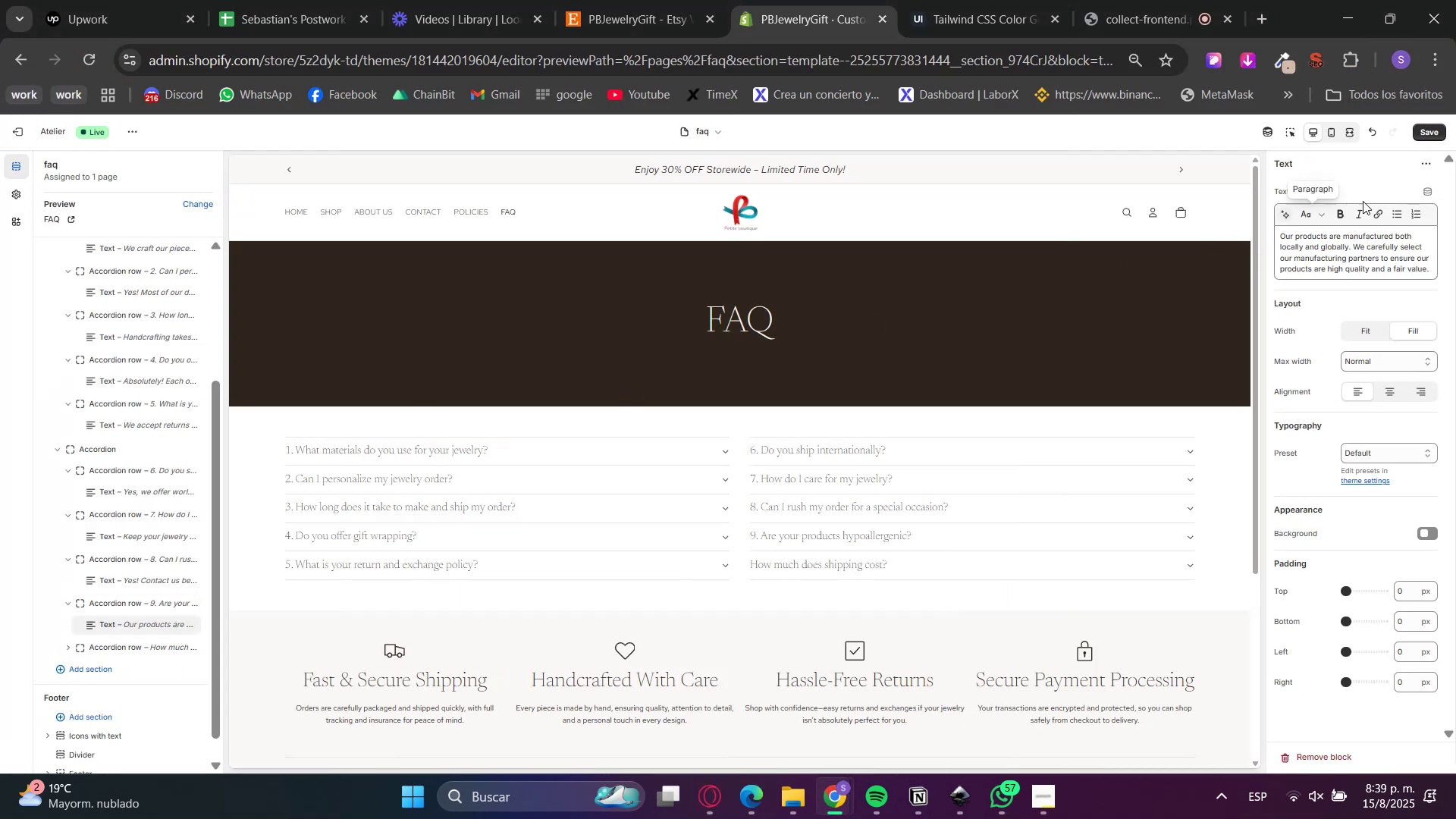 
double_click([1358, 244])
 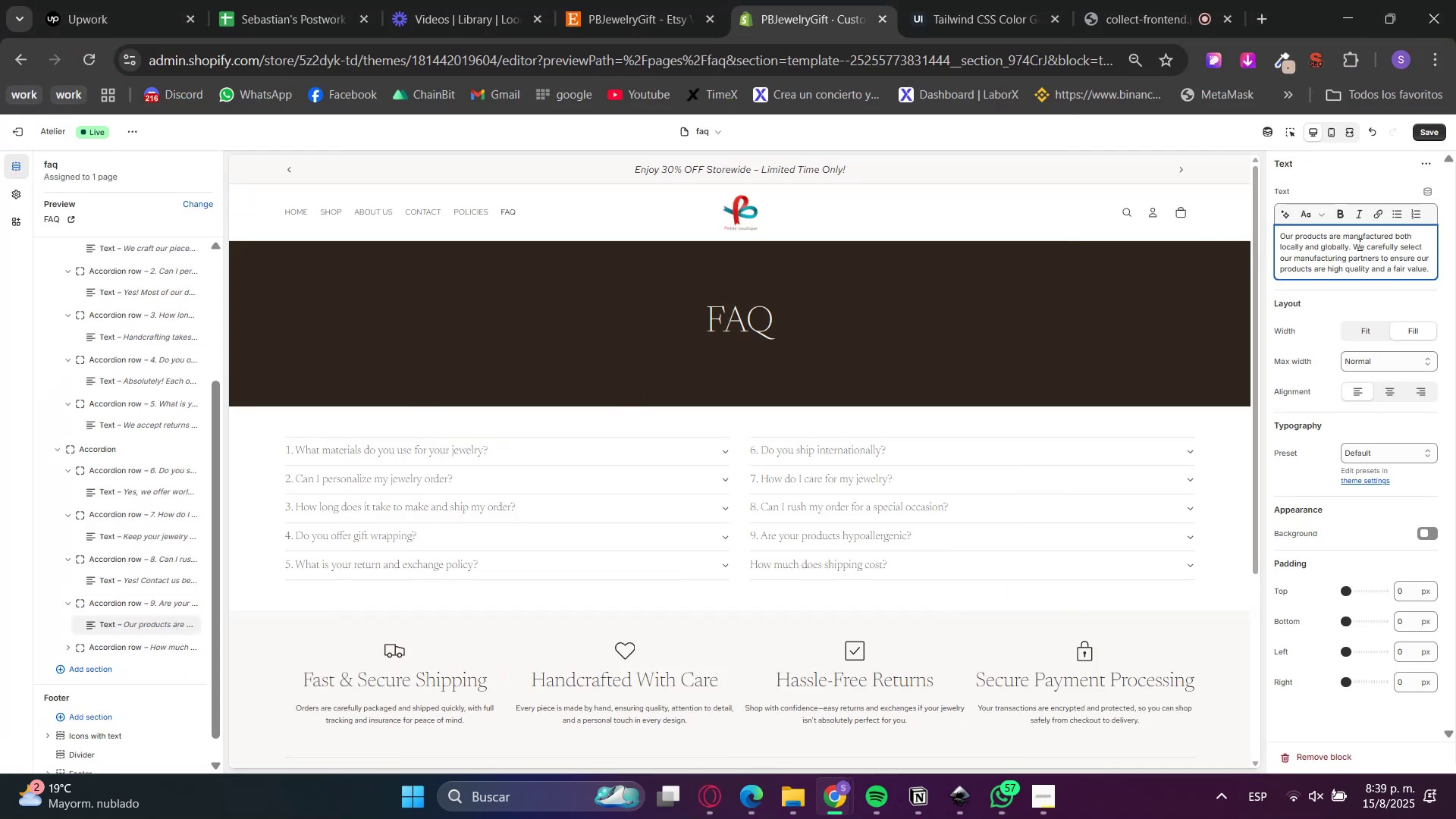 
triple_click([1358, 244])
 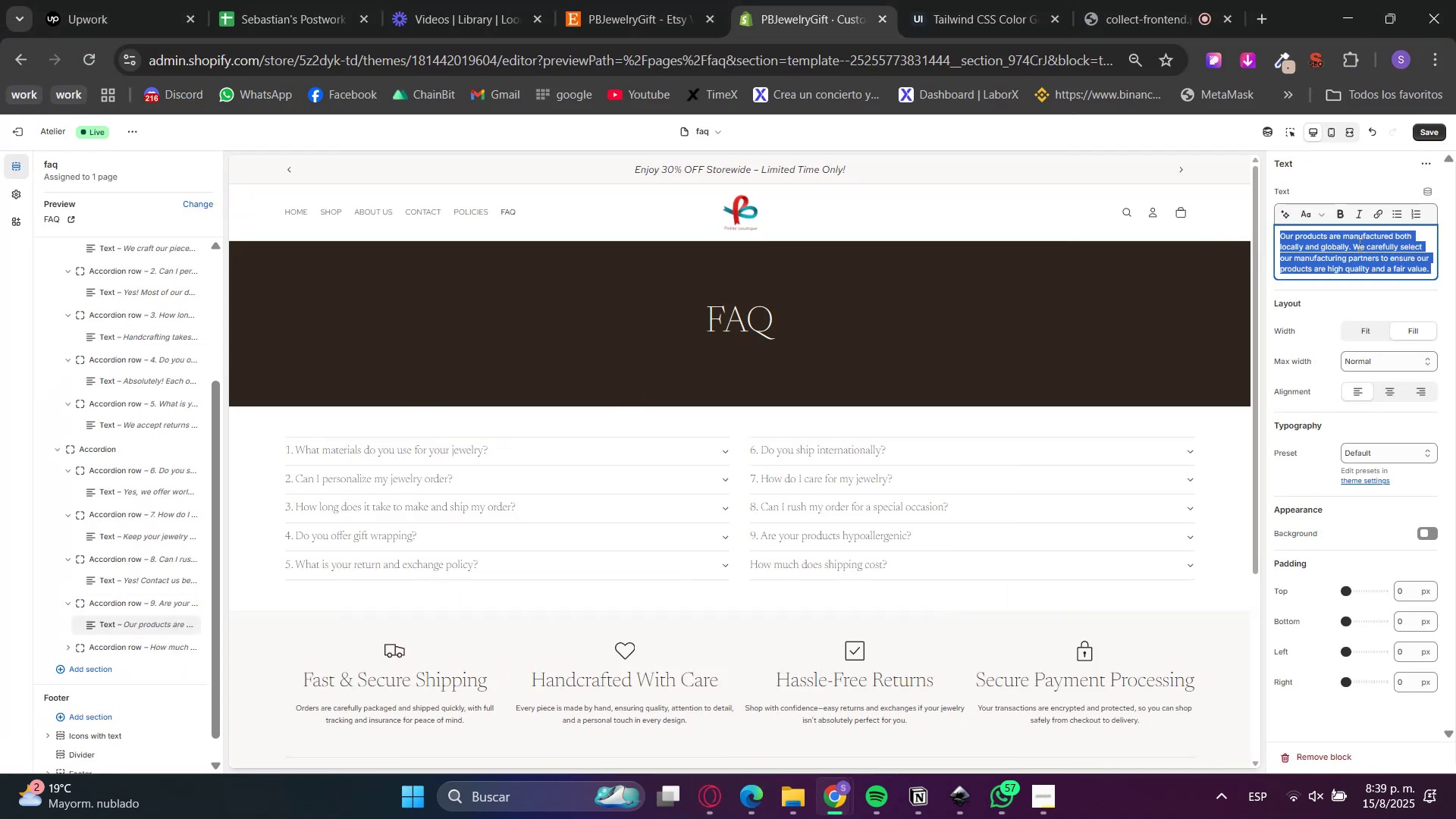 
triple_click([1358, 244])
 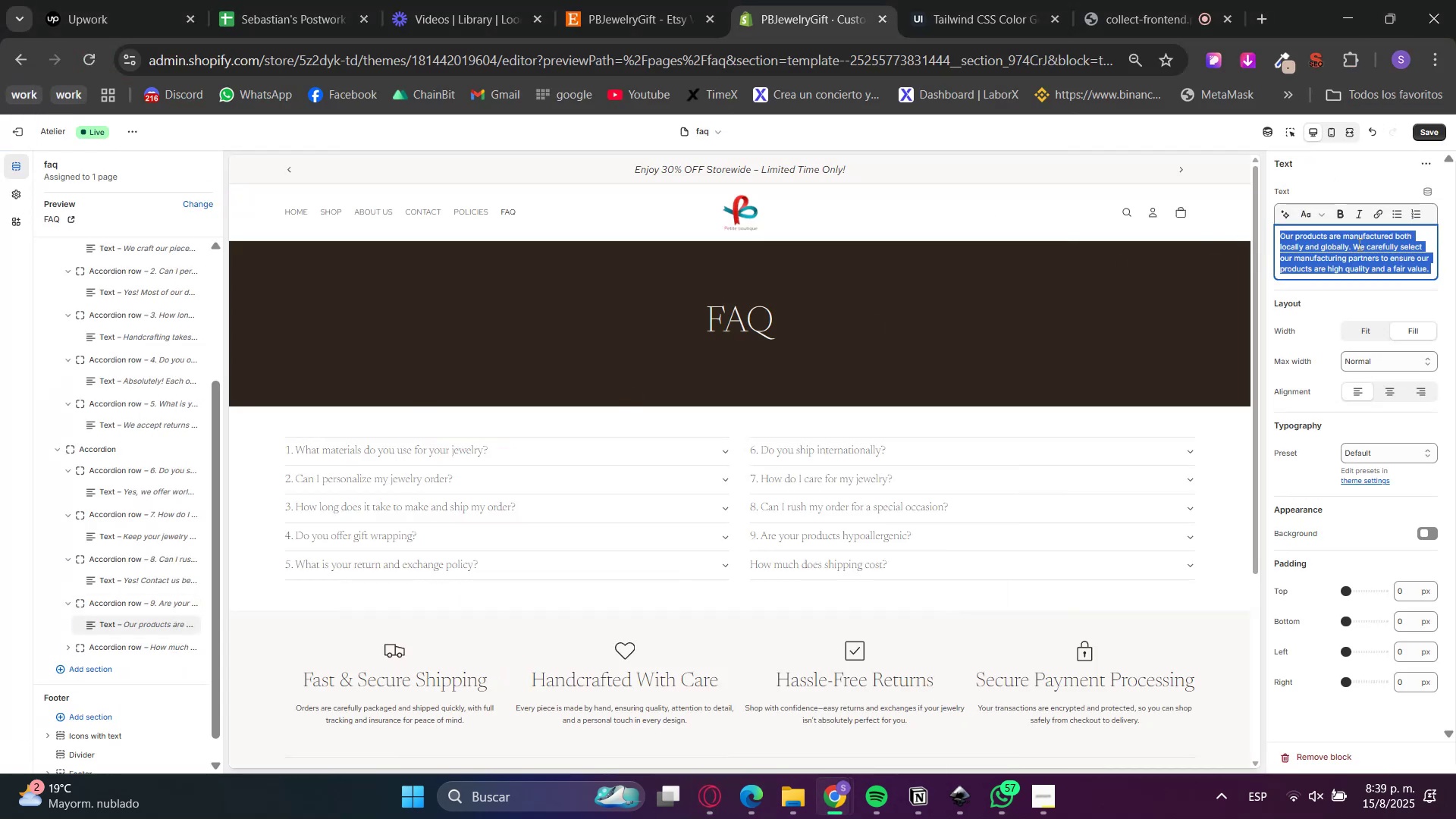 
key(Control+V)
 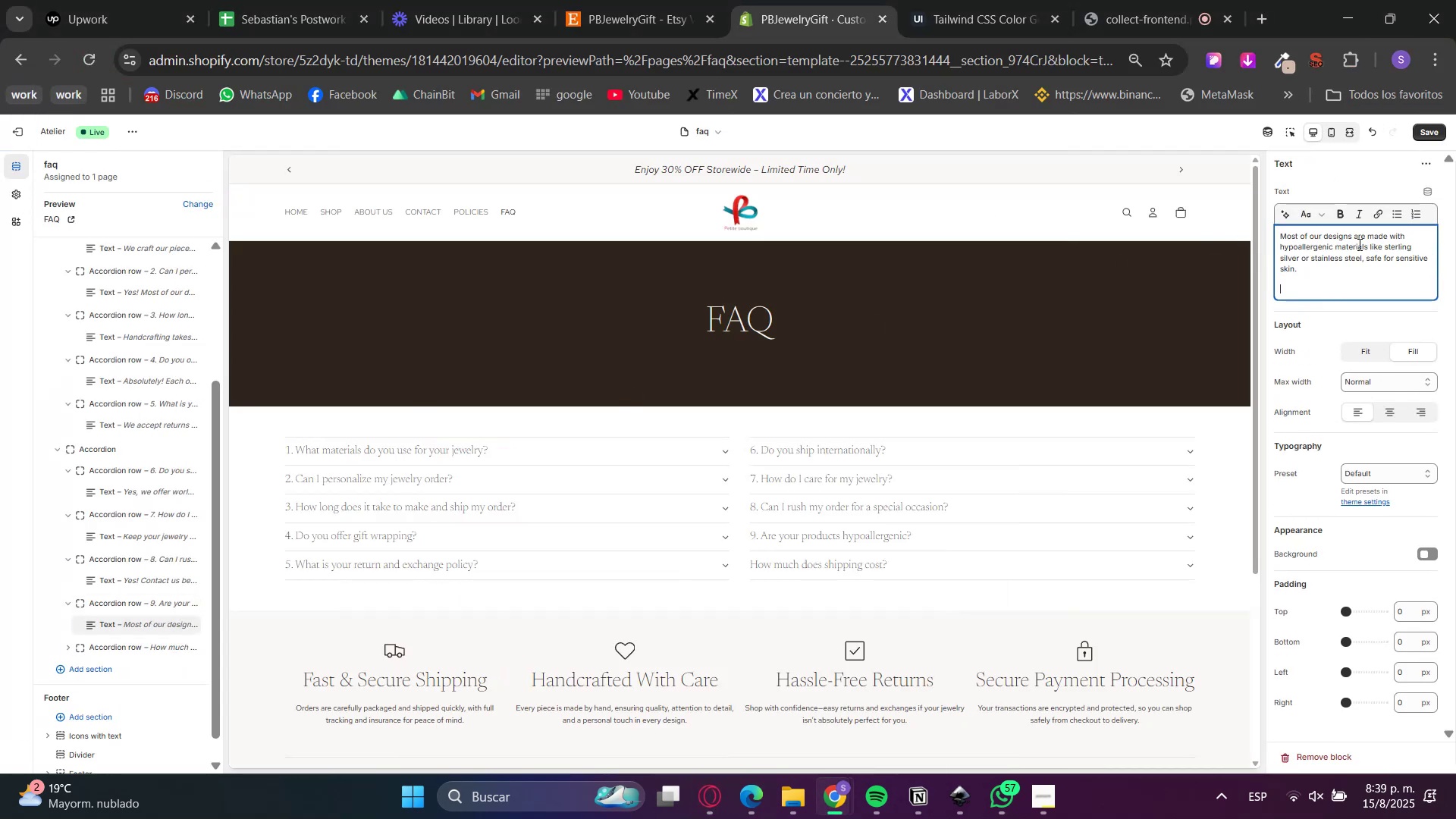 
key(Backspace)
 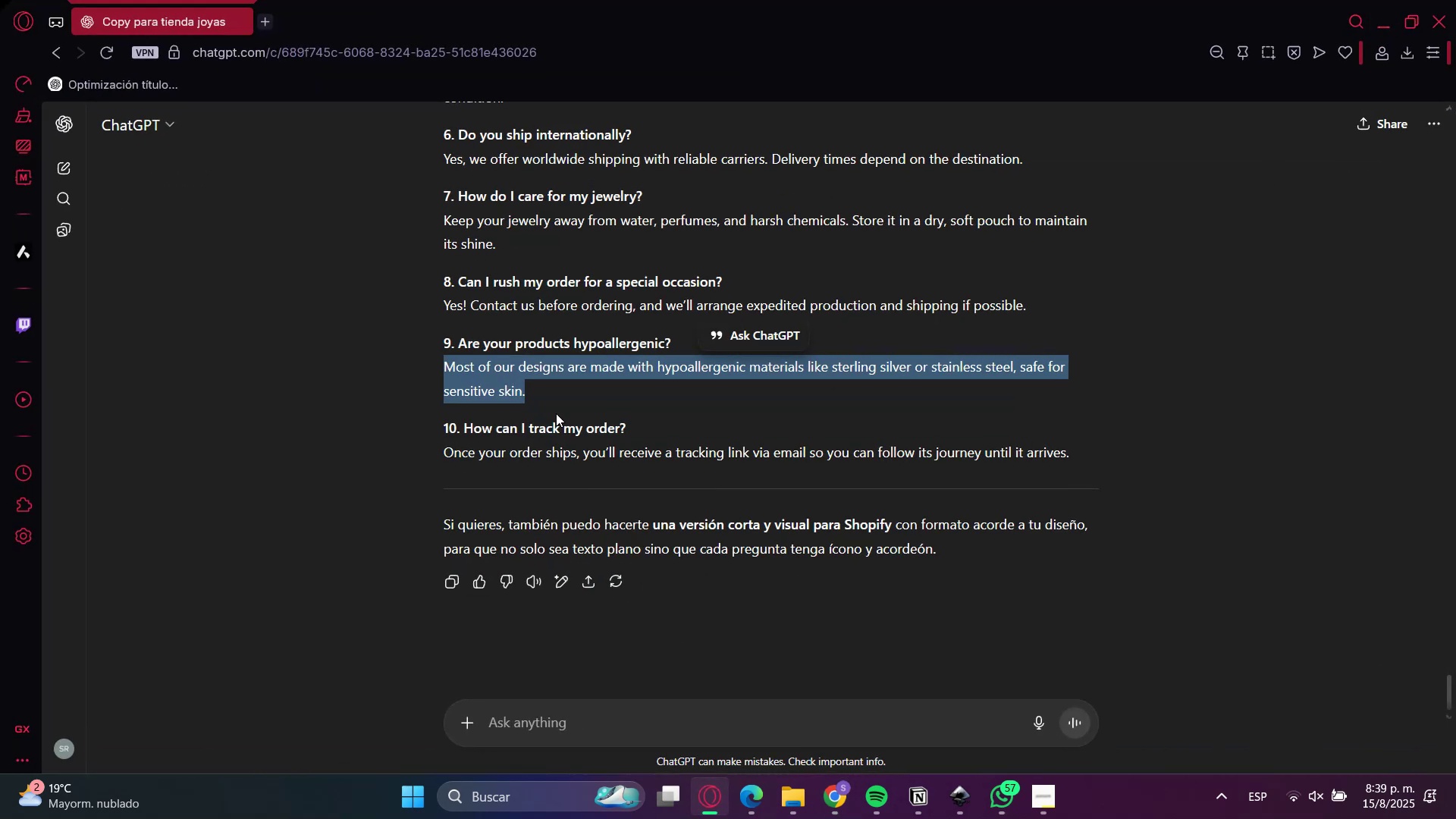 
double_click([528, 431])
 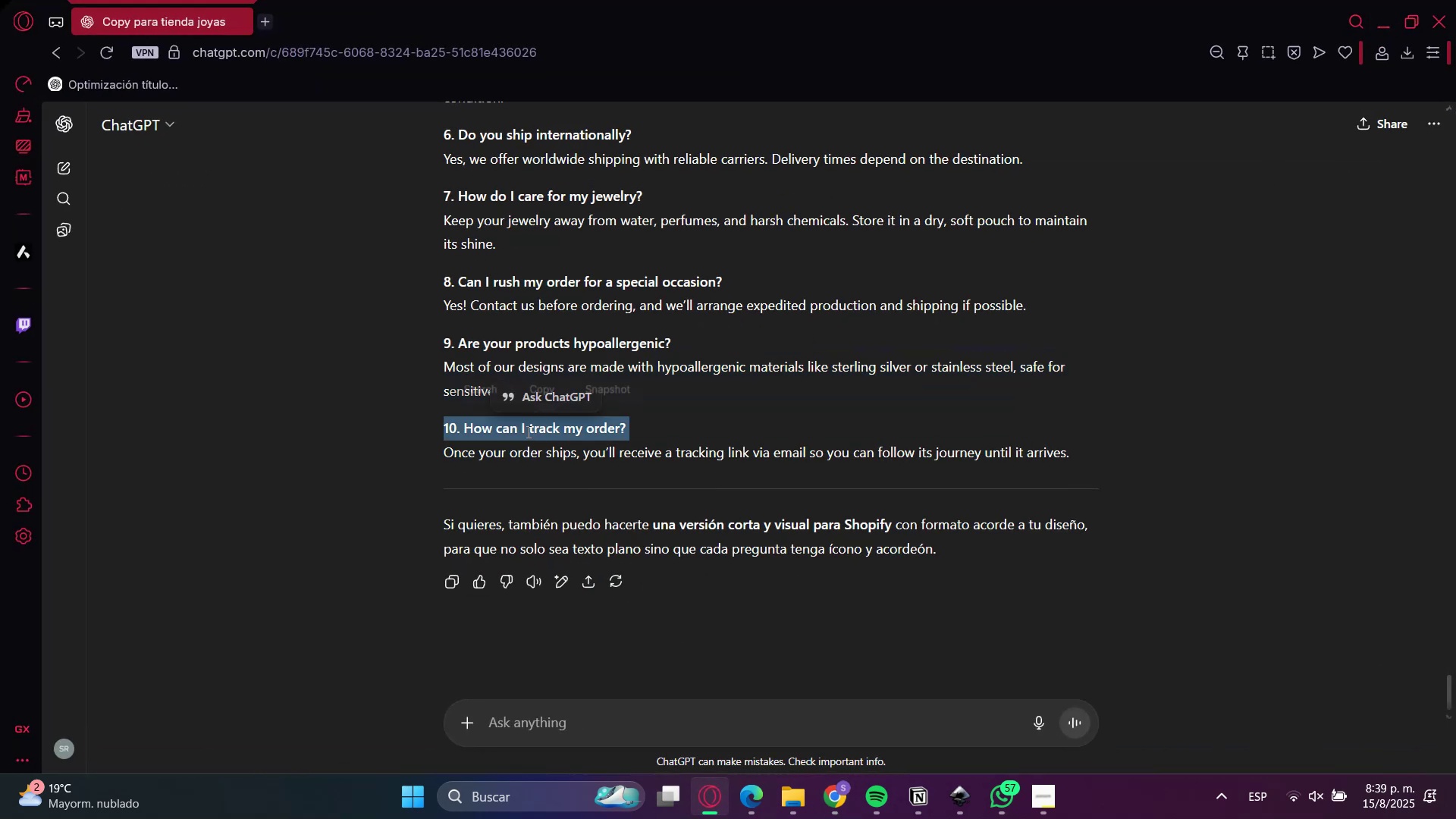 
triple_click([527, 431])
 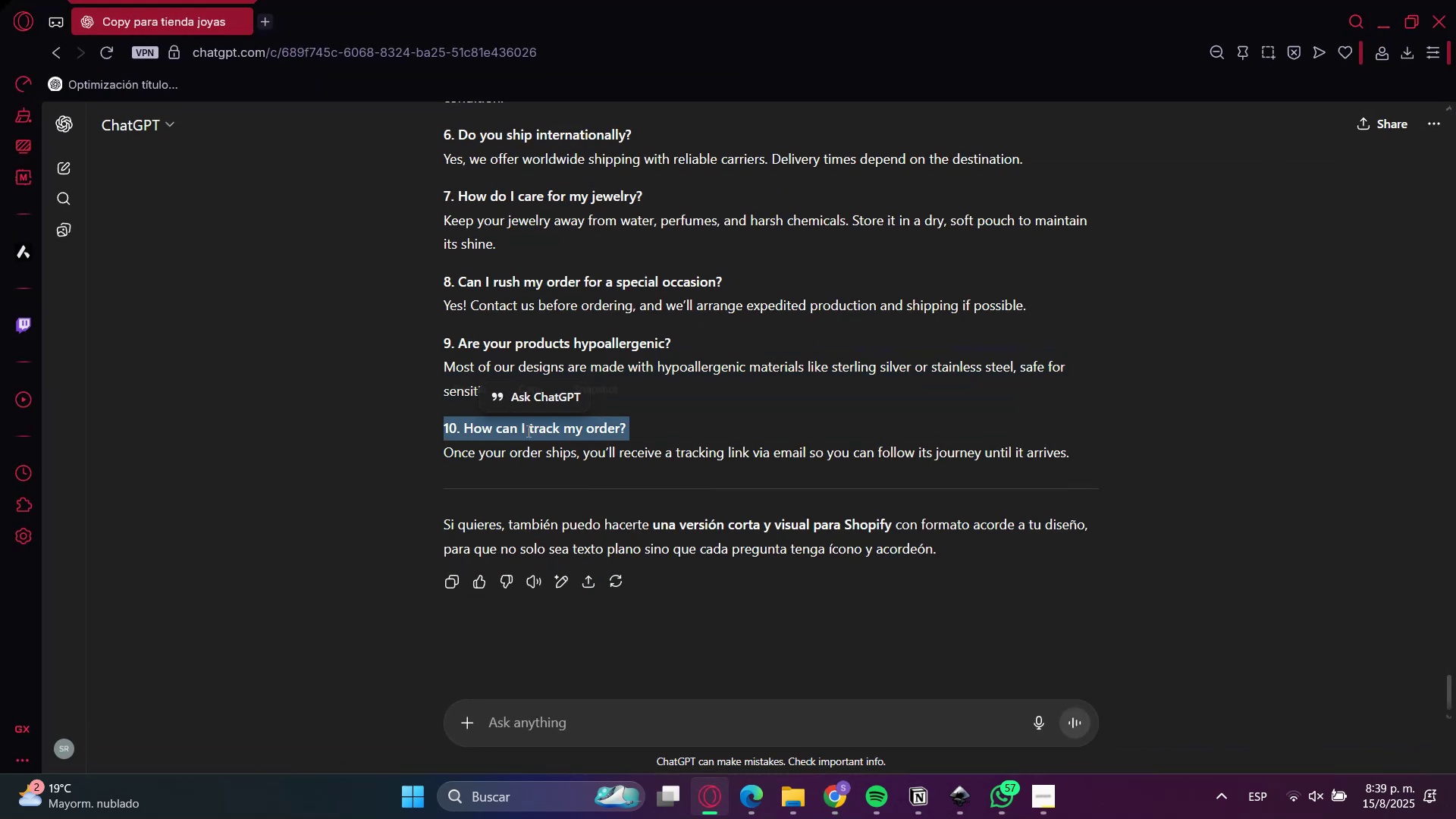 
key(Control+C)
 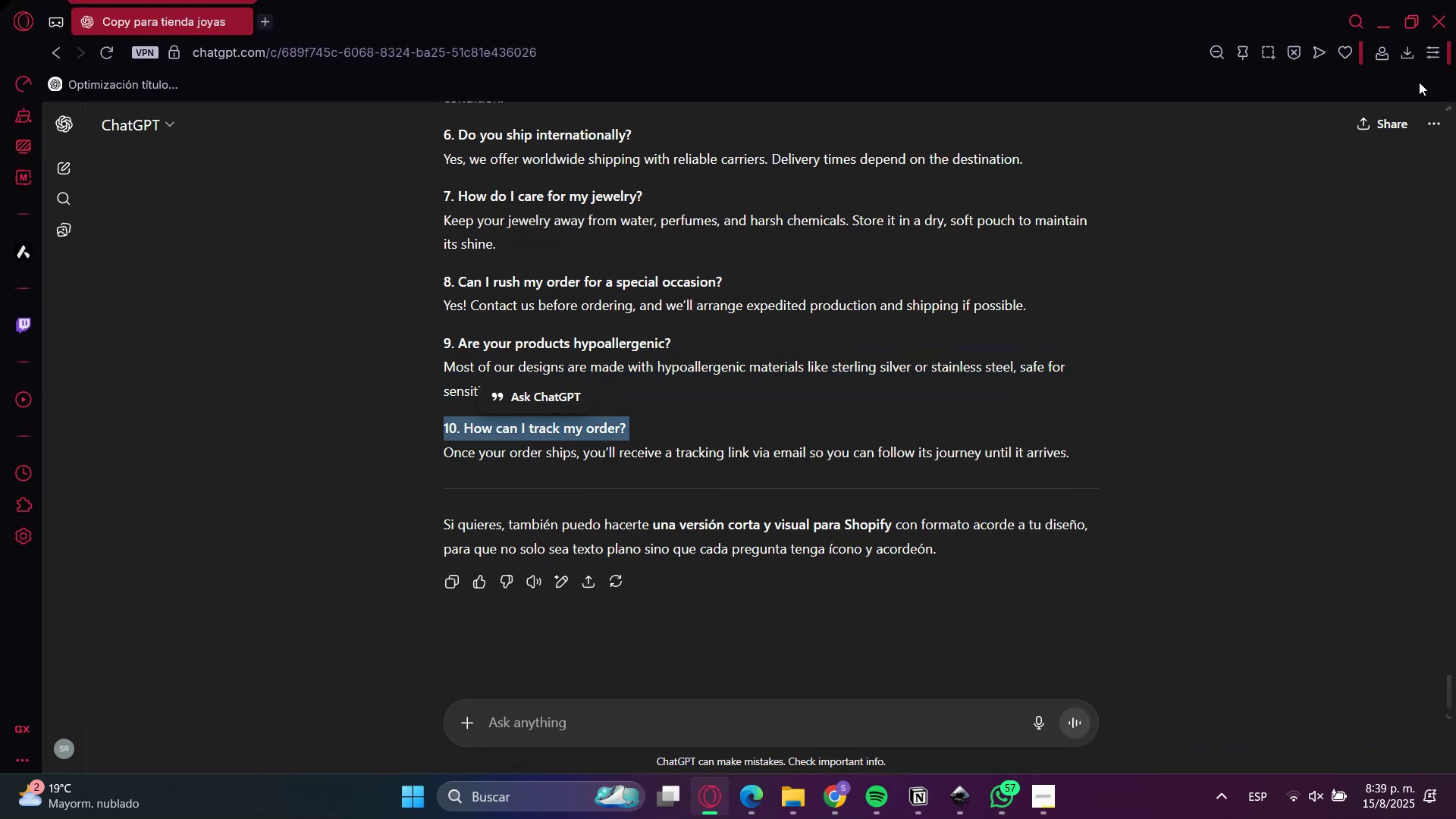 
key(Control+C)
 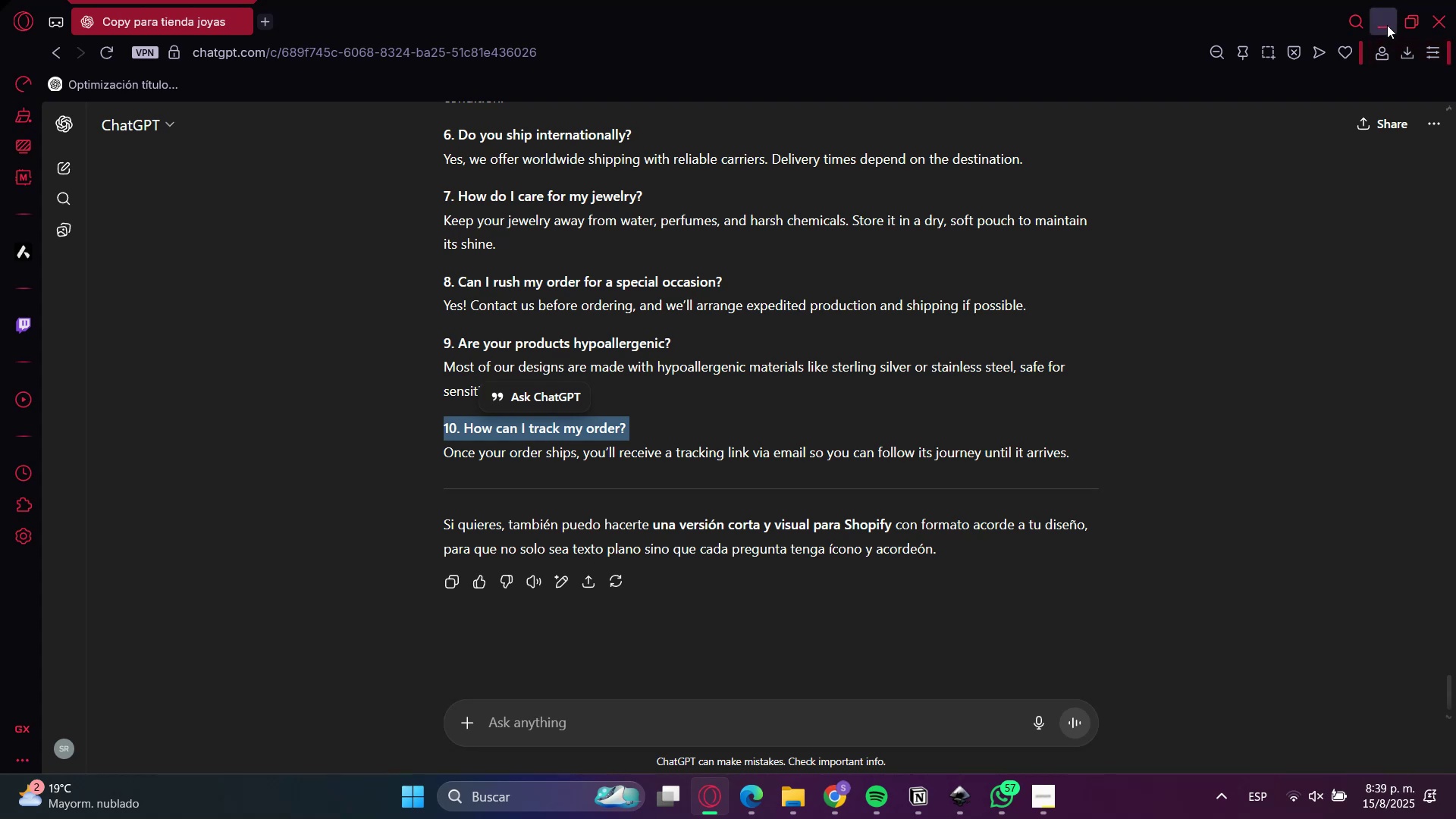 
left_click([1387, 25])
 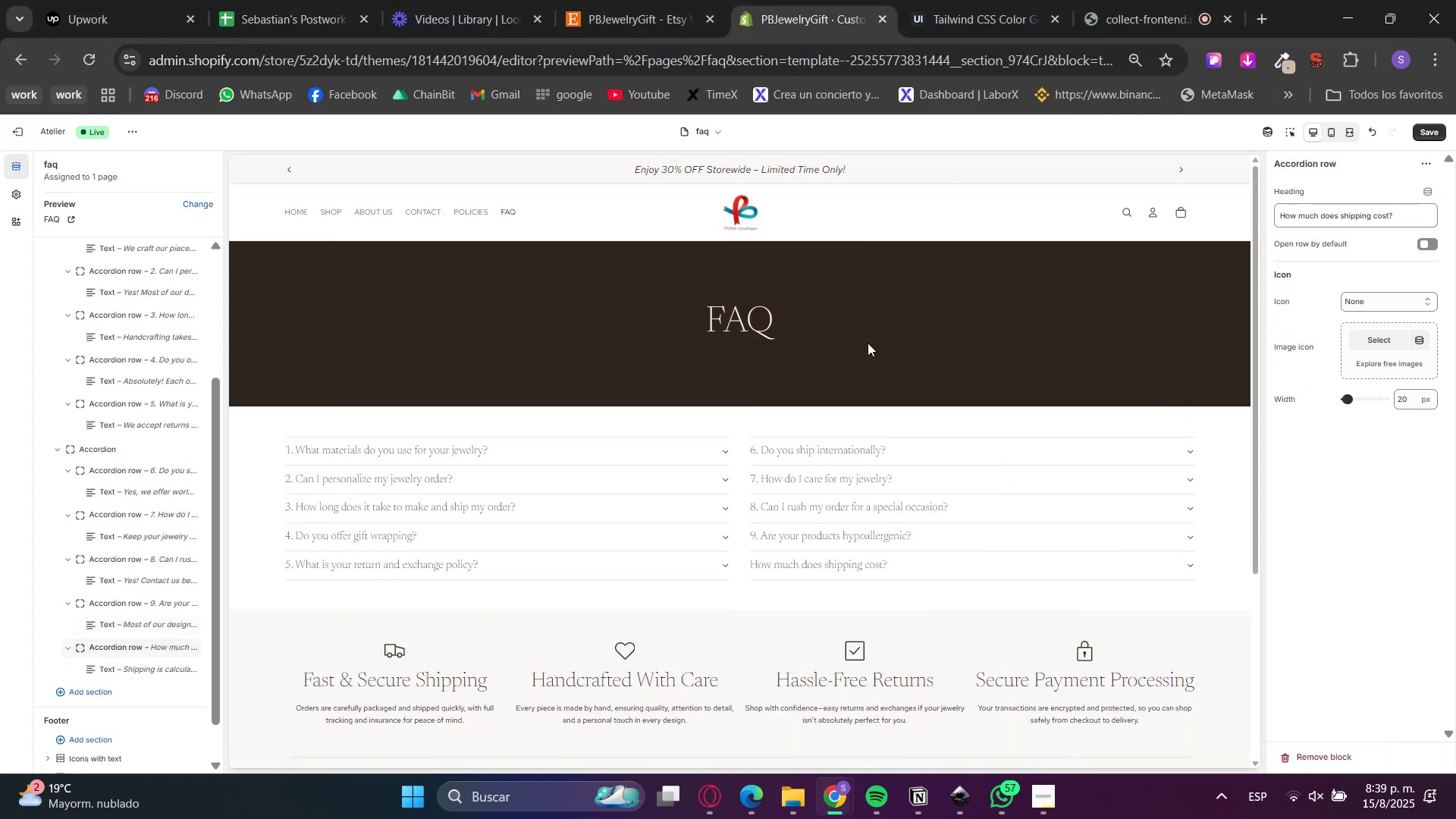 
left_click([1346, 210])
 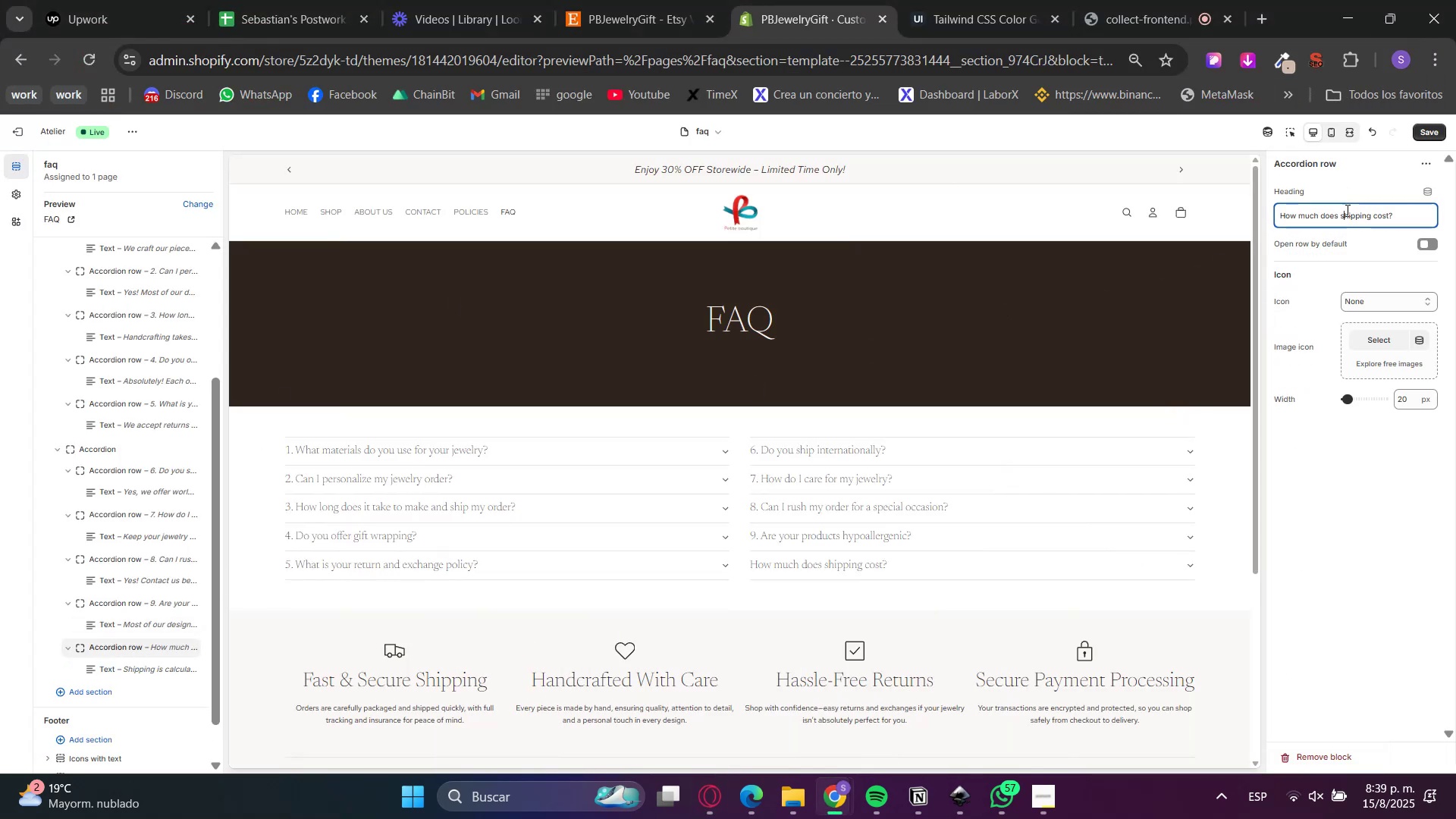 
double_click([1346, 210])
 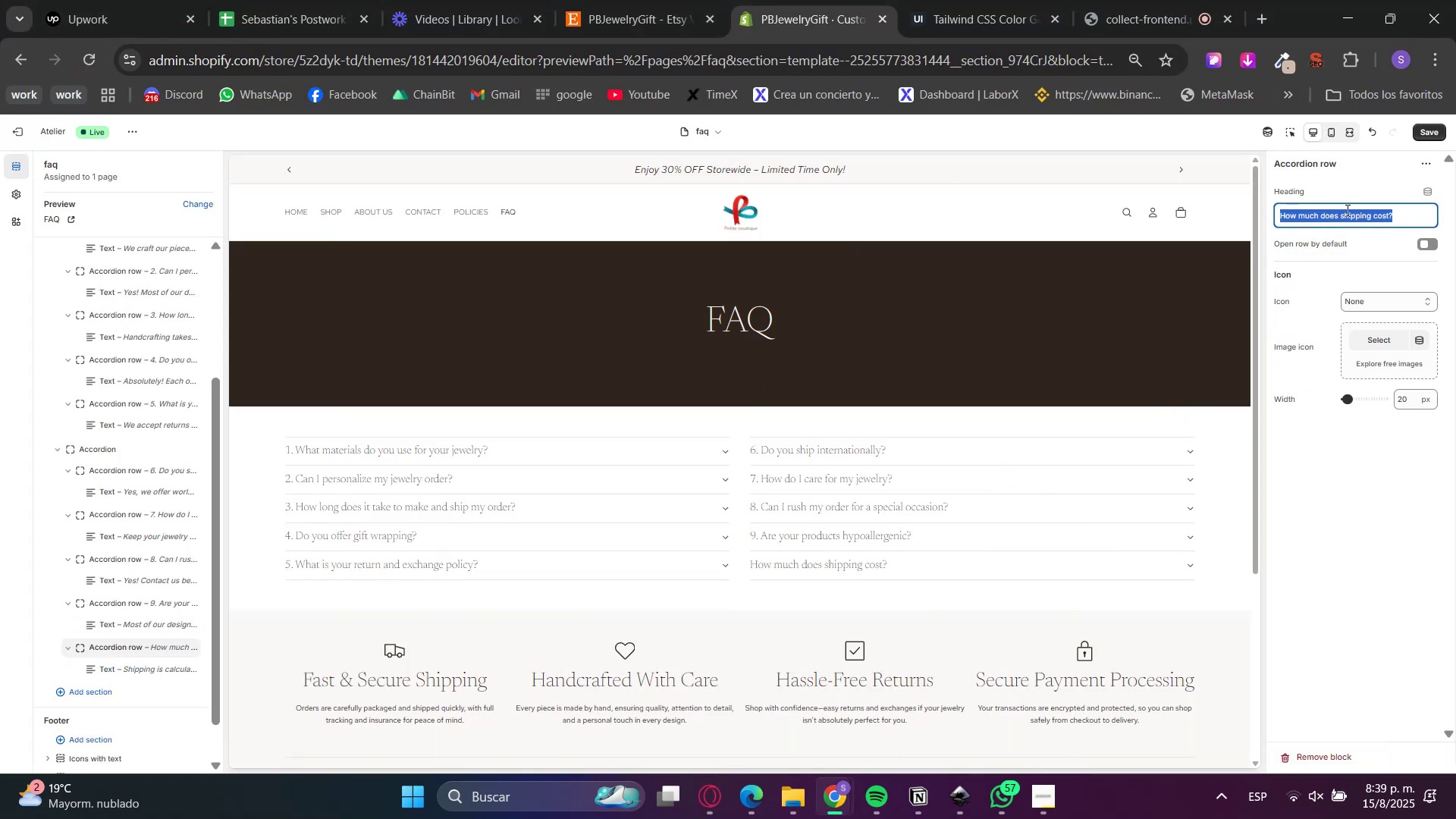 
triple_click([1346, 210])
 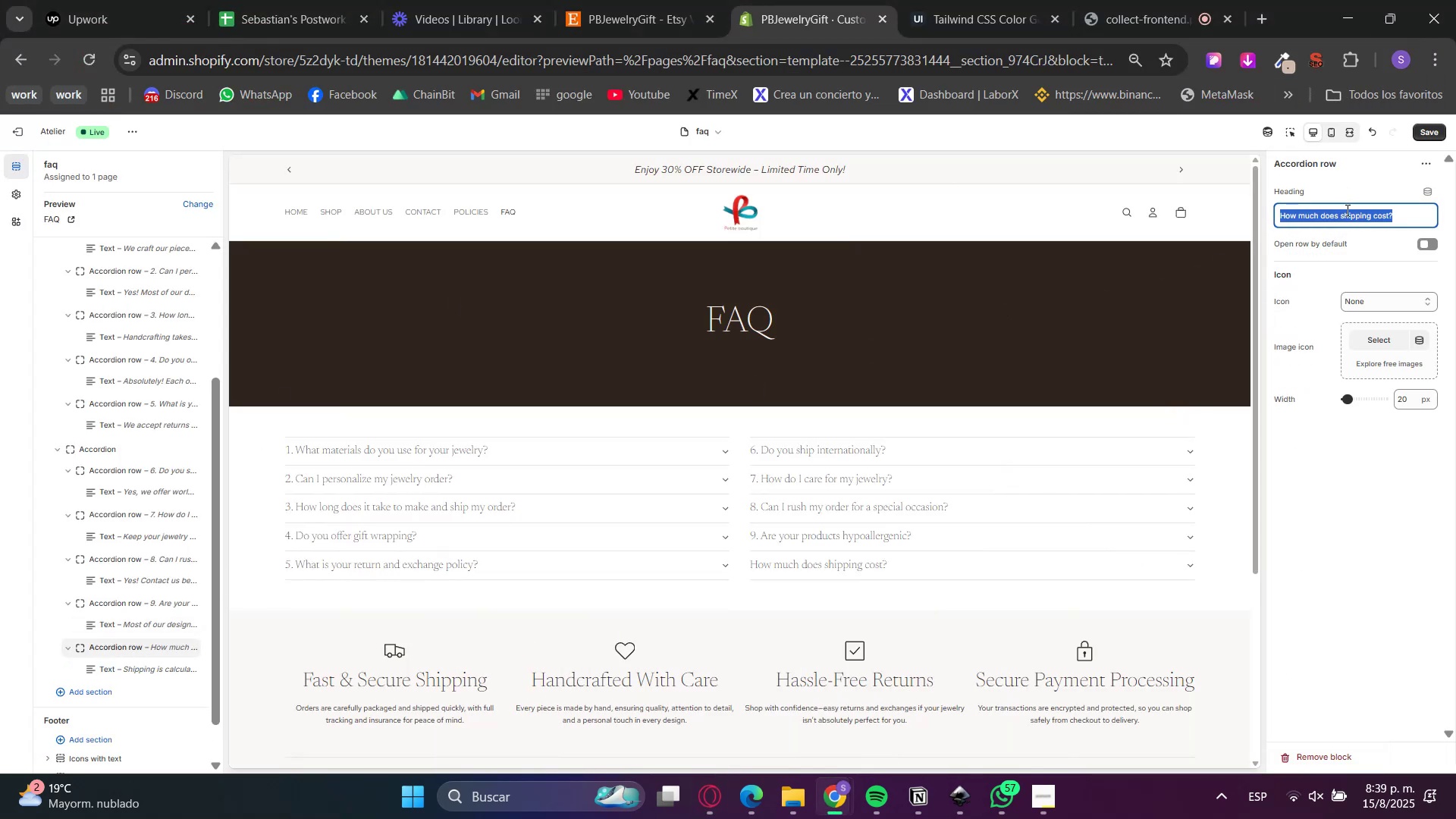 
key(Control+V)
 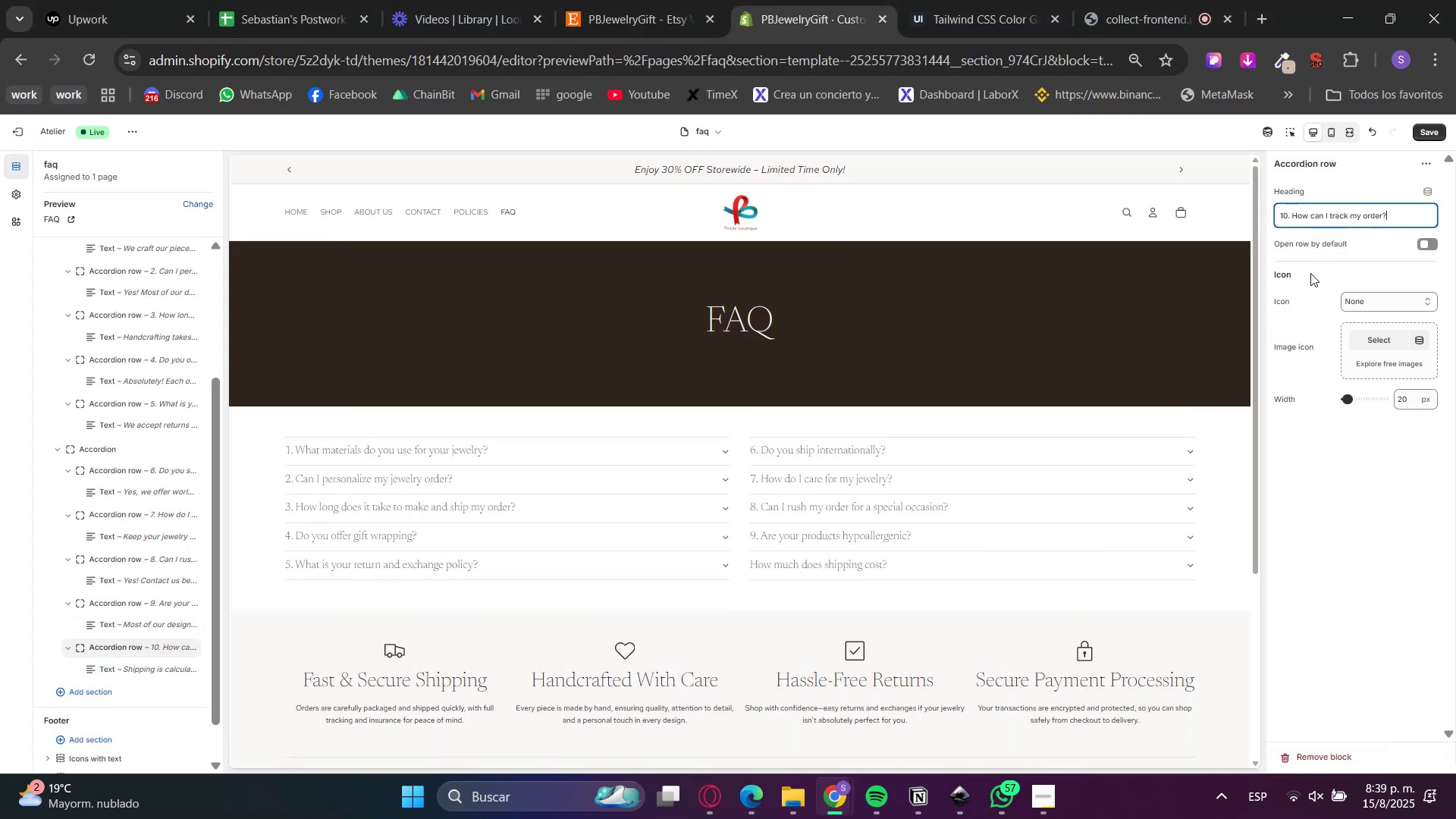 
triple_click([1310, 275])
 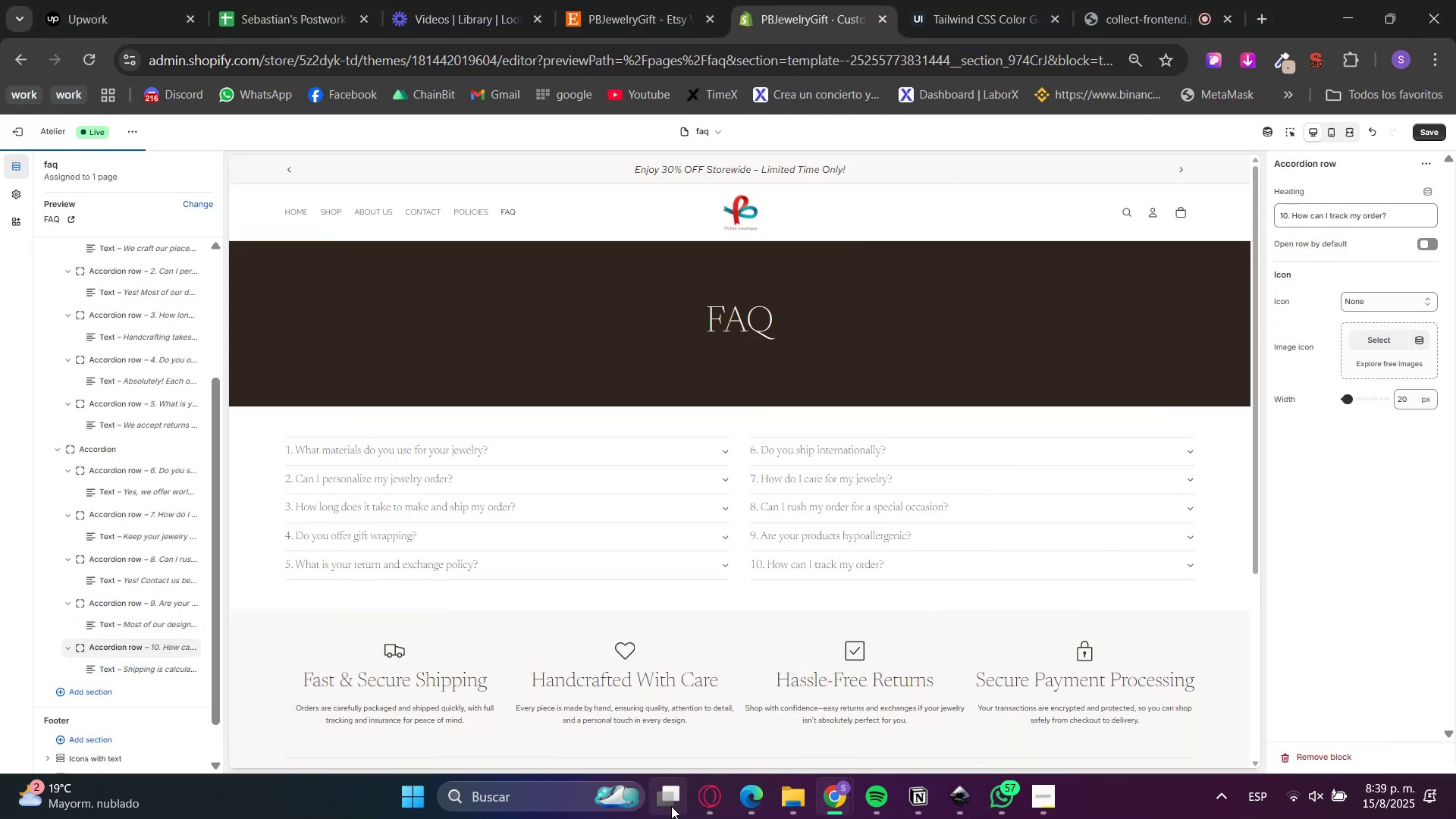 
left_click([694, 795])
 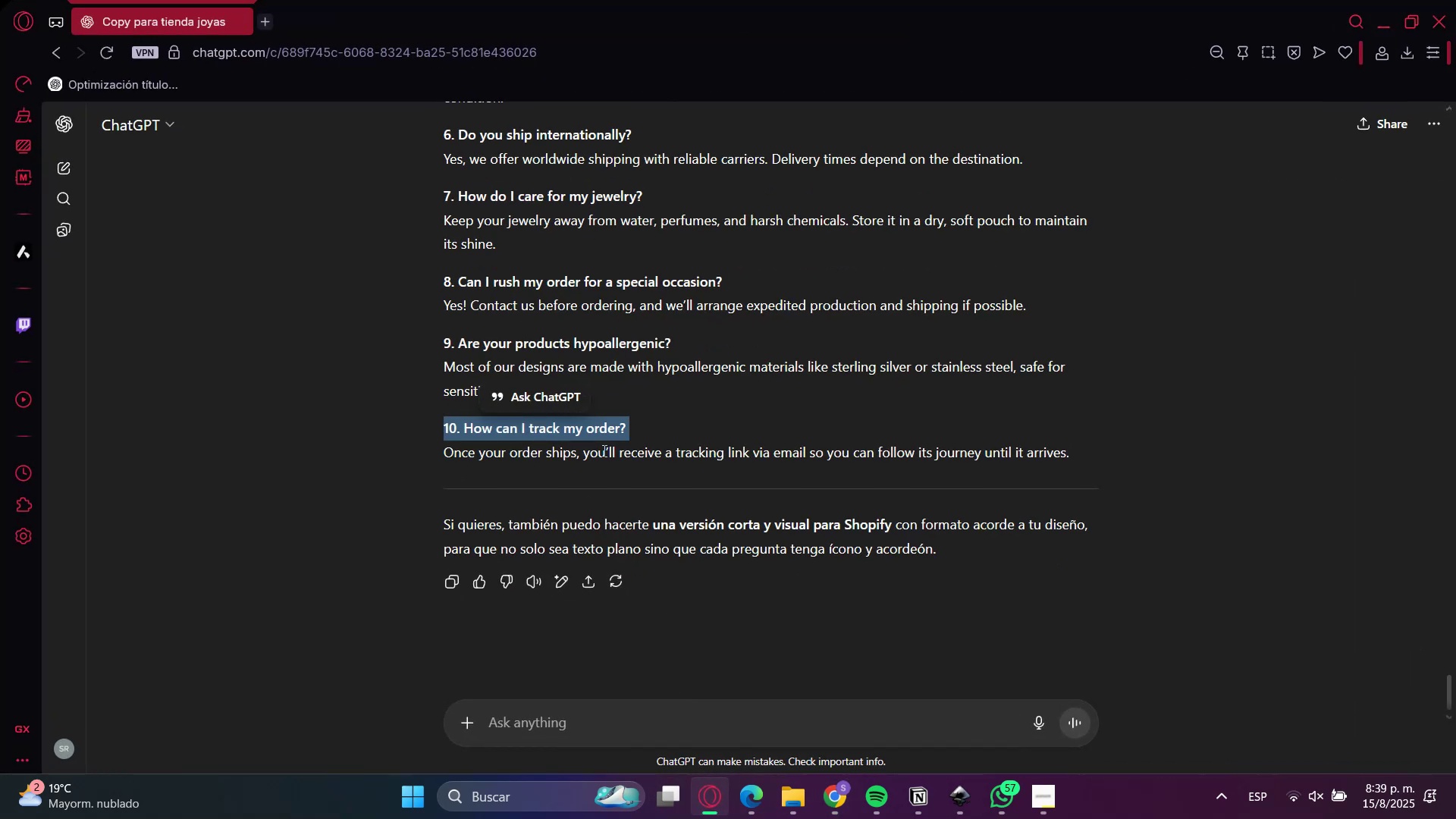 
double_click([603, 450])
 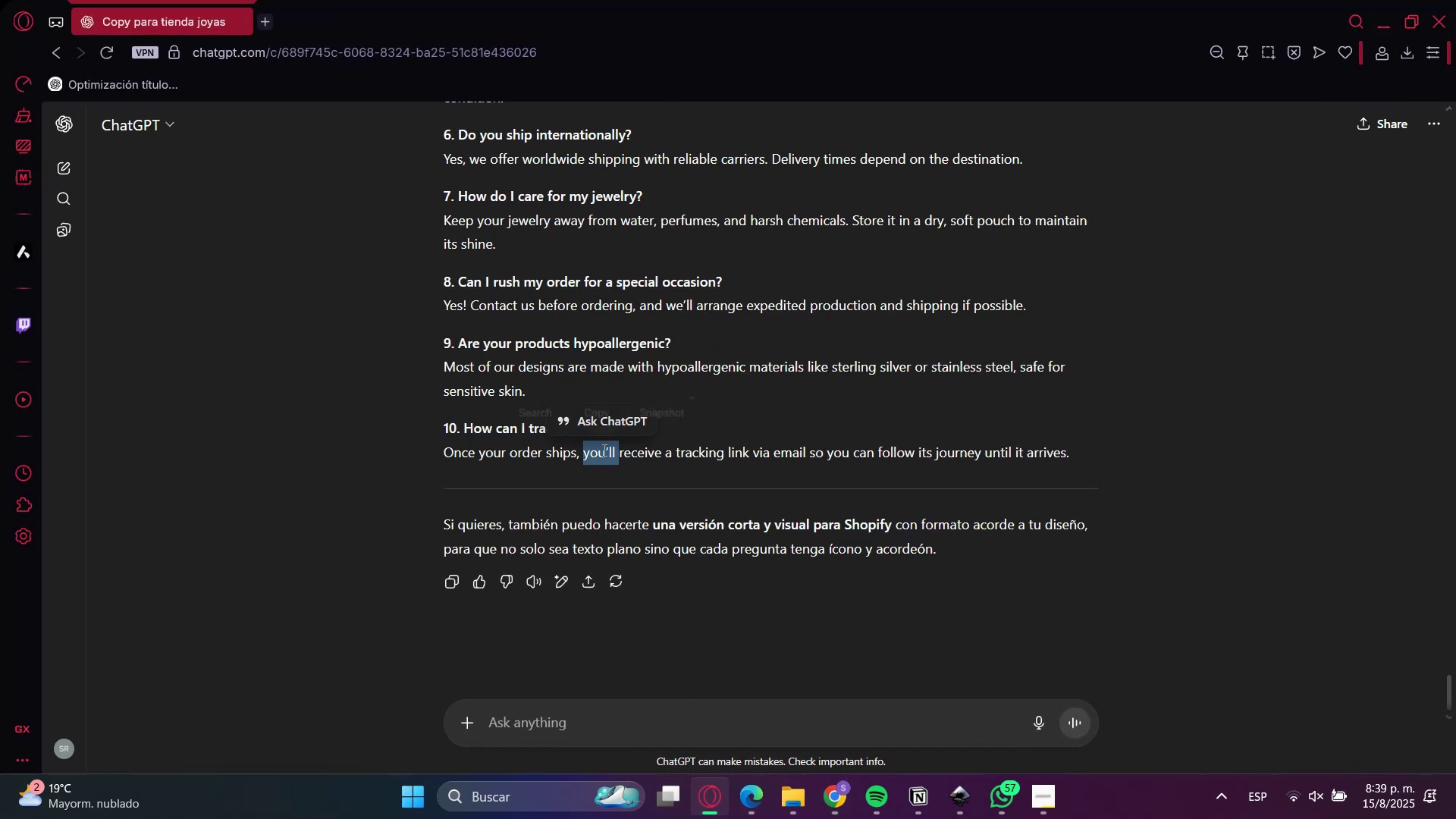 
triple_click([603, 450])
 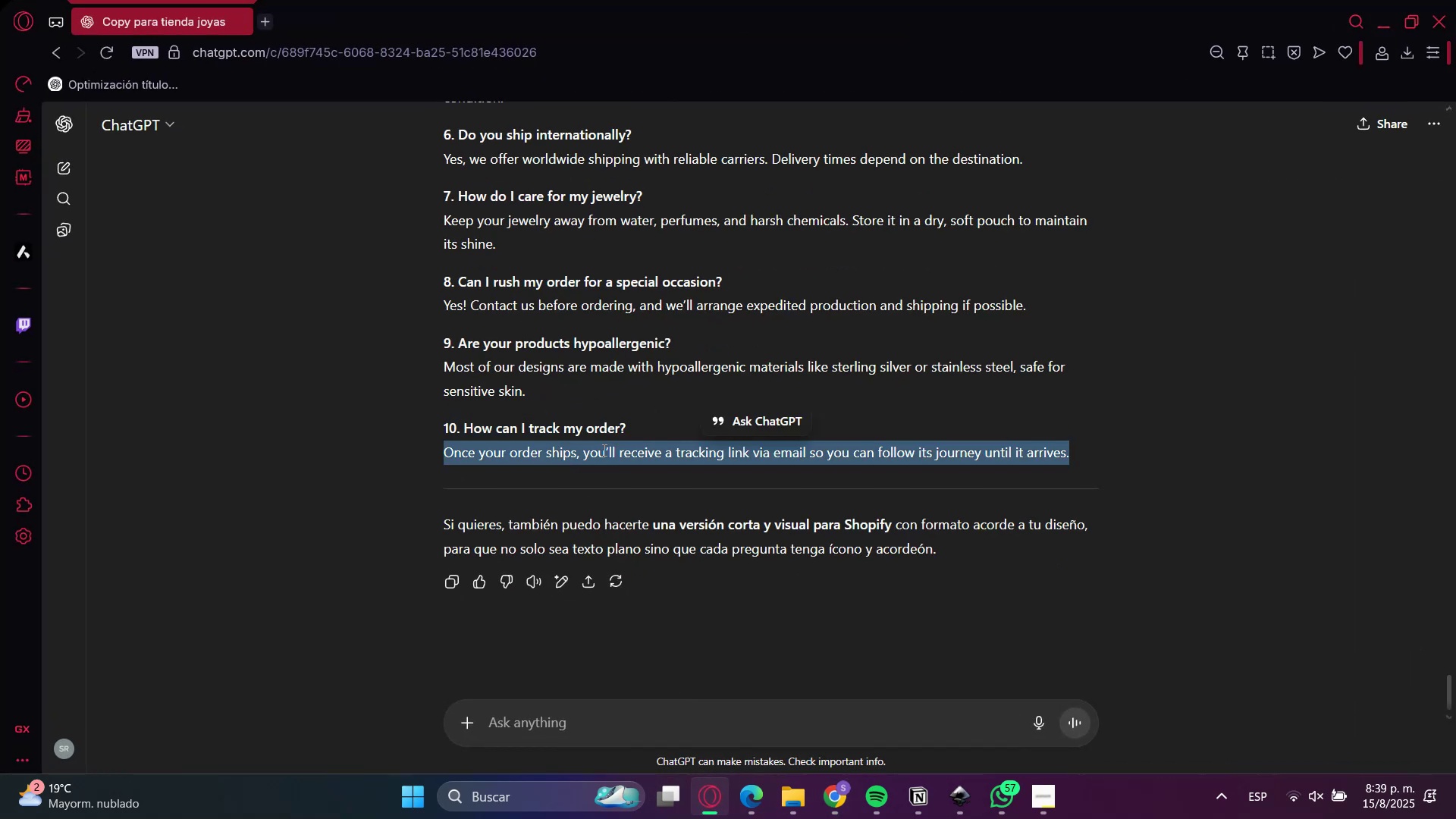 
key(Control+C)
 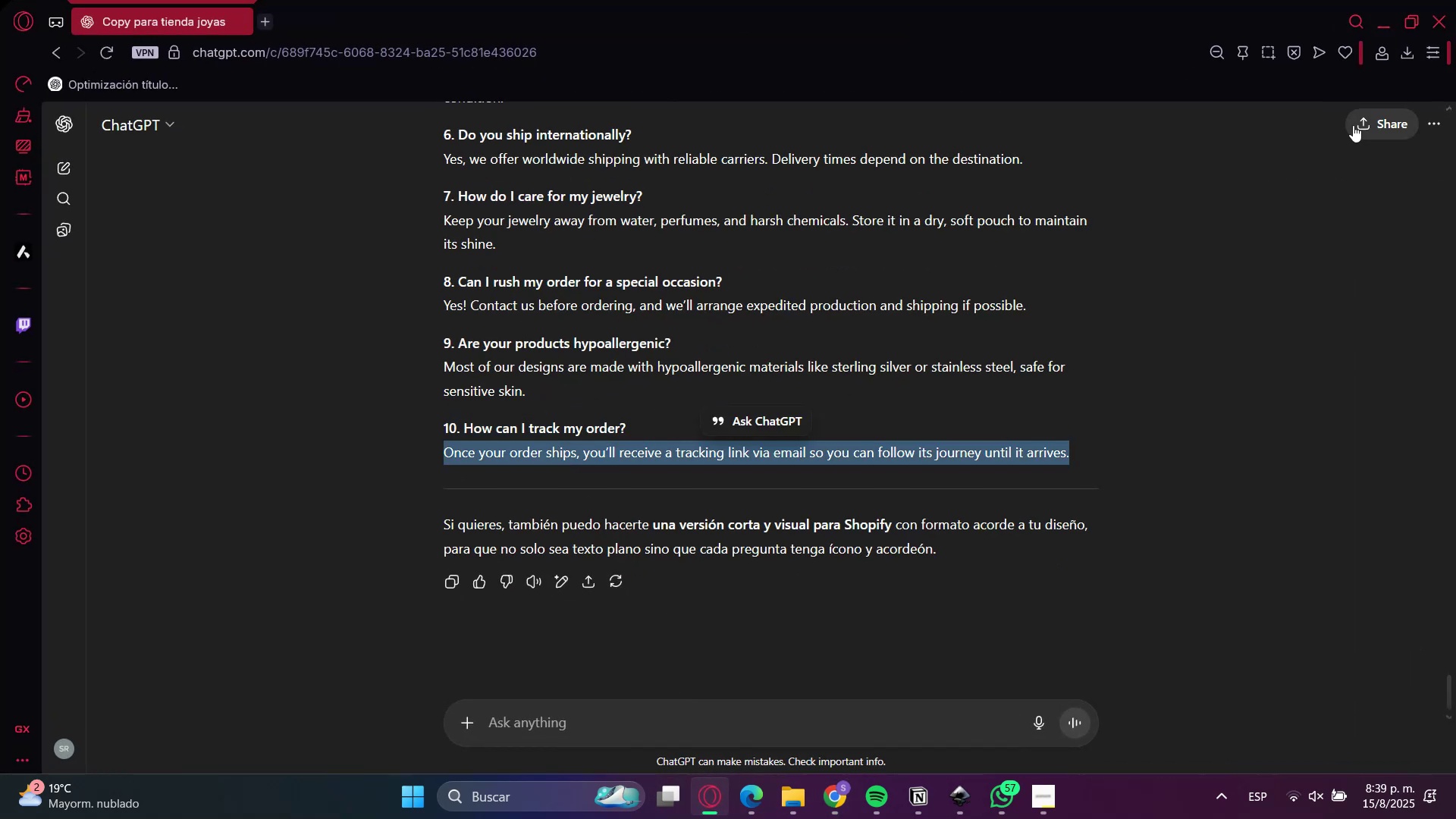 
key(Control+C)
 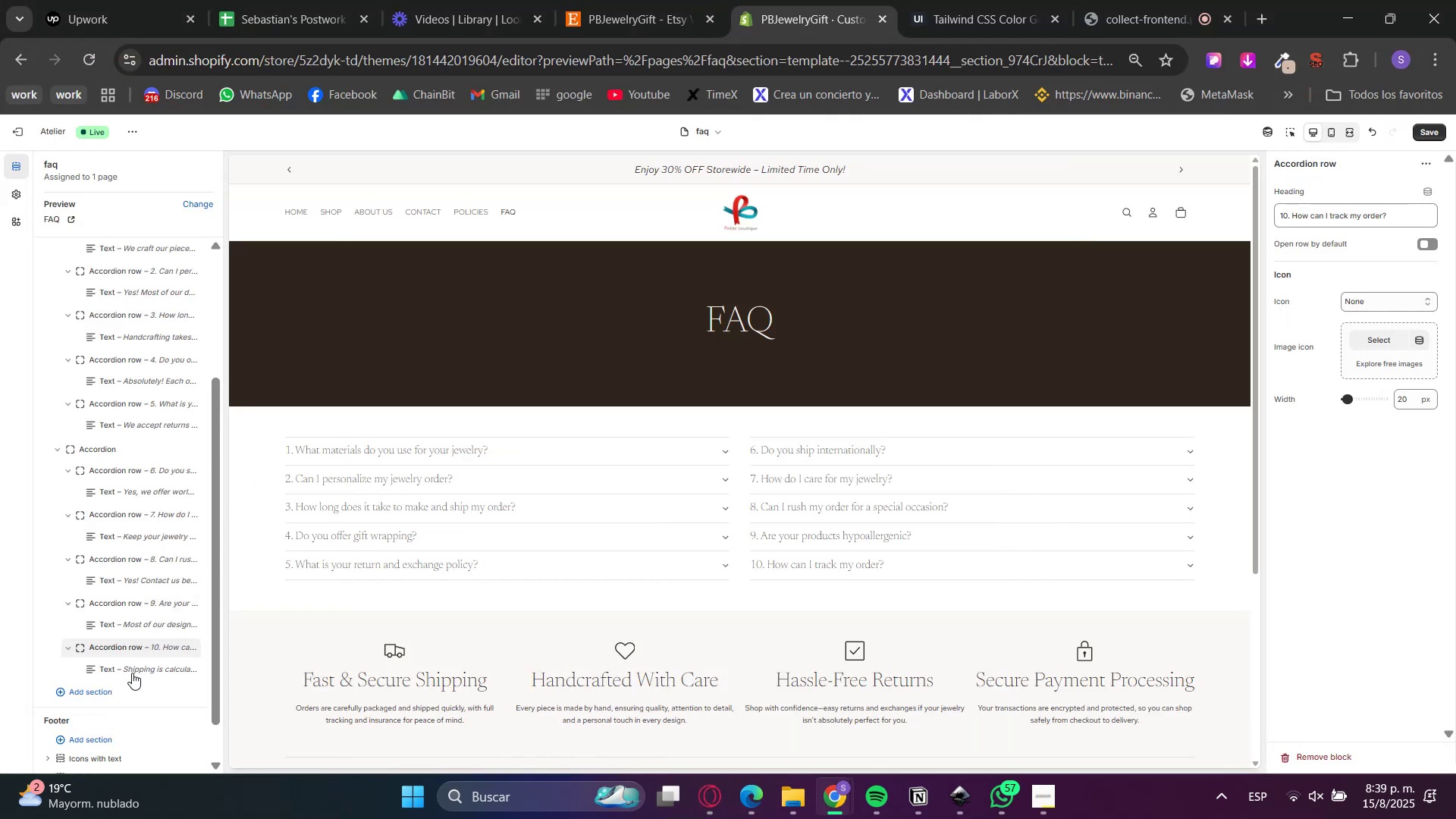 
left_click([1306, 237])
 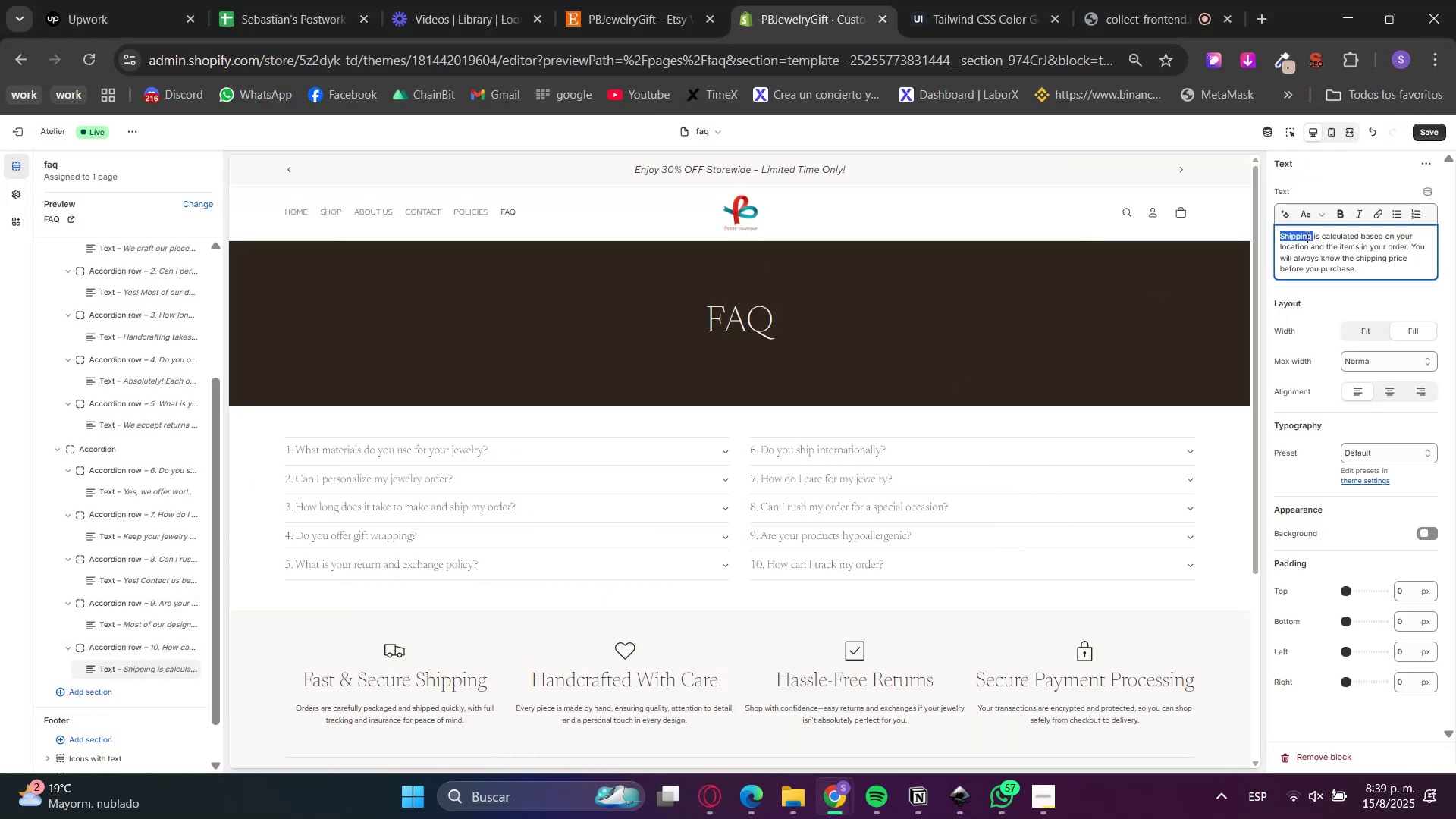 
double_click([1306, 237])
 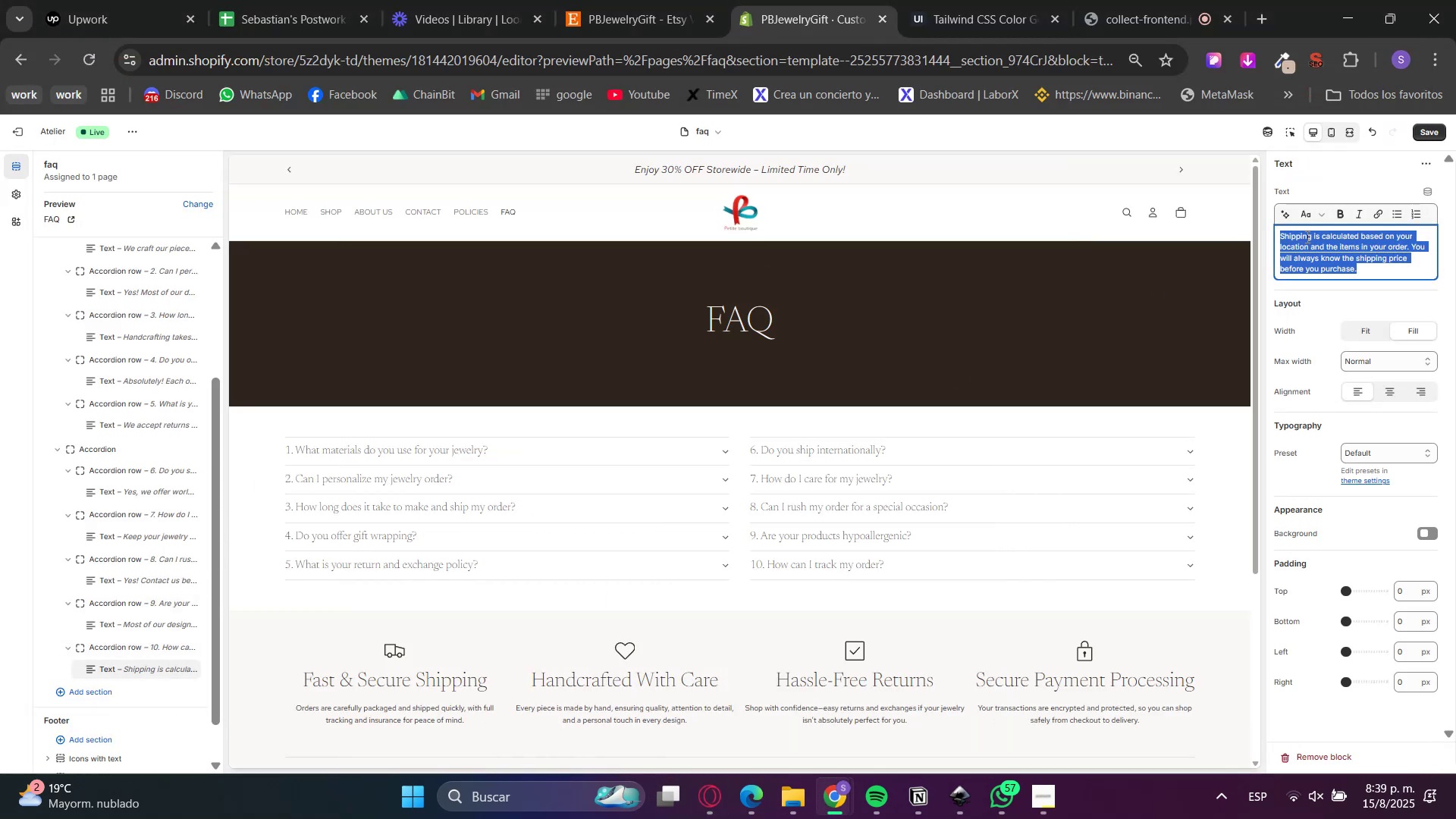 
triple_click([1306, 237])
 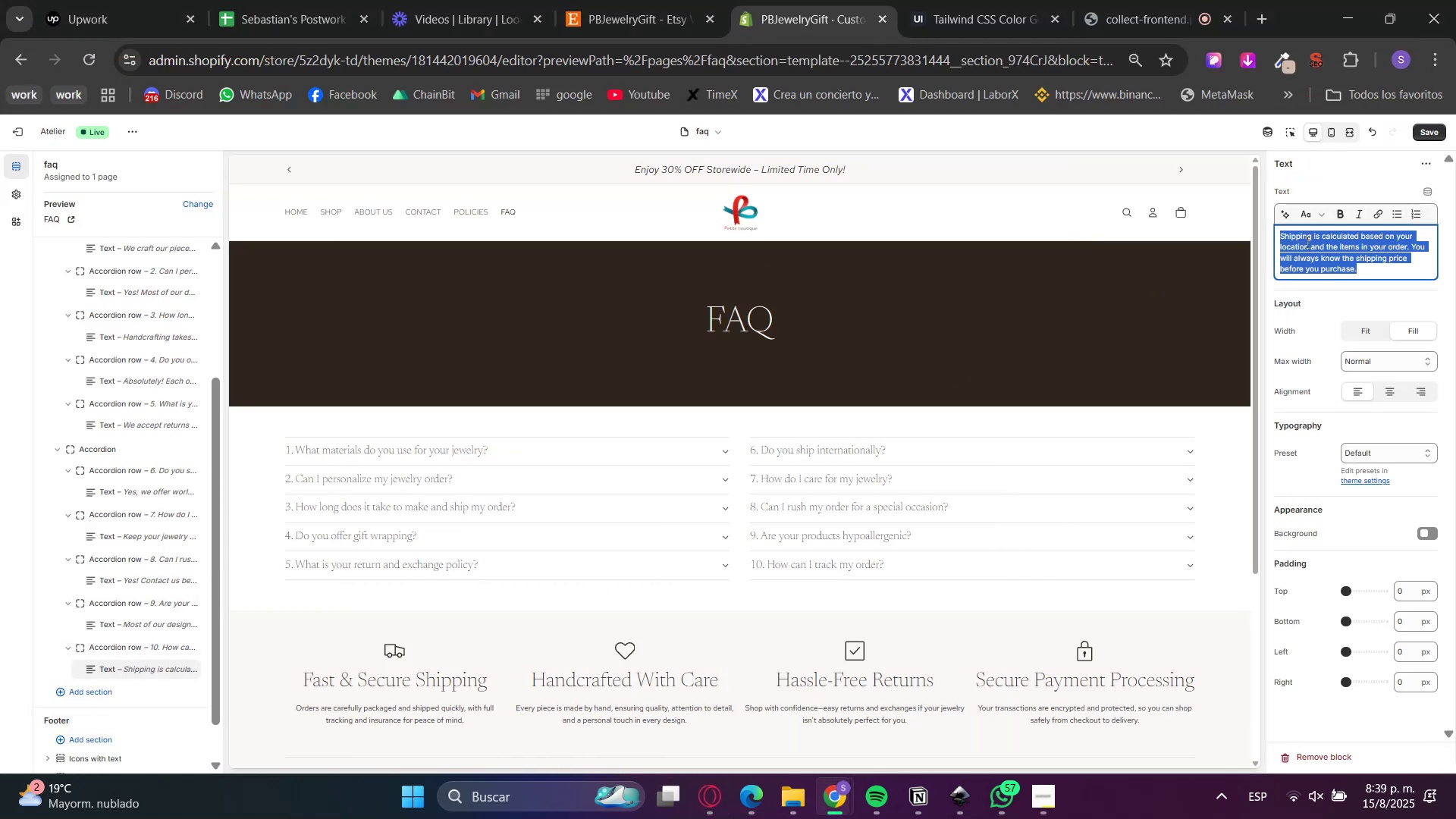 
key(Control+V)
 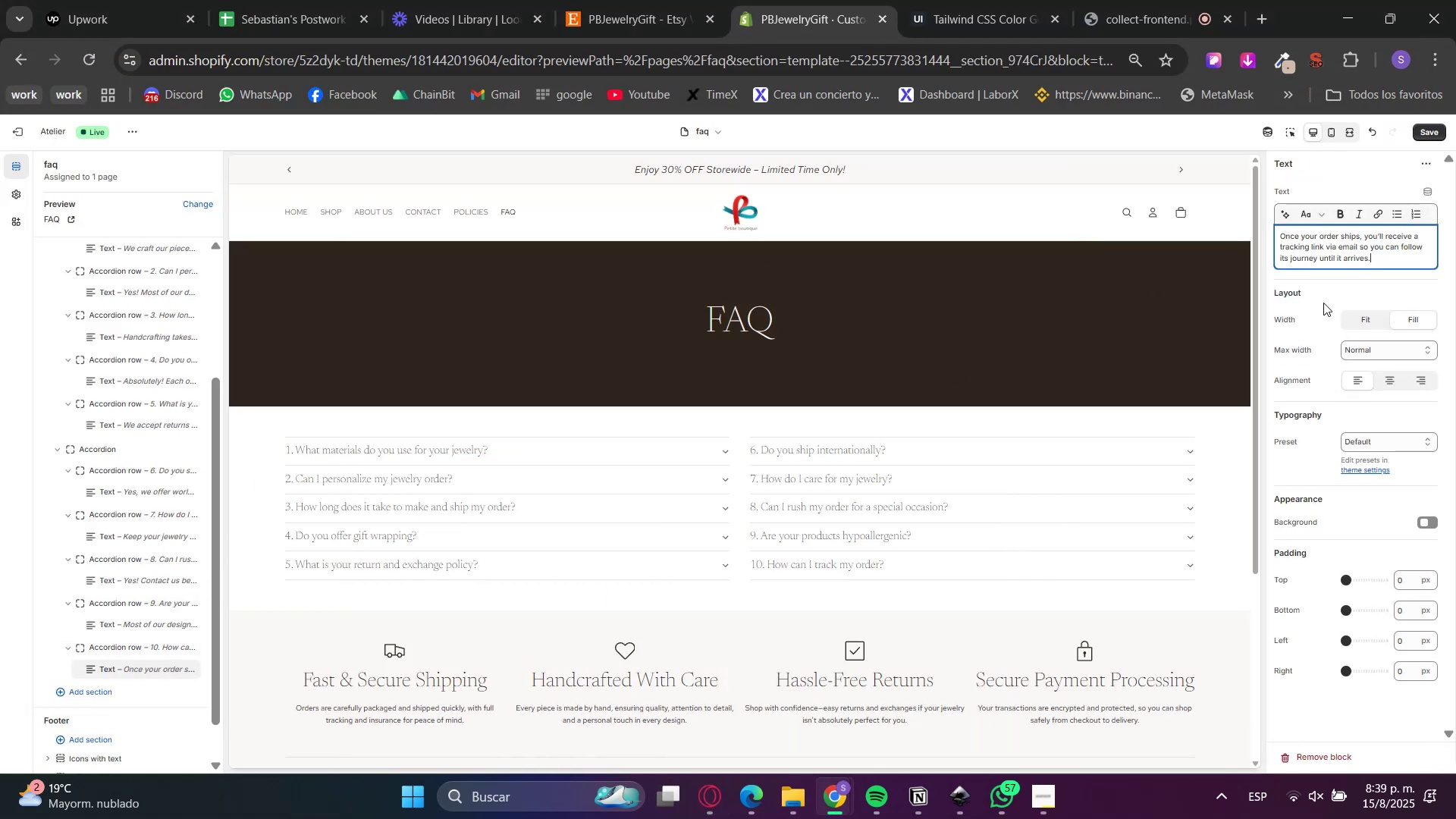 
left_click([1322, 293])
 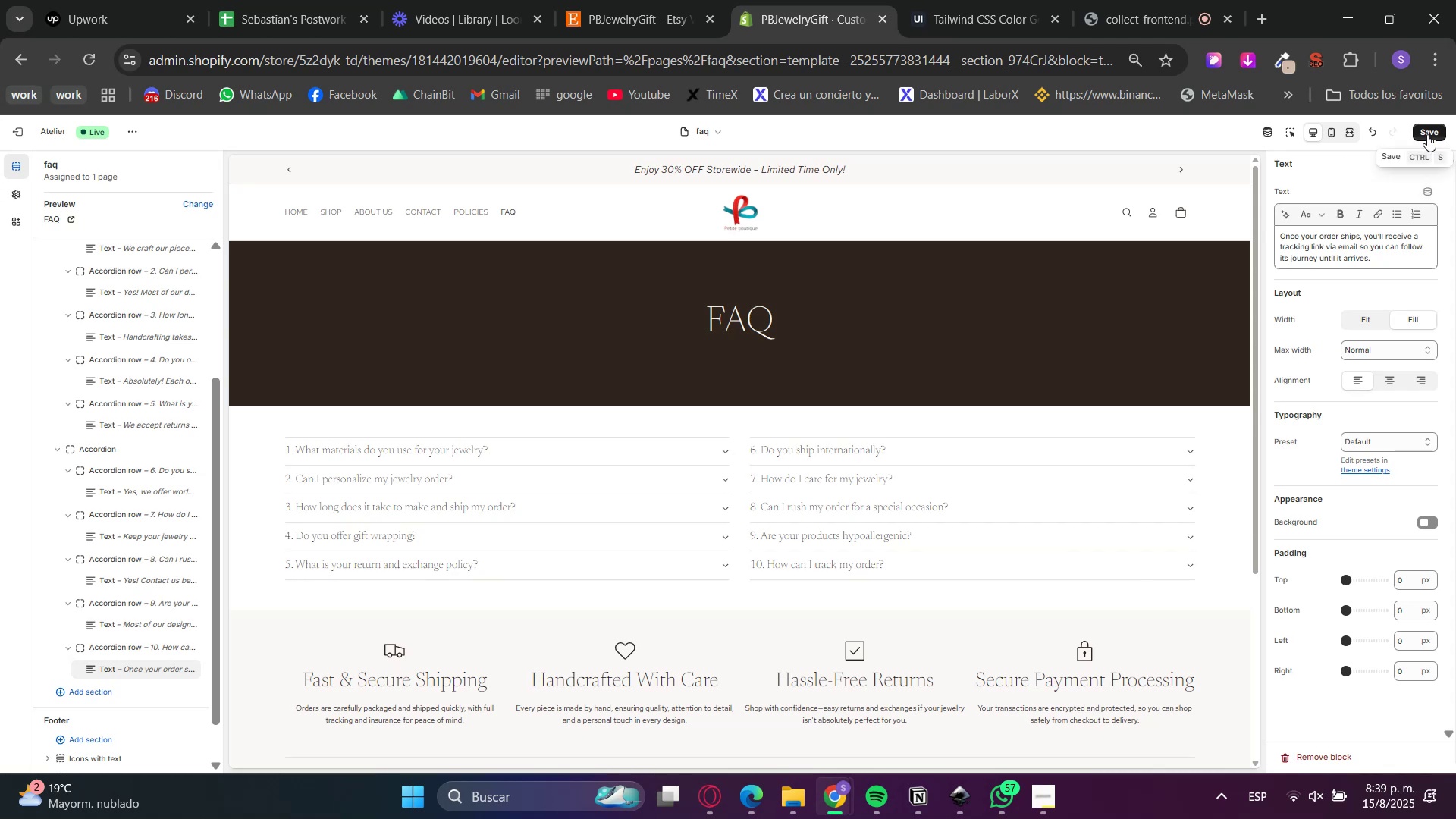 
double_click([1417, 136])
 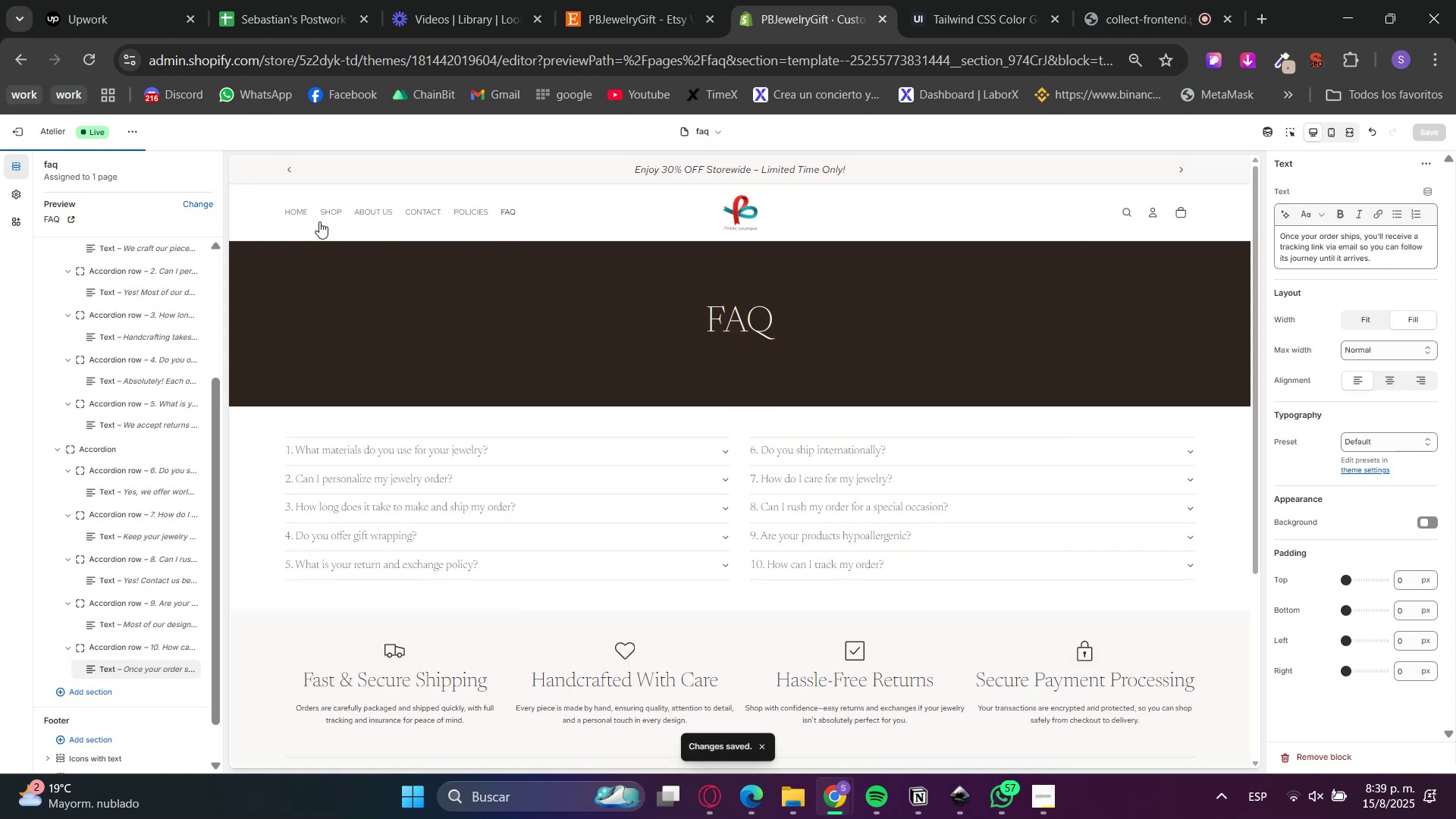 
left_click([303, 210])
 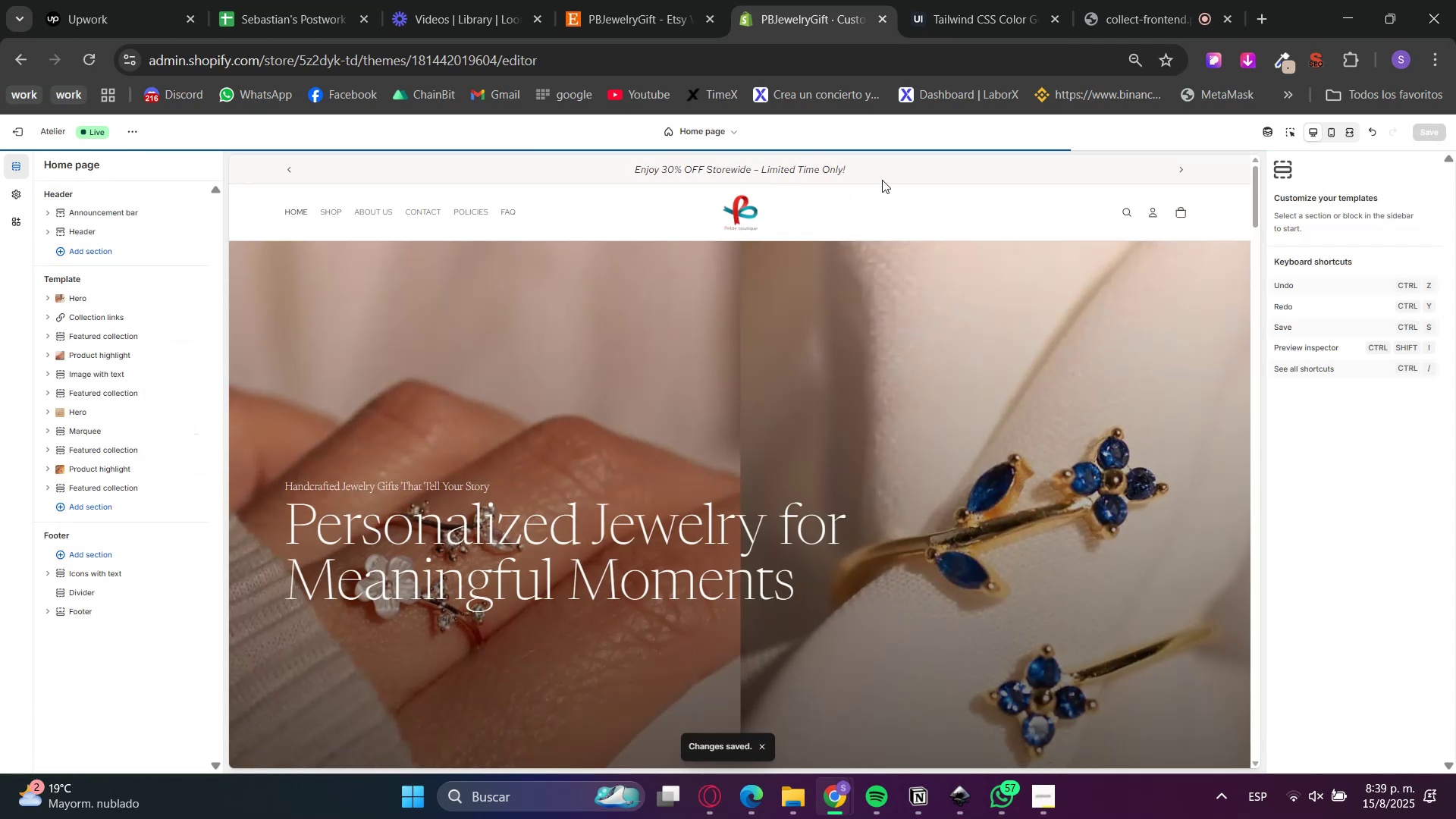 
scroll: coordinate [718, 437], scroll_direction: down, amount: 2.0
 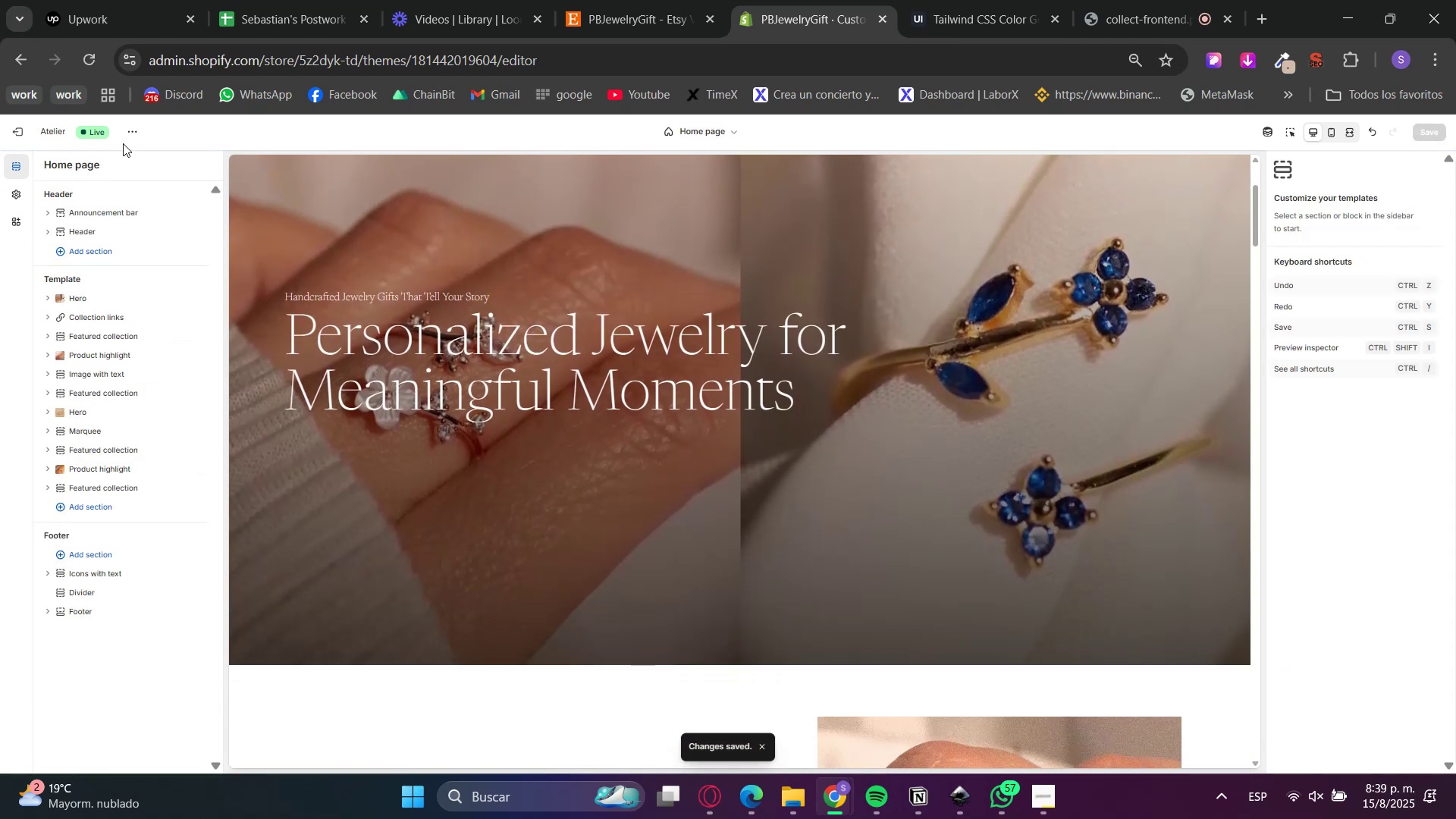 
left_click([137, 141])
 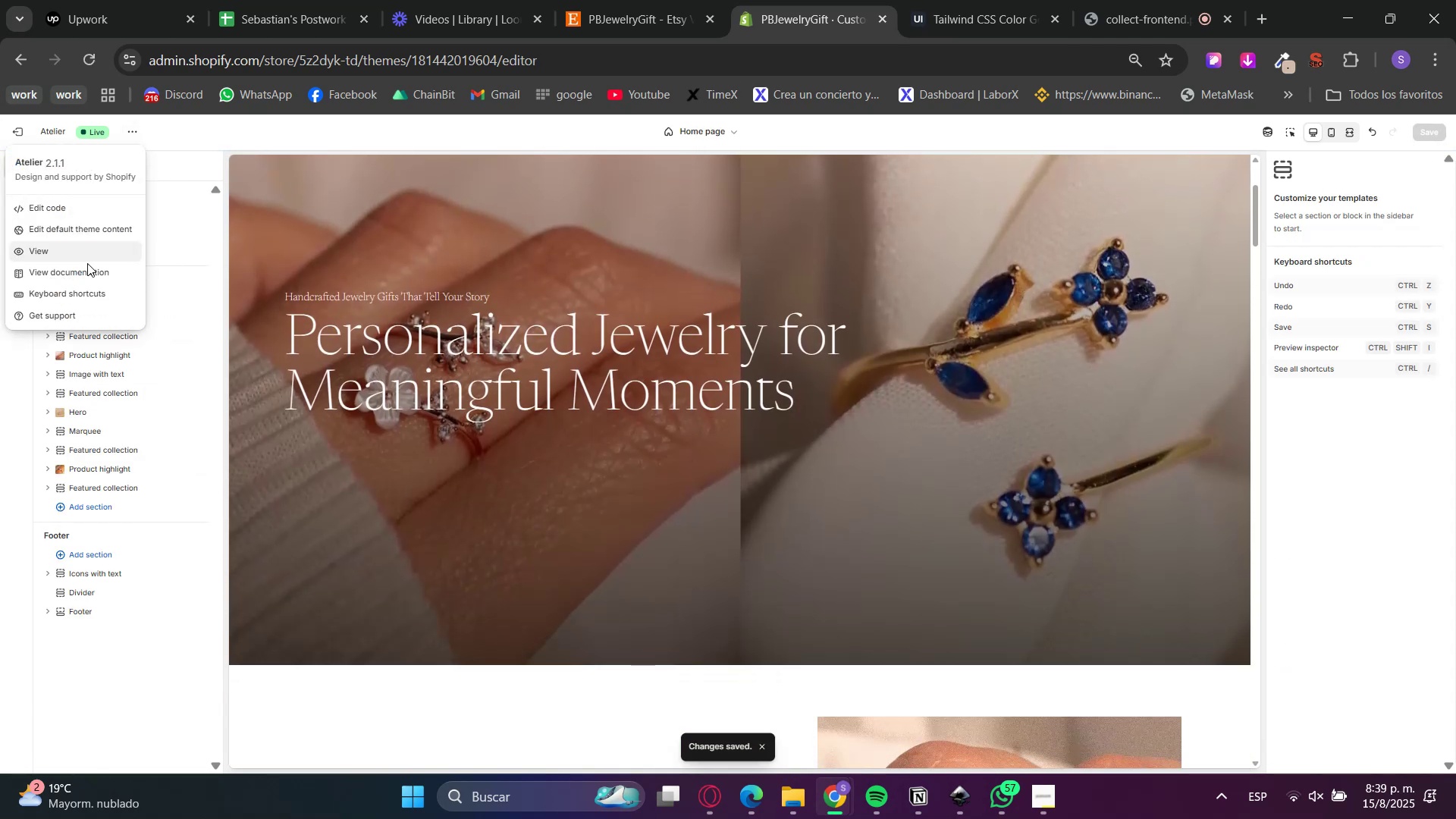 
left_click([65, 253])
 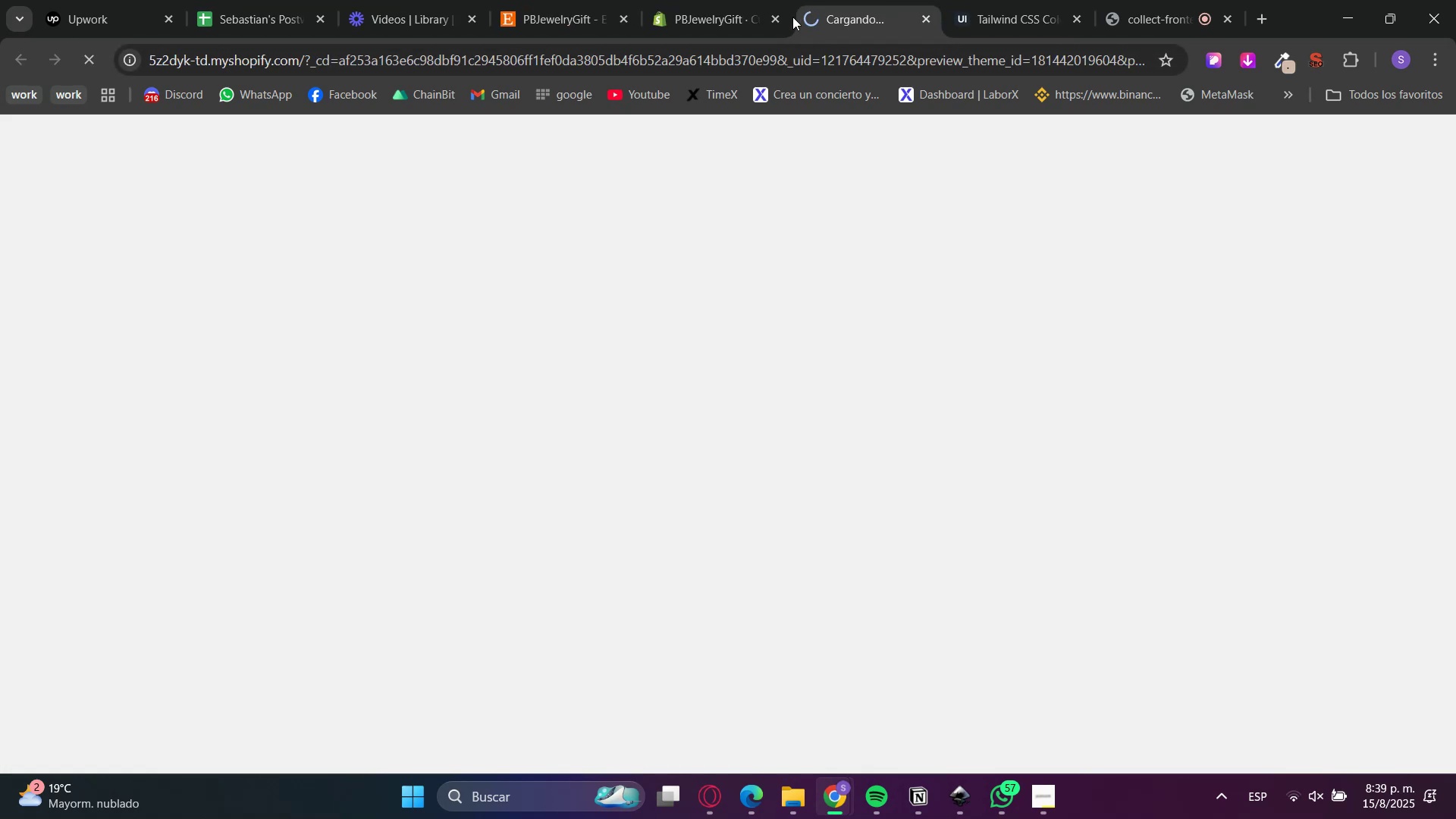 
left_click([778, 22])
 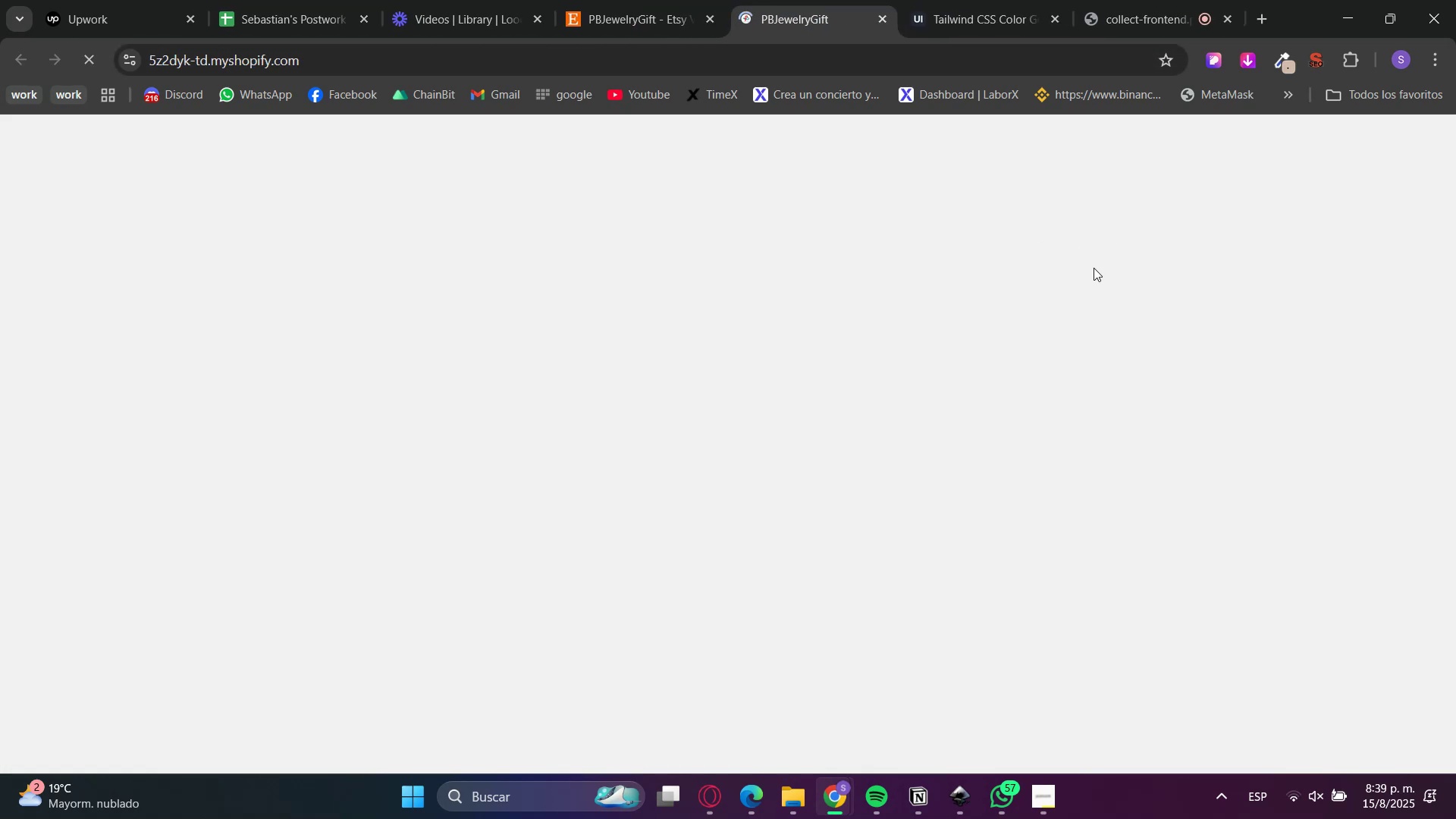 
hold_key(key=ControlLeft, duration=1.3)
scroll: coordinate [1268, 404], scroll_direction: up, amount: 1.0
 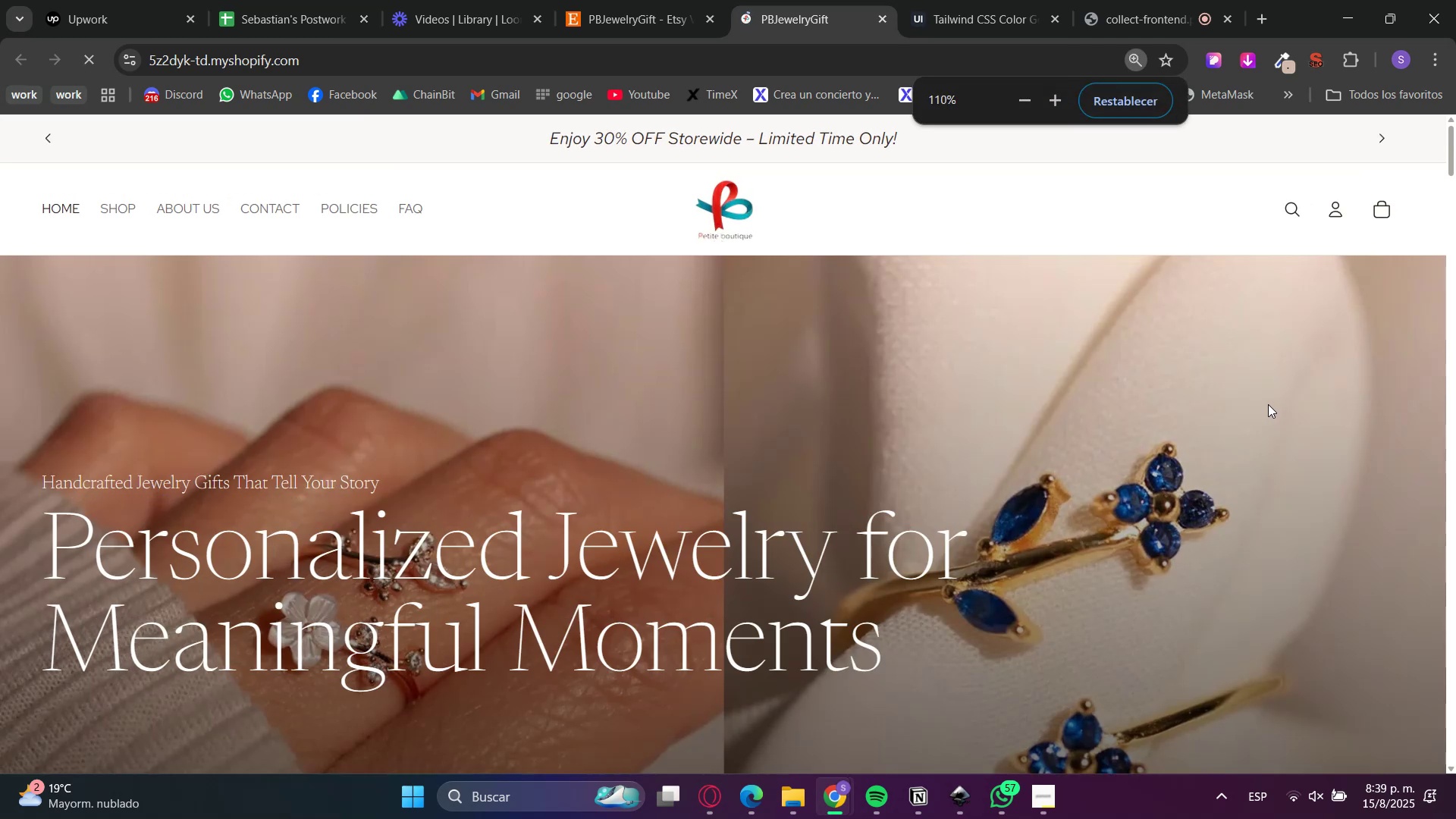 
scroll: coordinate [1268, 404], scroll_direction: down, amount: 1.0
 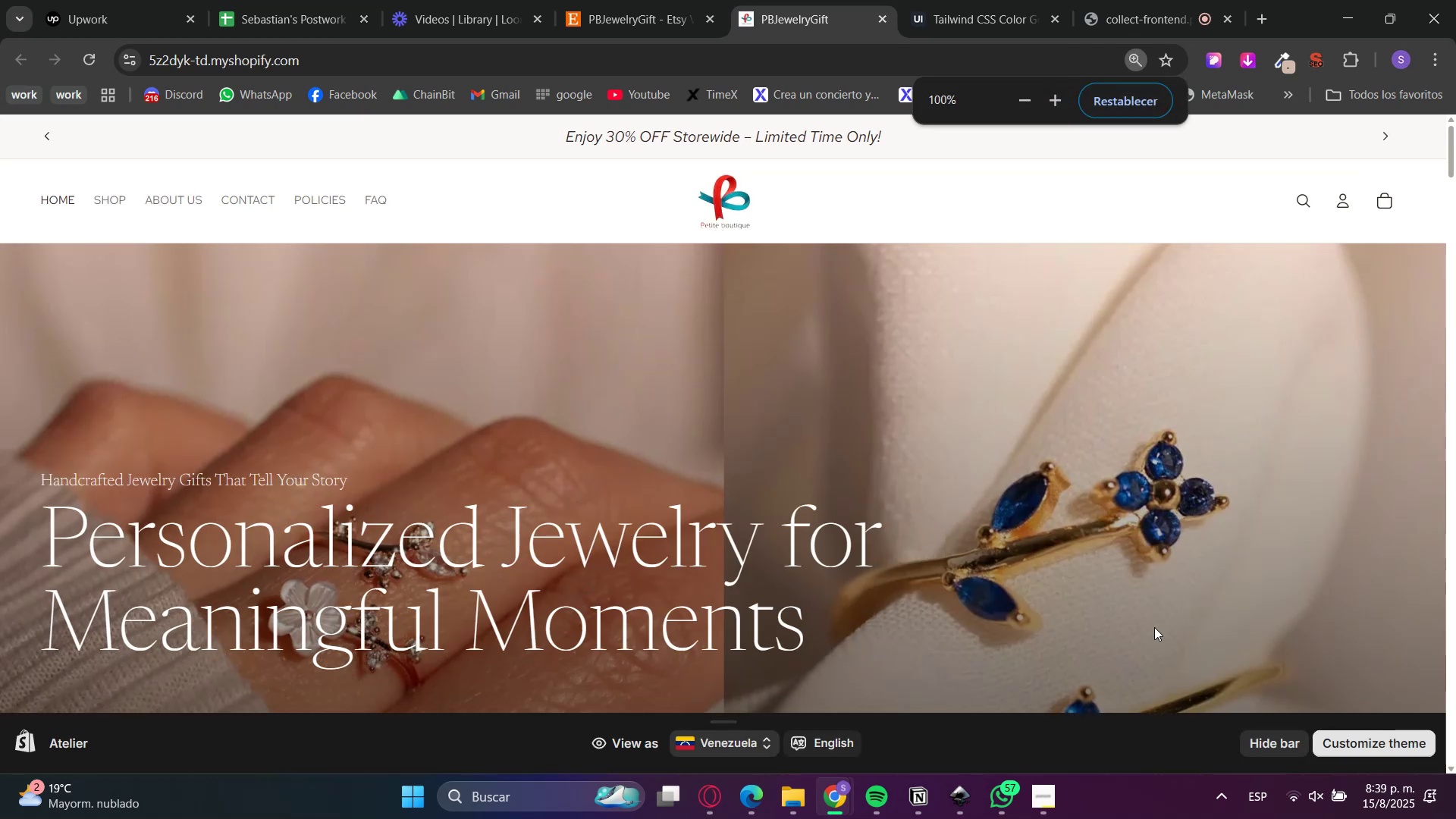 
left_click([1291, 742])
 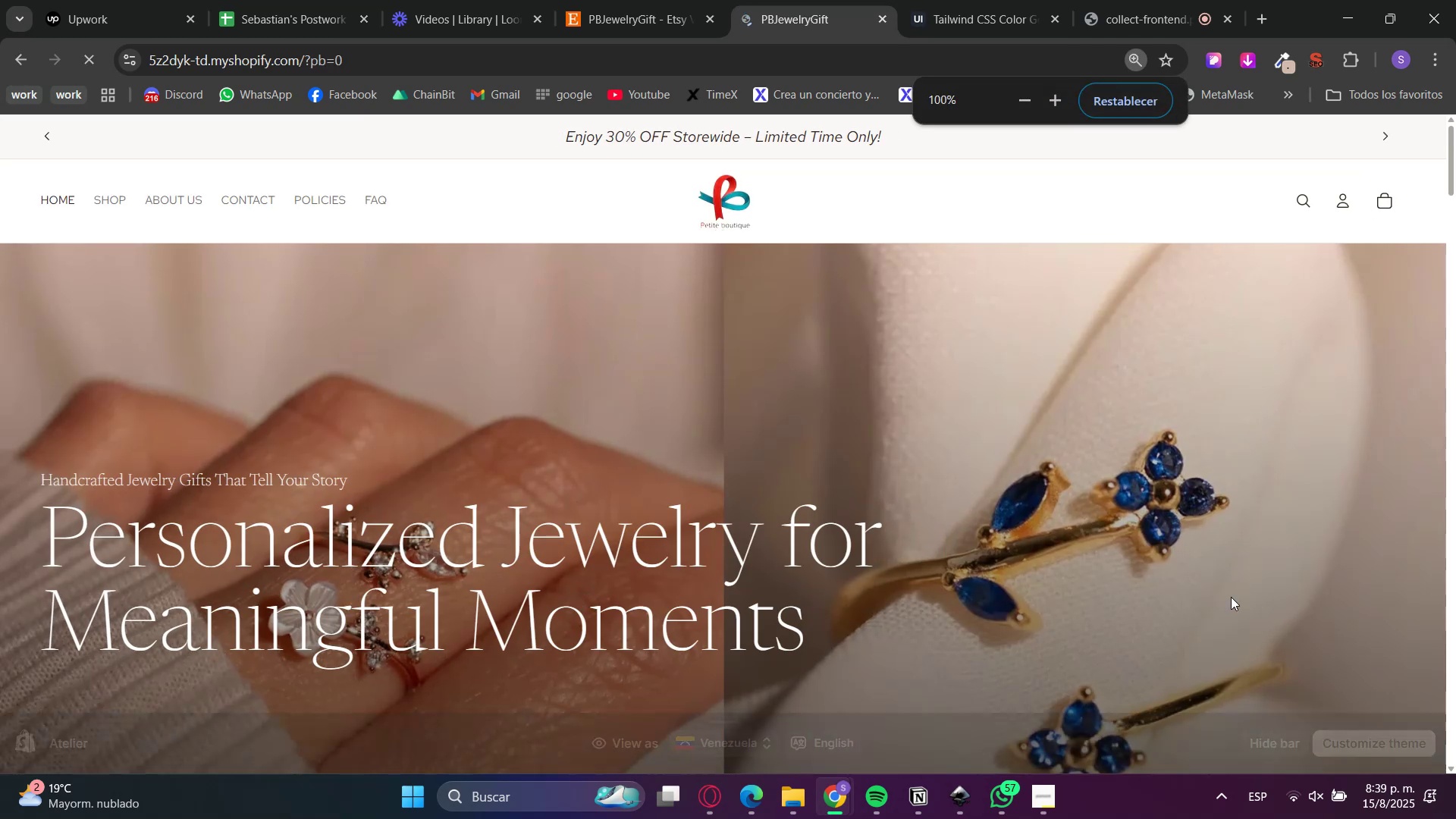 
scroll: coordinate [716, 522], scroll_direction: down, amount: 54.0
 